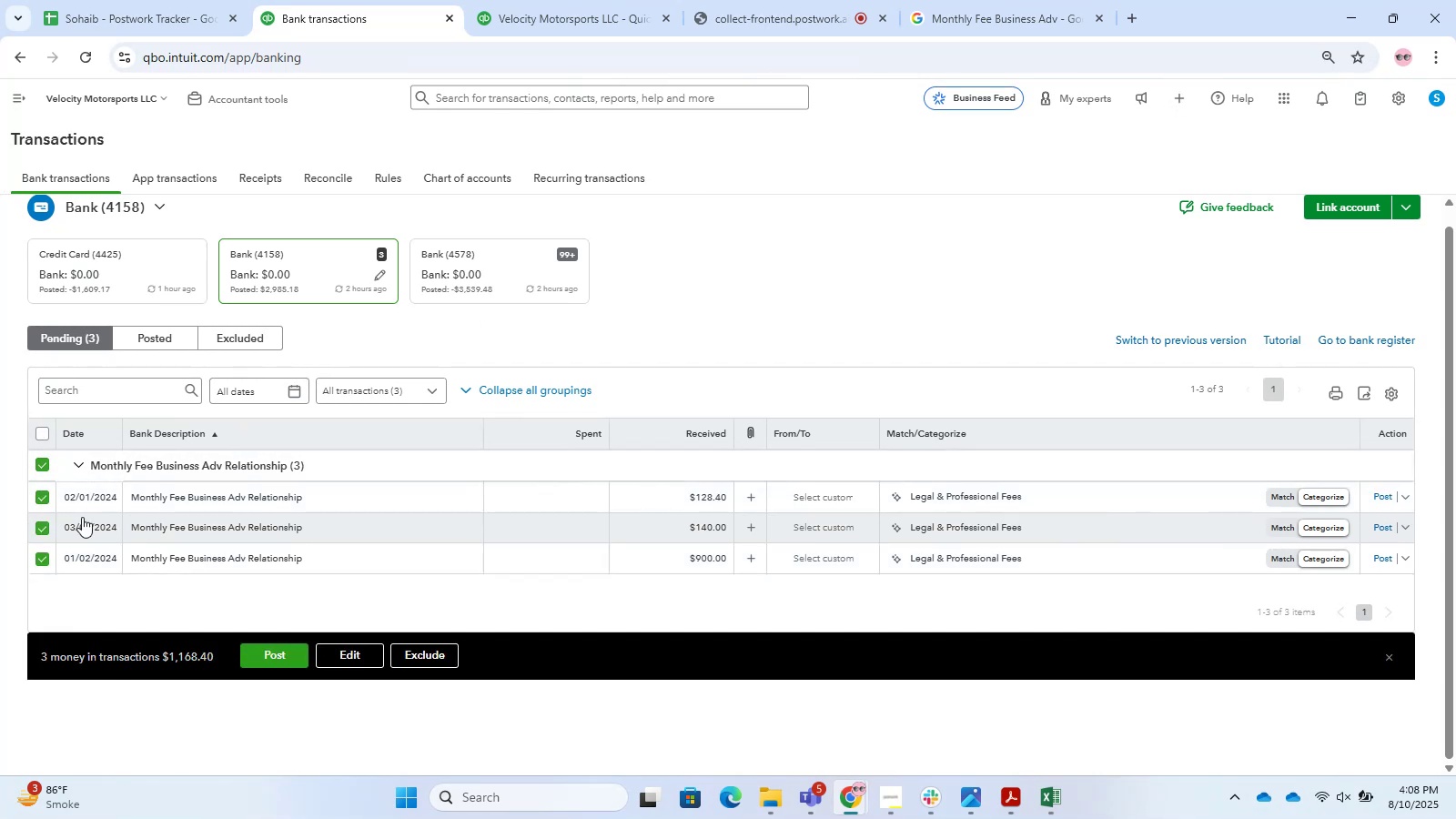 
left_click([349, 654])
 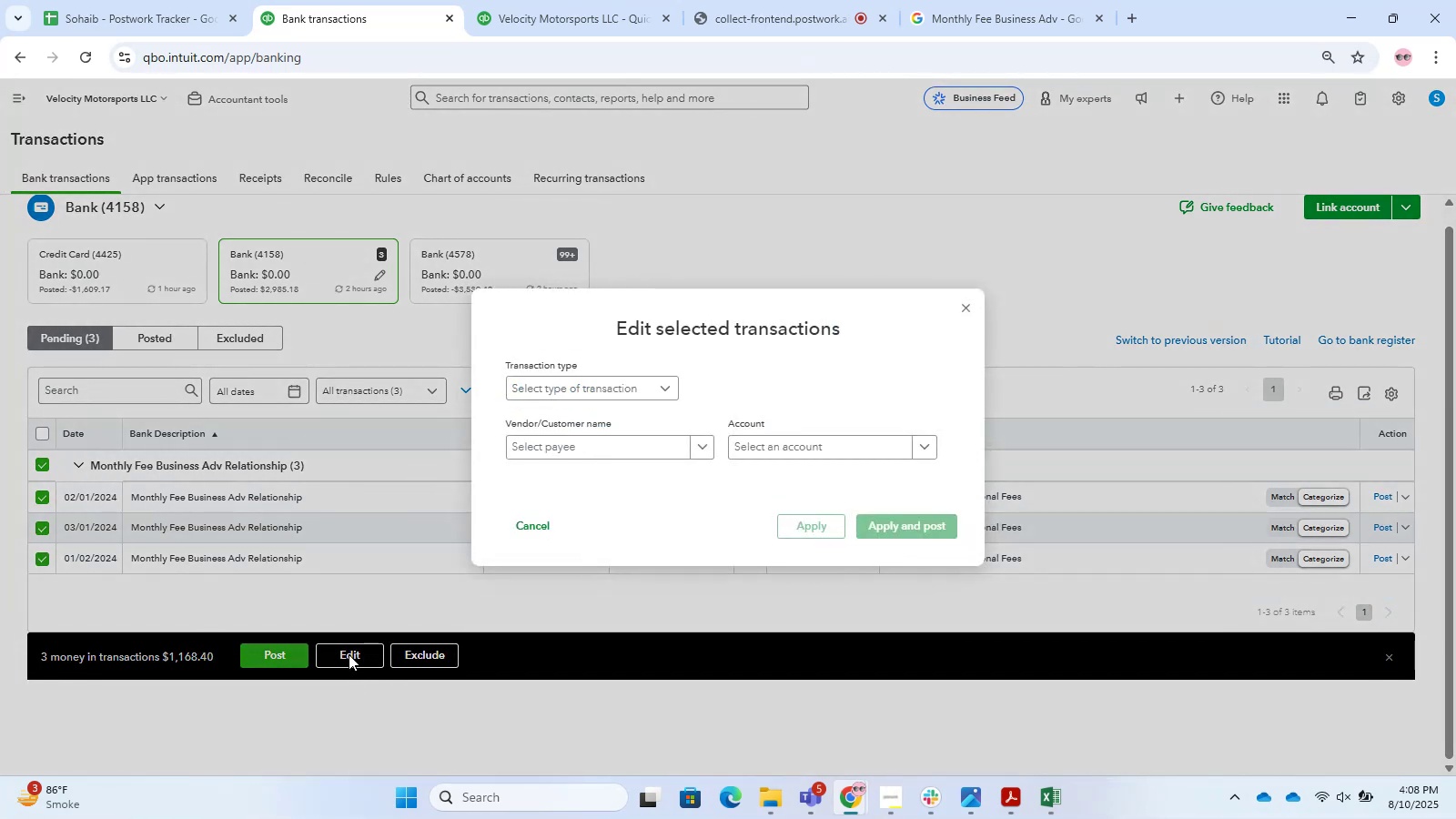 
left_click([532, 390])
 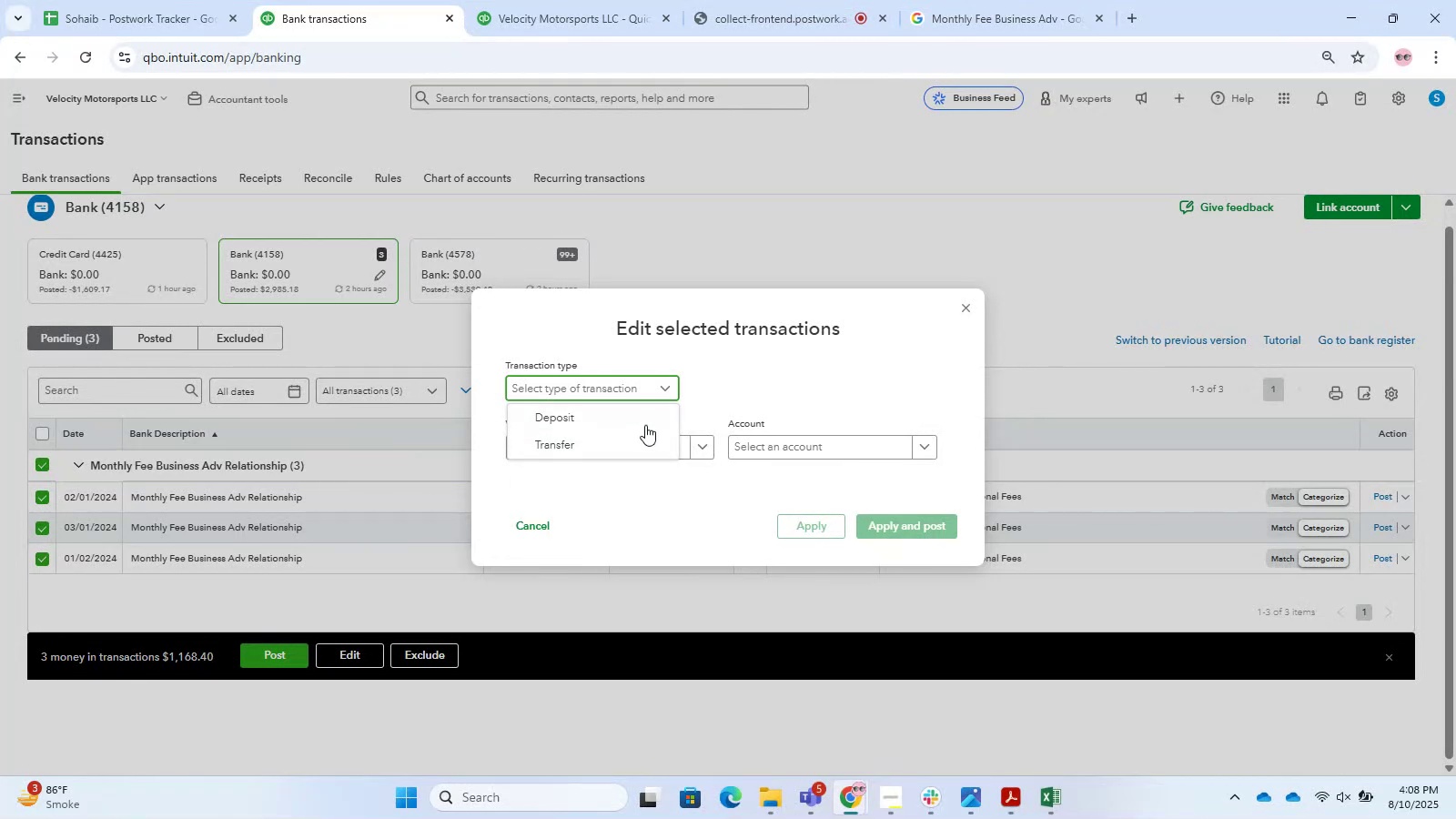 
double_click([631, 453])
 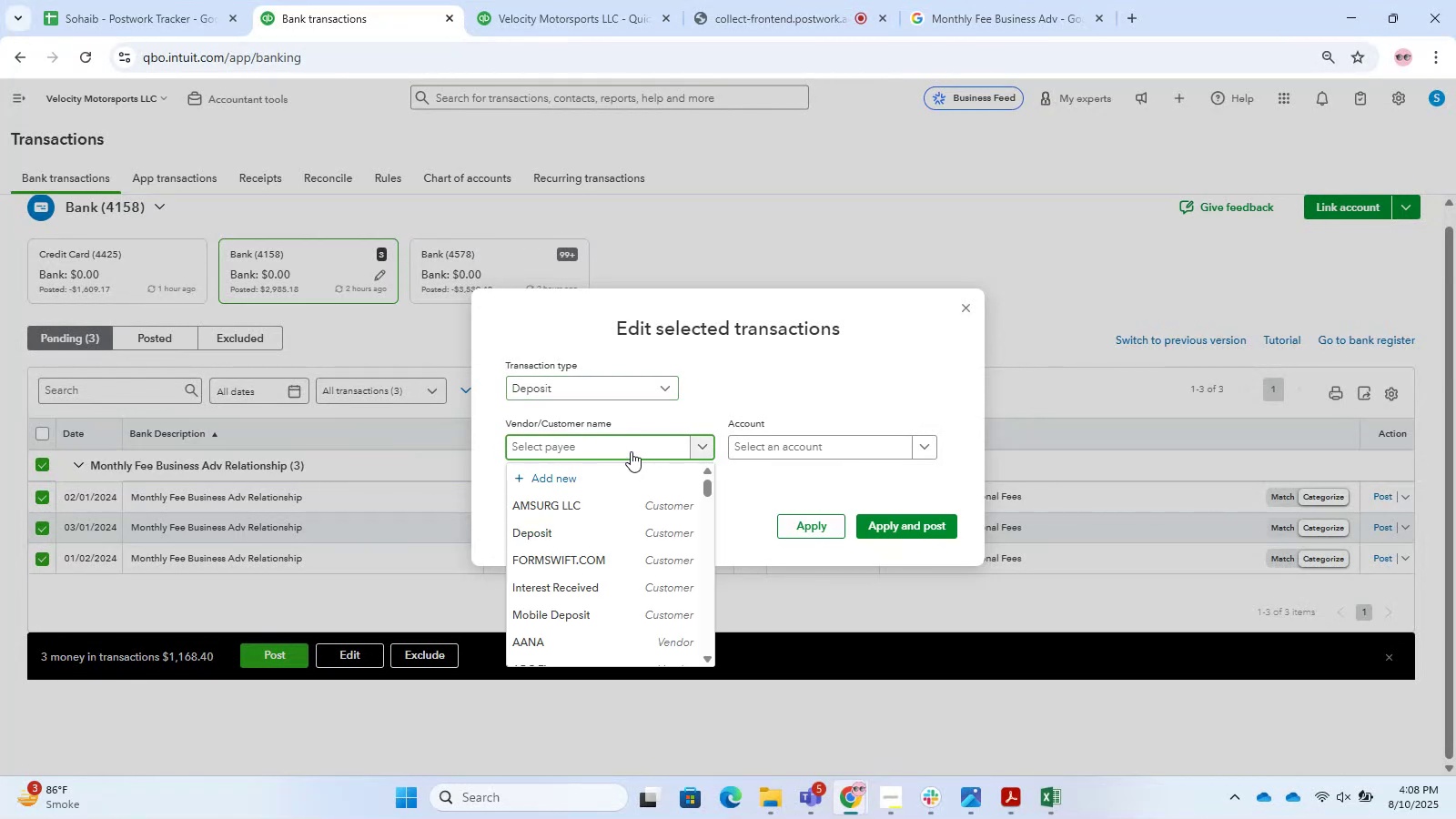 
type(MOnthly)
 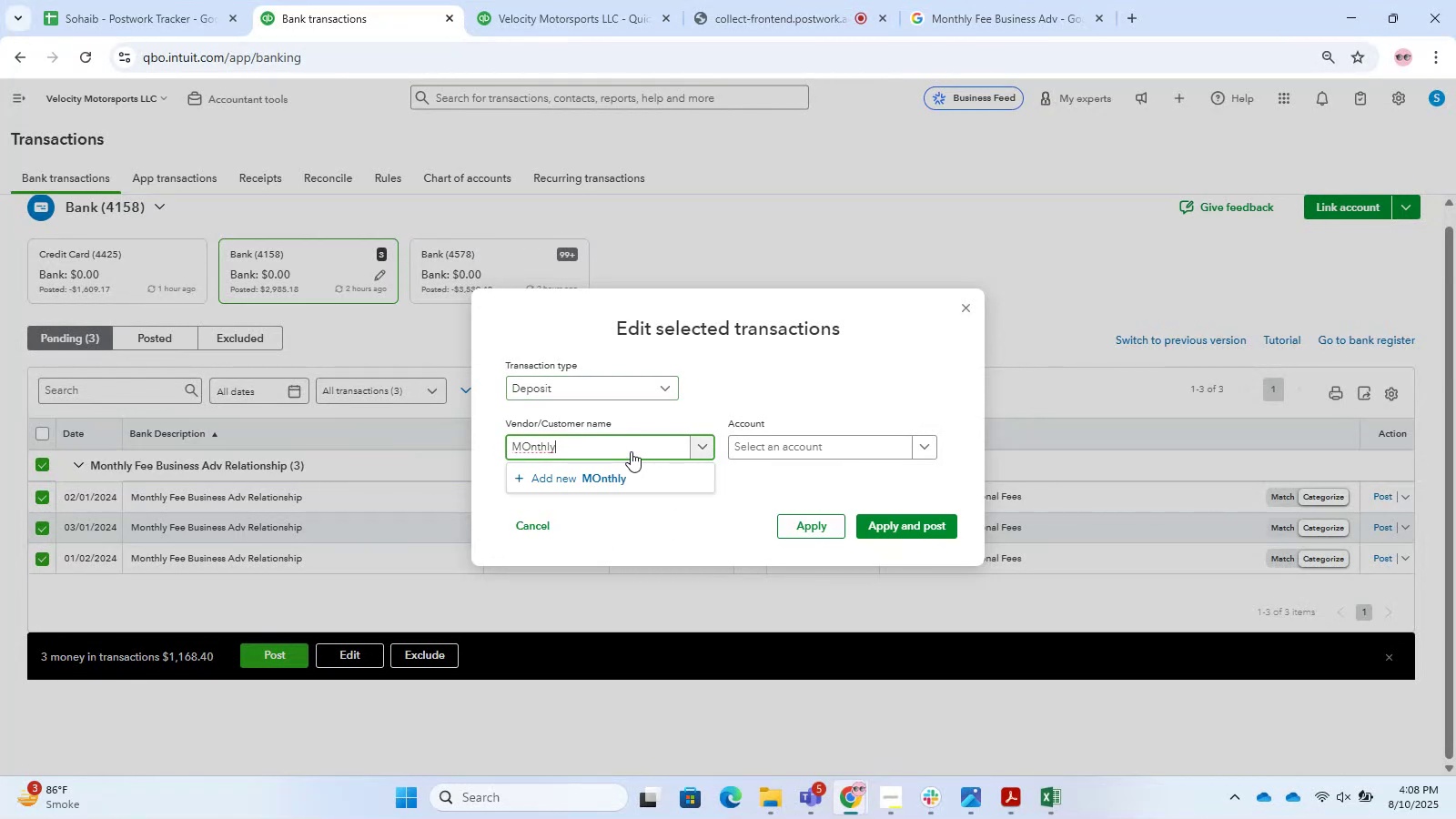 
left_click([627, 473])
 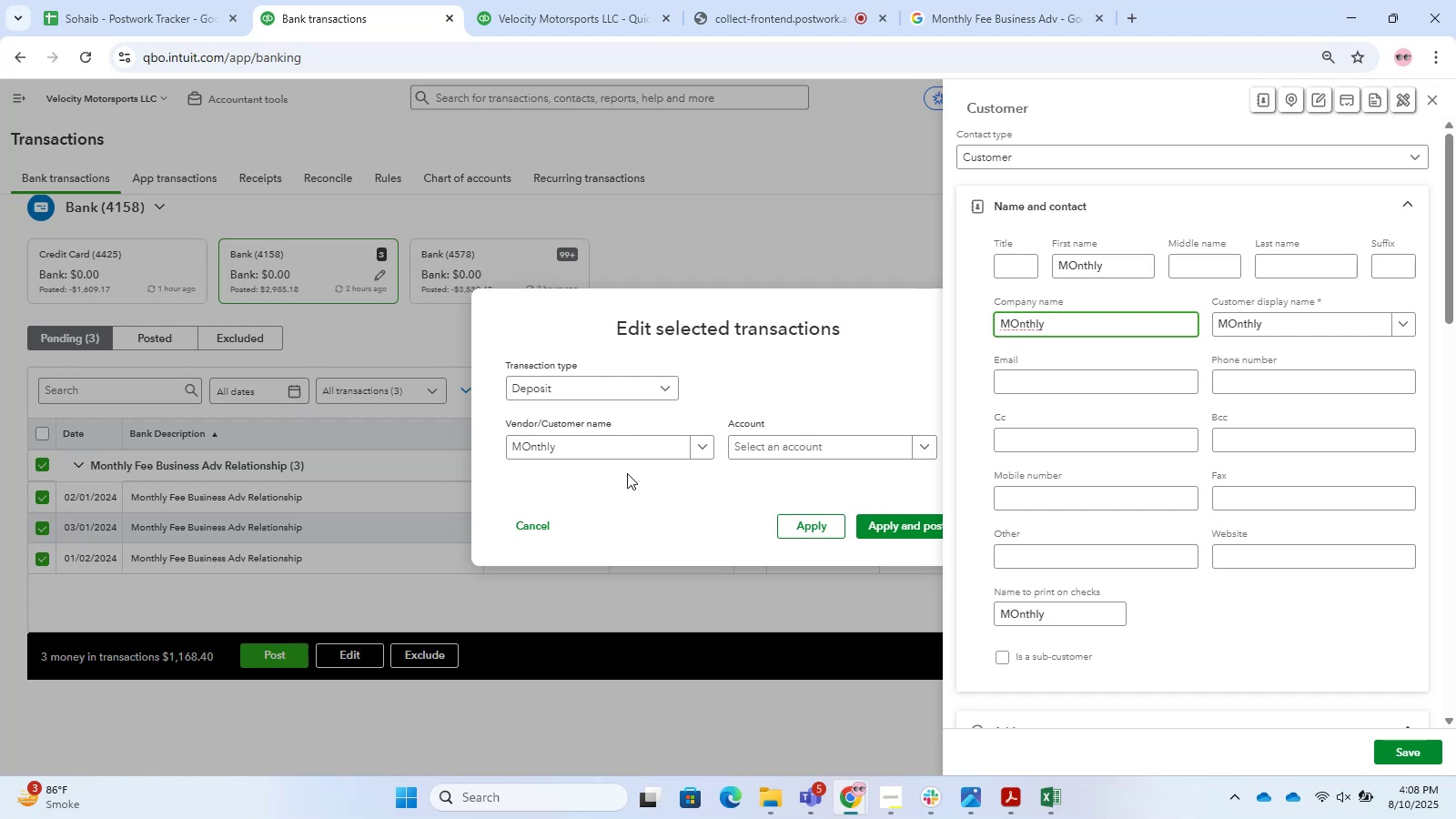 
wait(13.91)
 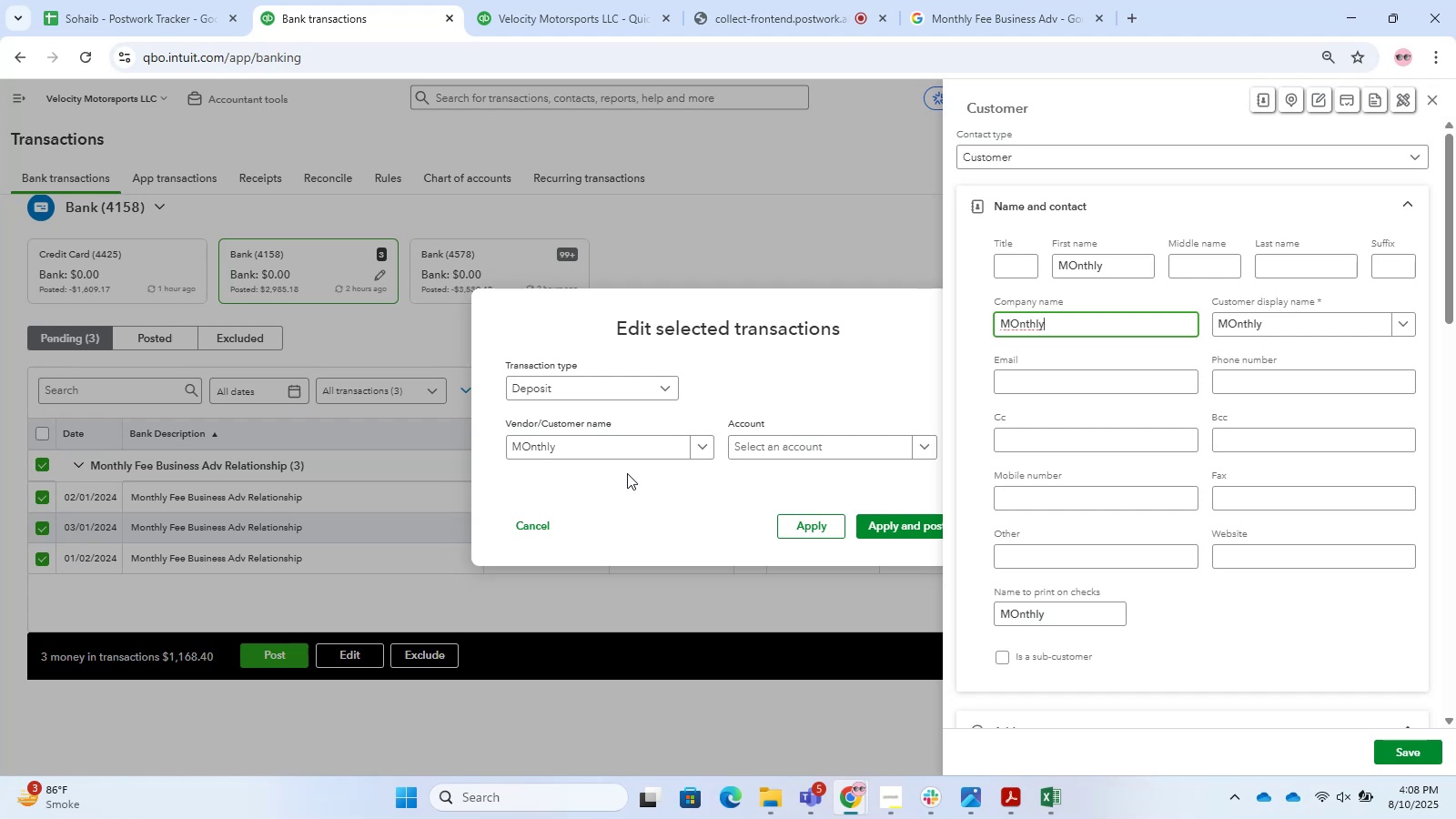 
type(MOnthly Feemonthly)
key(Backspace)
key(Backspace)
type(Monthly Fee)
 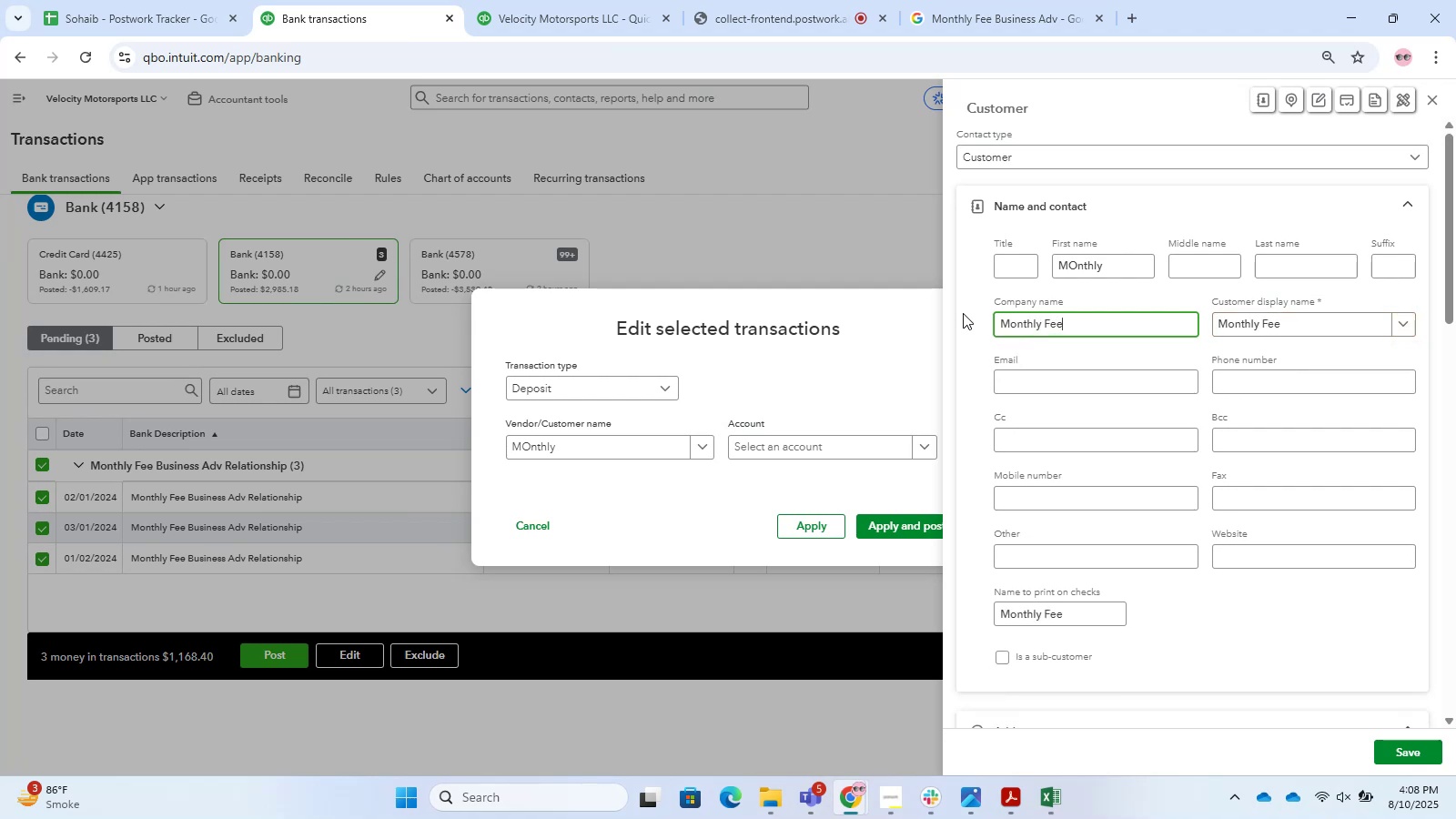 
left_click([1396, 750])
 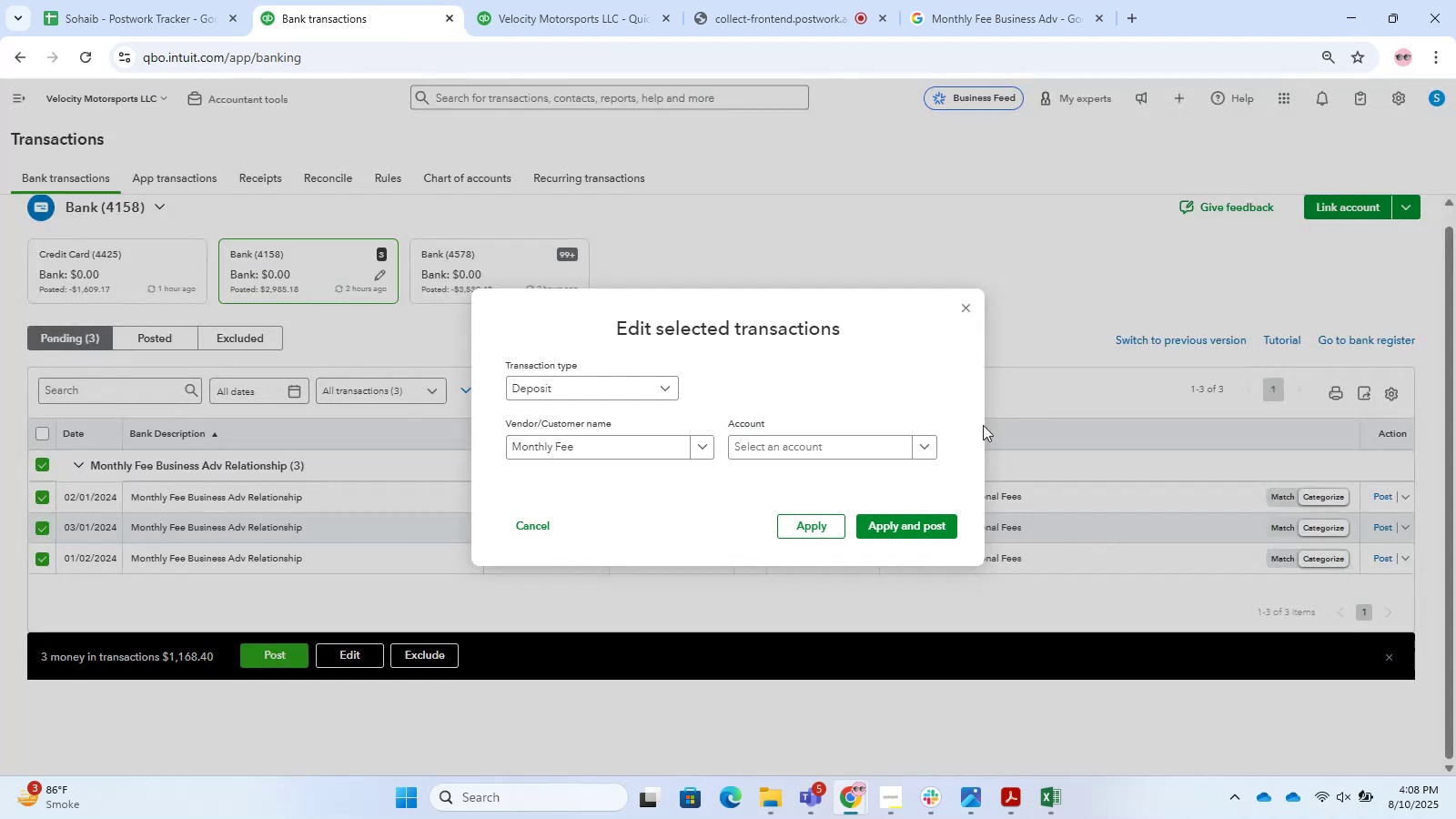 
left_click([802, 436])
 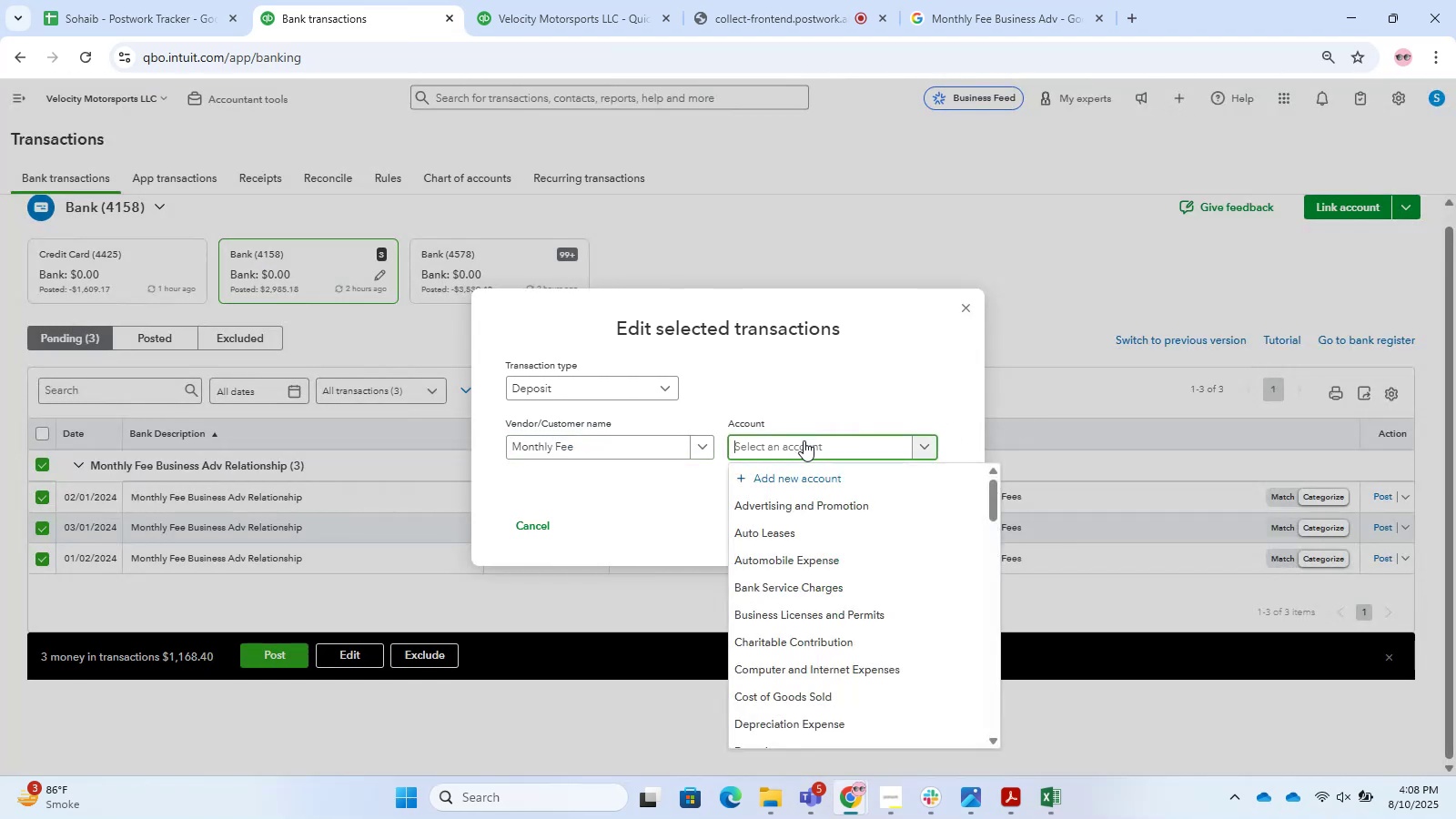 
type(as)
 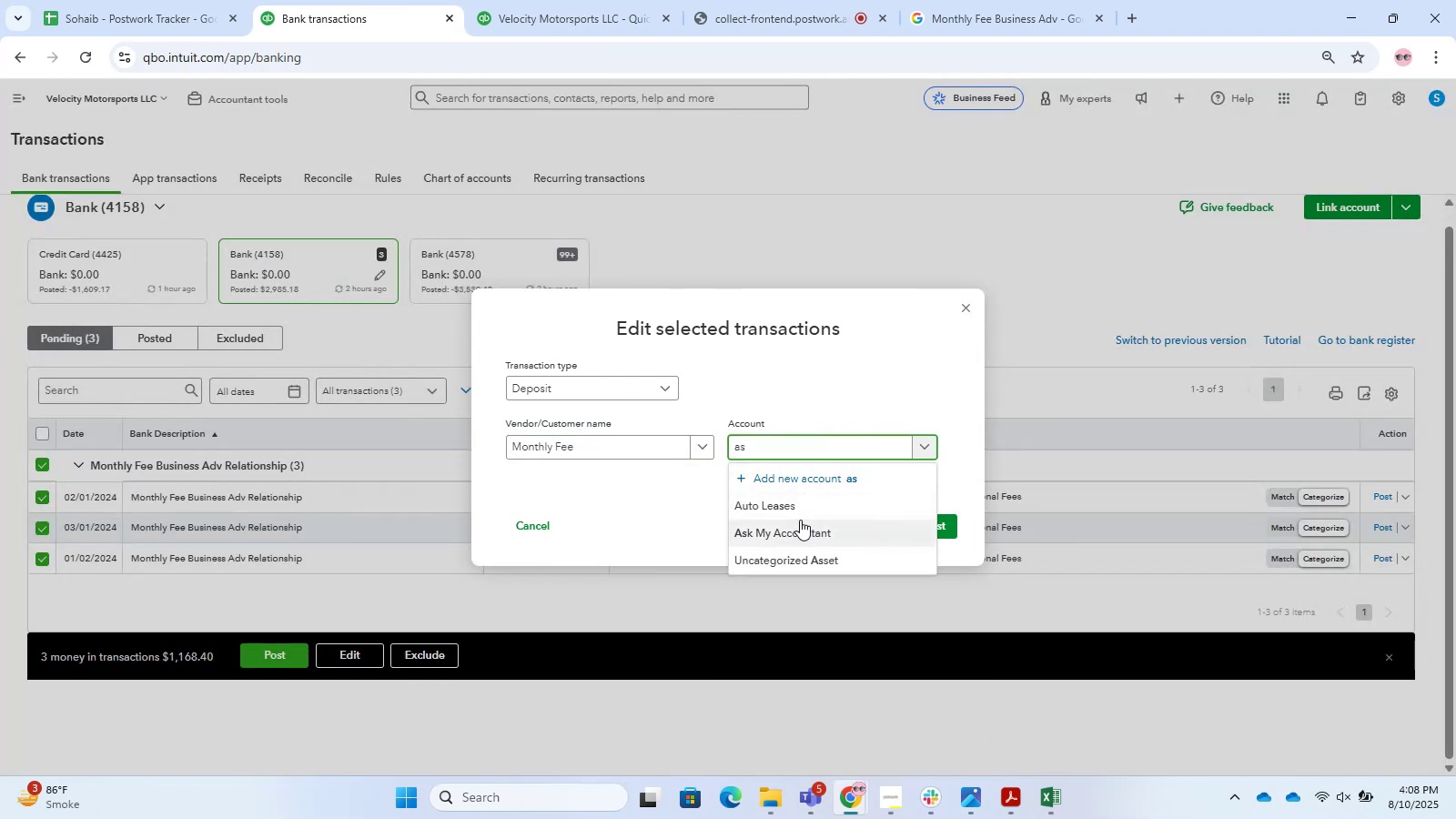 
left_click([800, 520])
 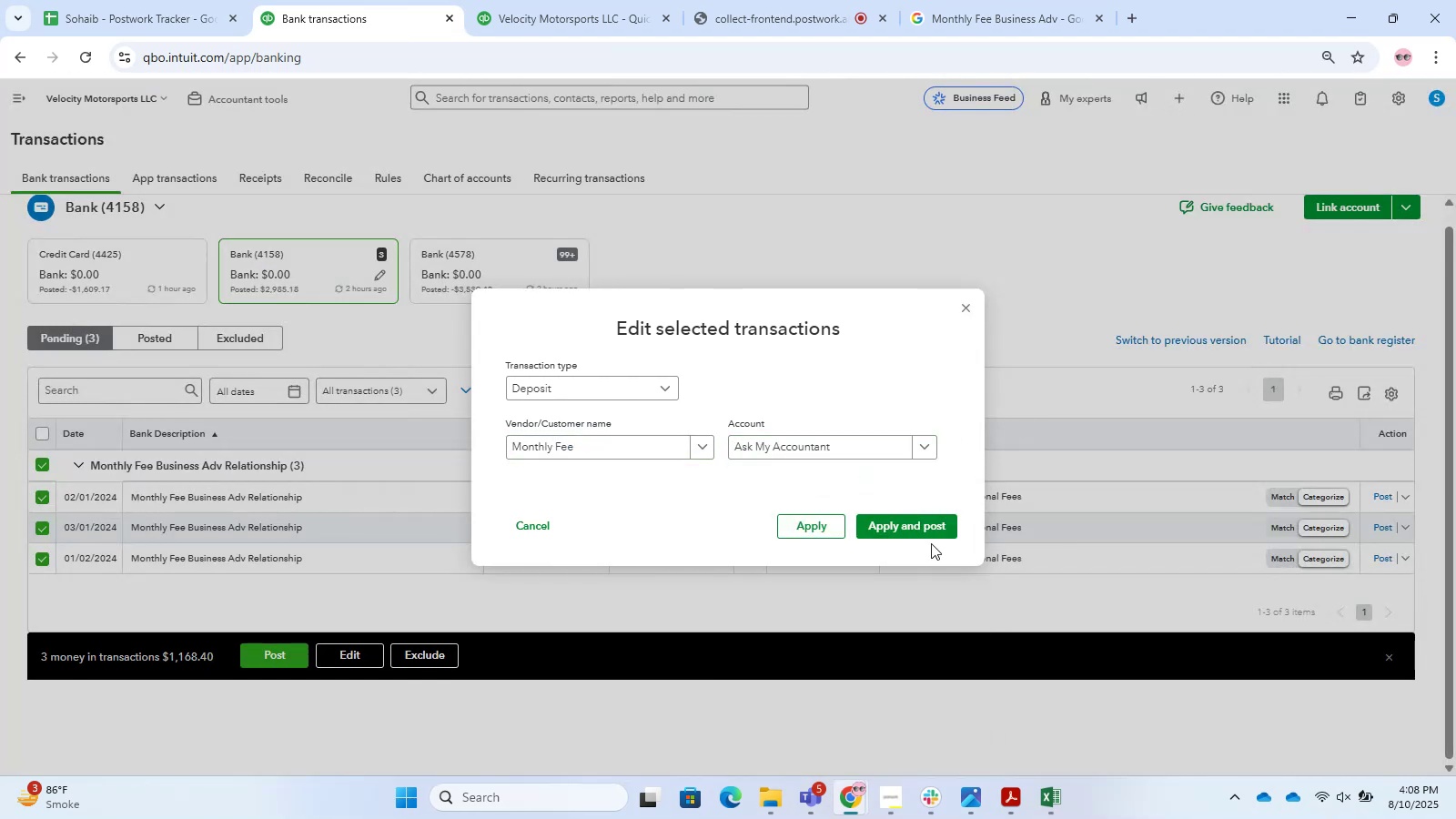 
left_click([932, 539])
 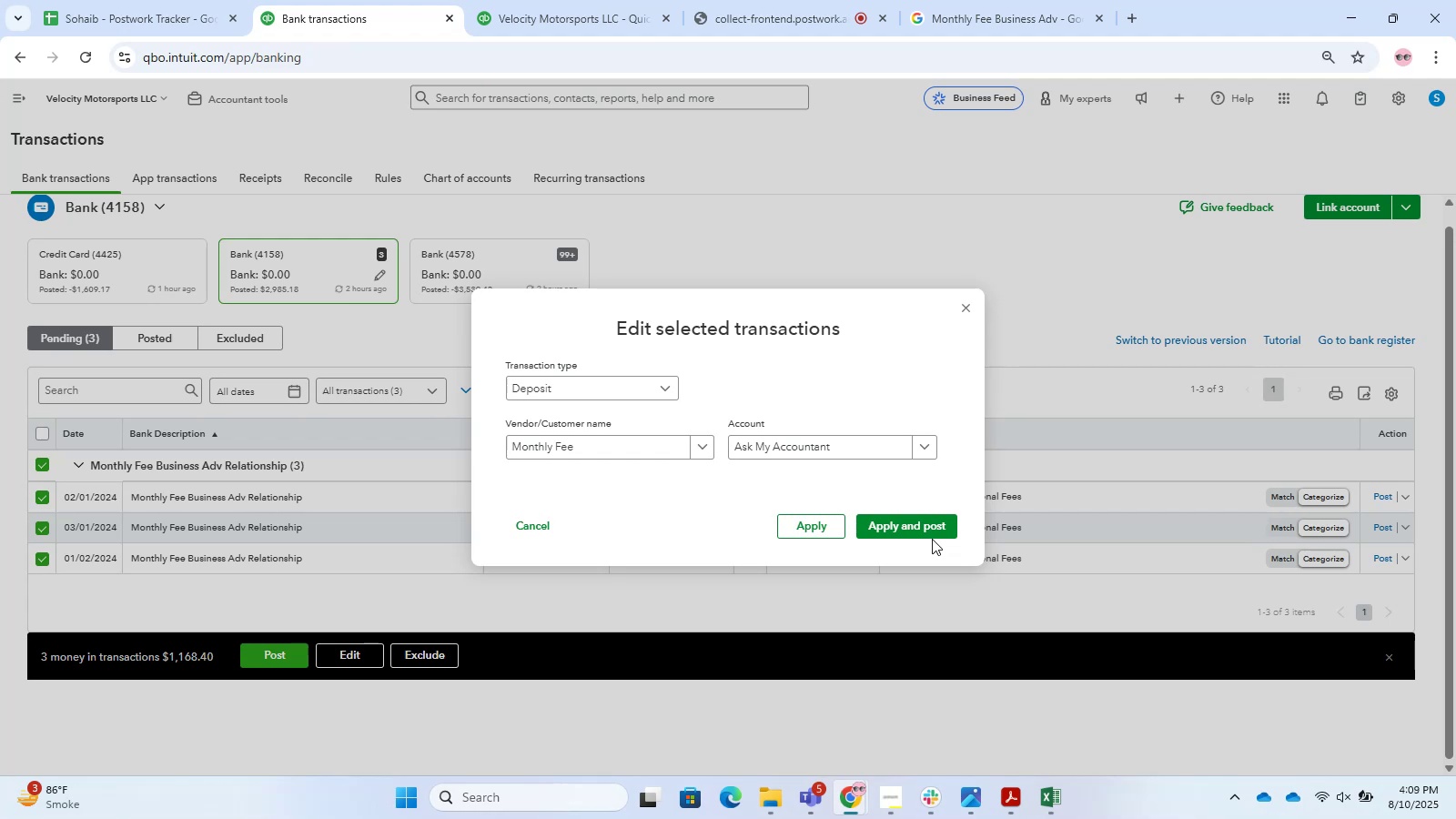 
wait(11.77)
 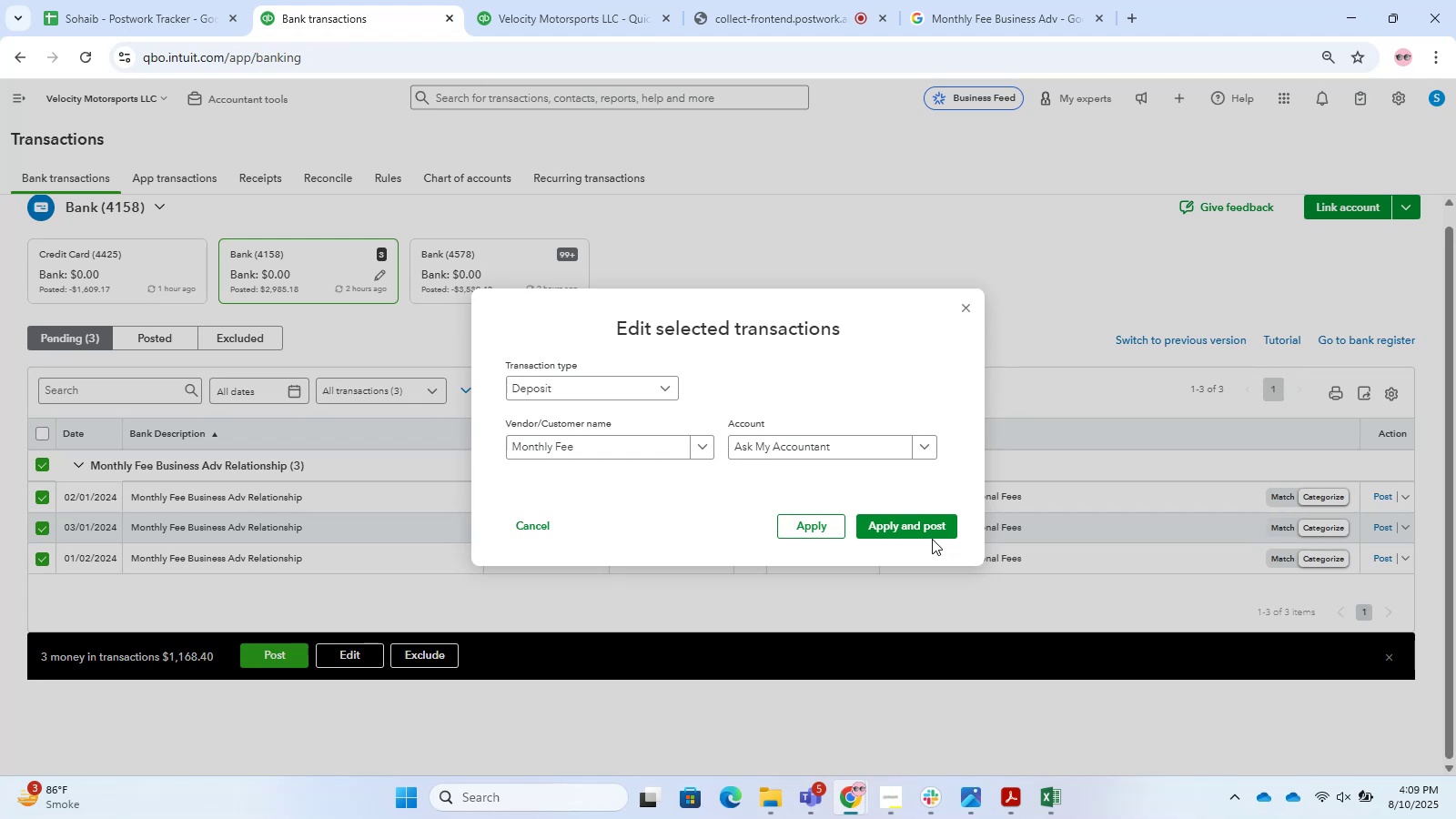 
left_click([902, 524])
 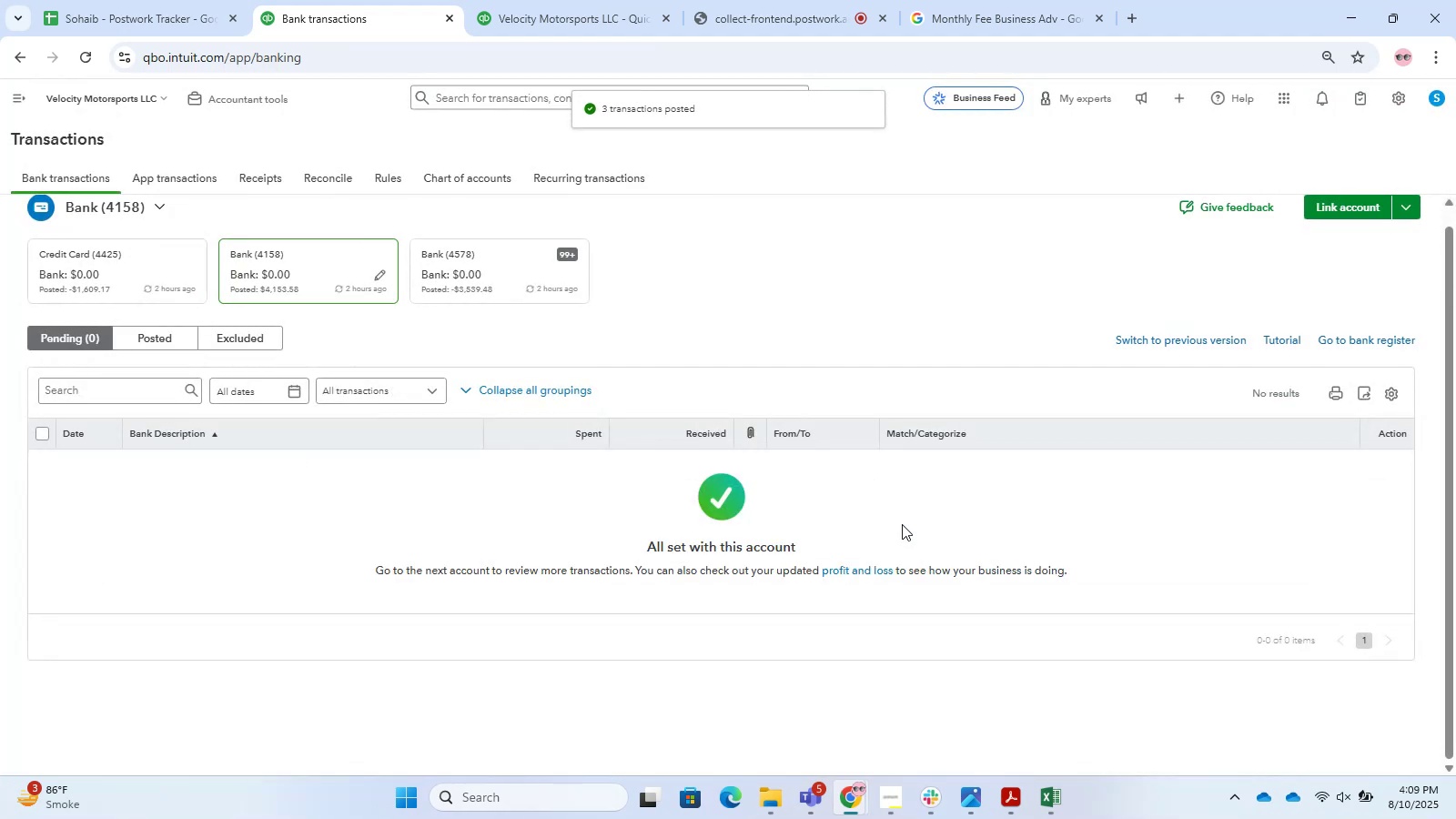 
left_click([470, 288])
 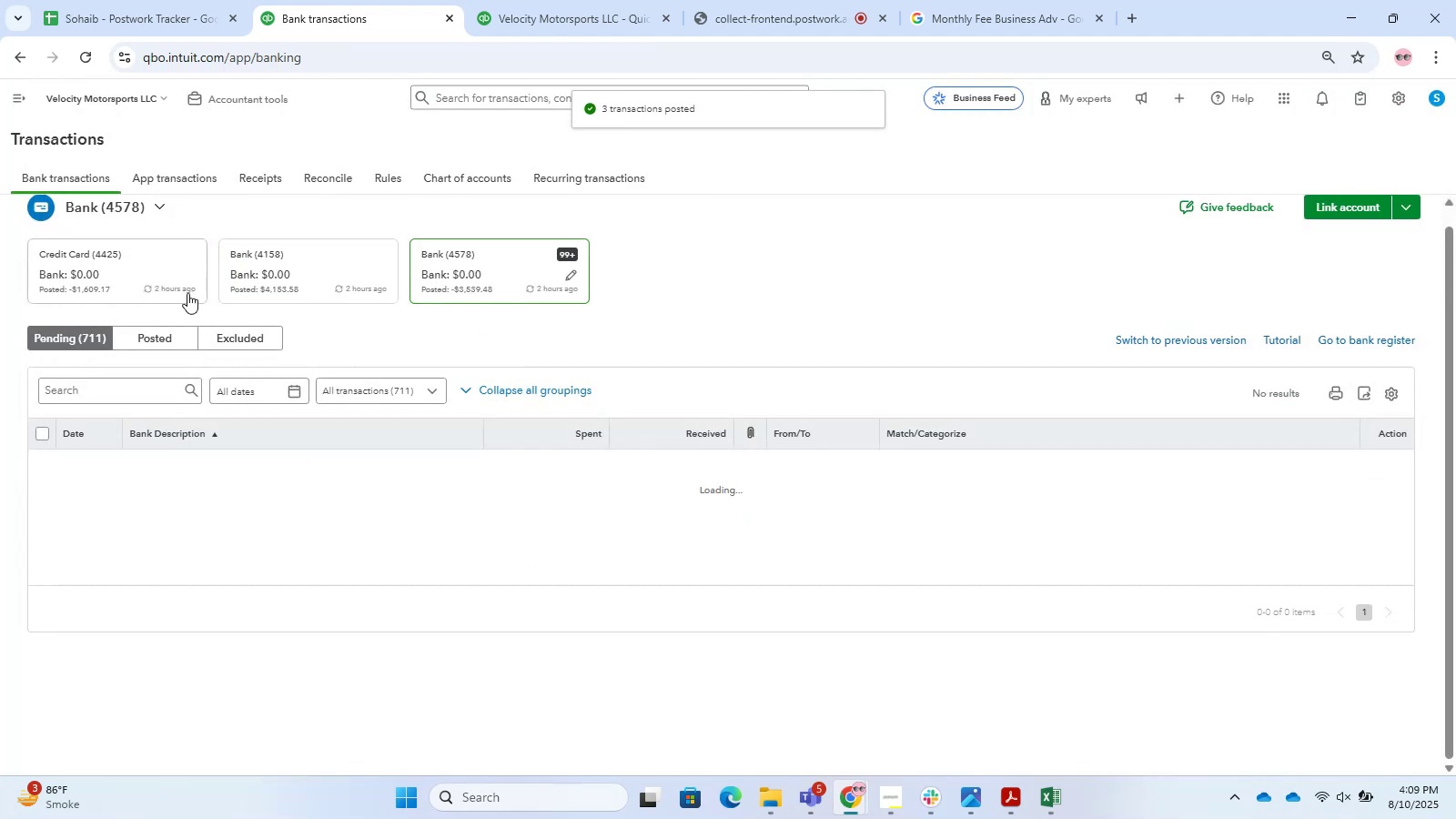 
left_click([187, 293])
 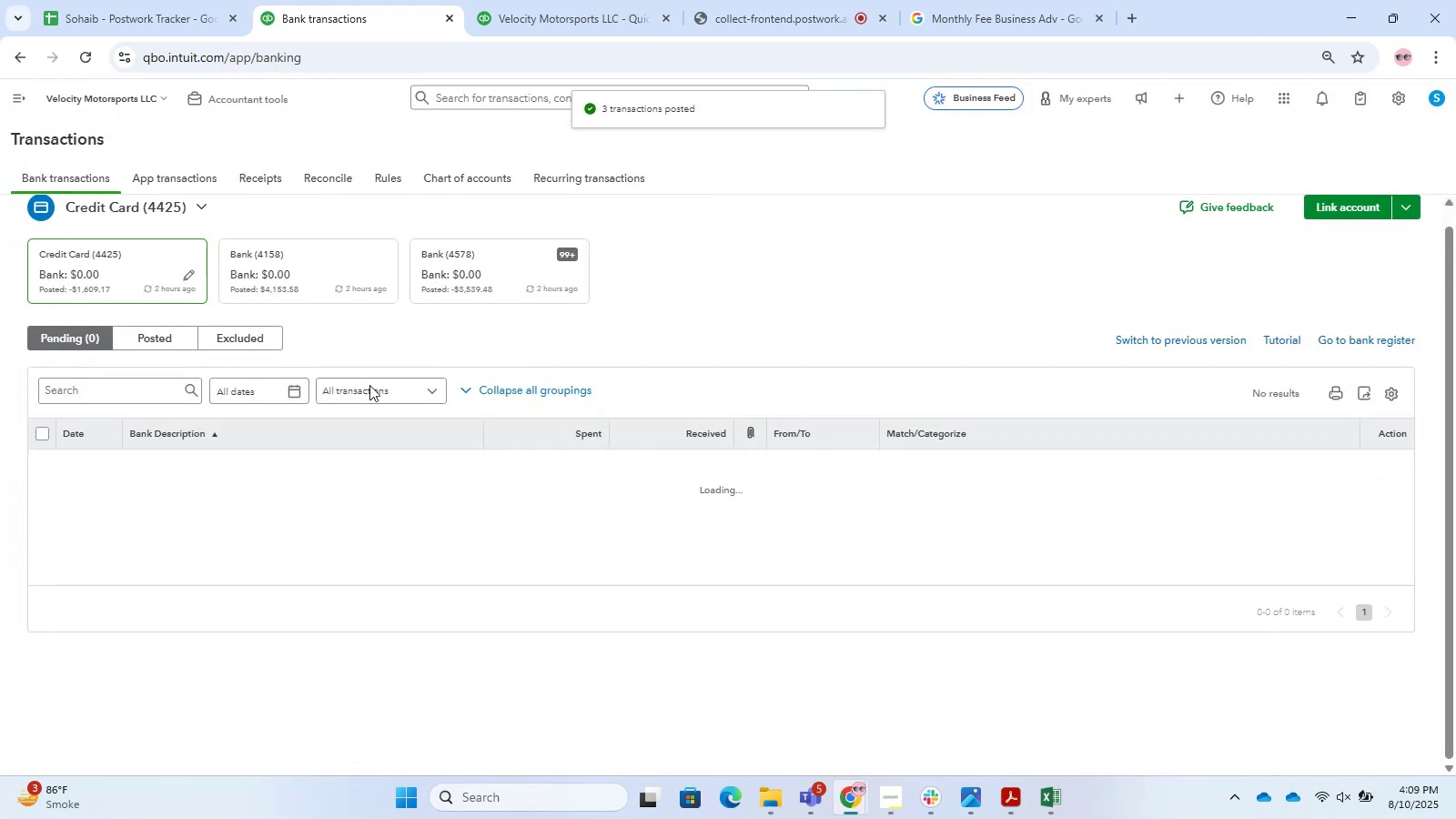 
left_click([252, 296])
 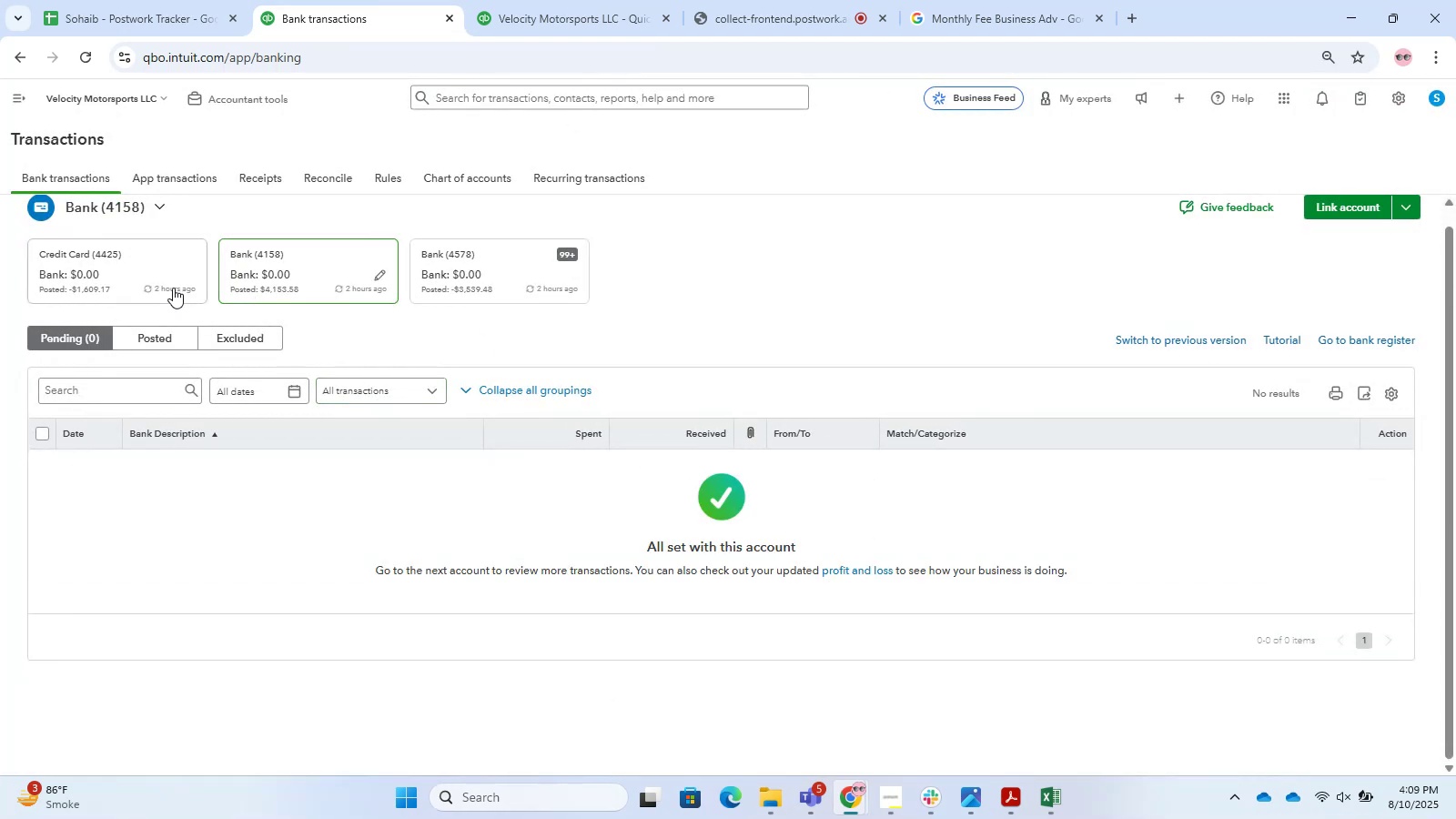 
left_click([147, 278])
 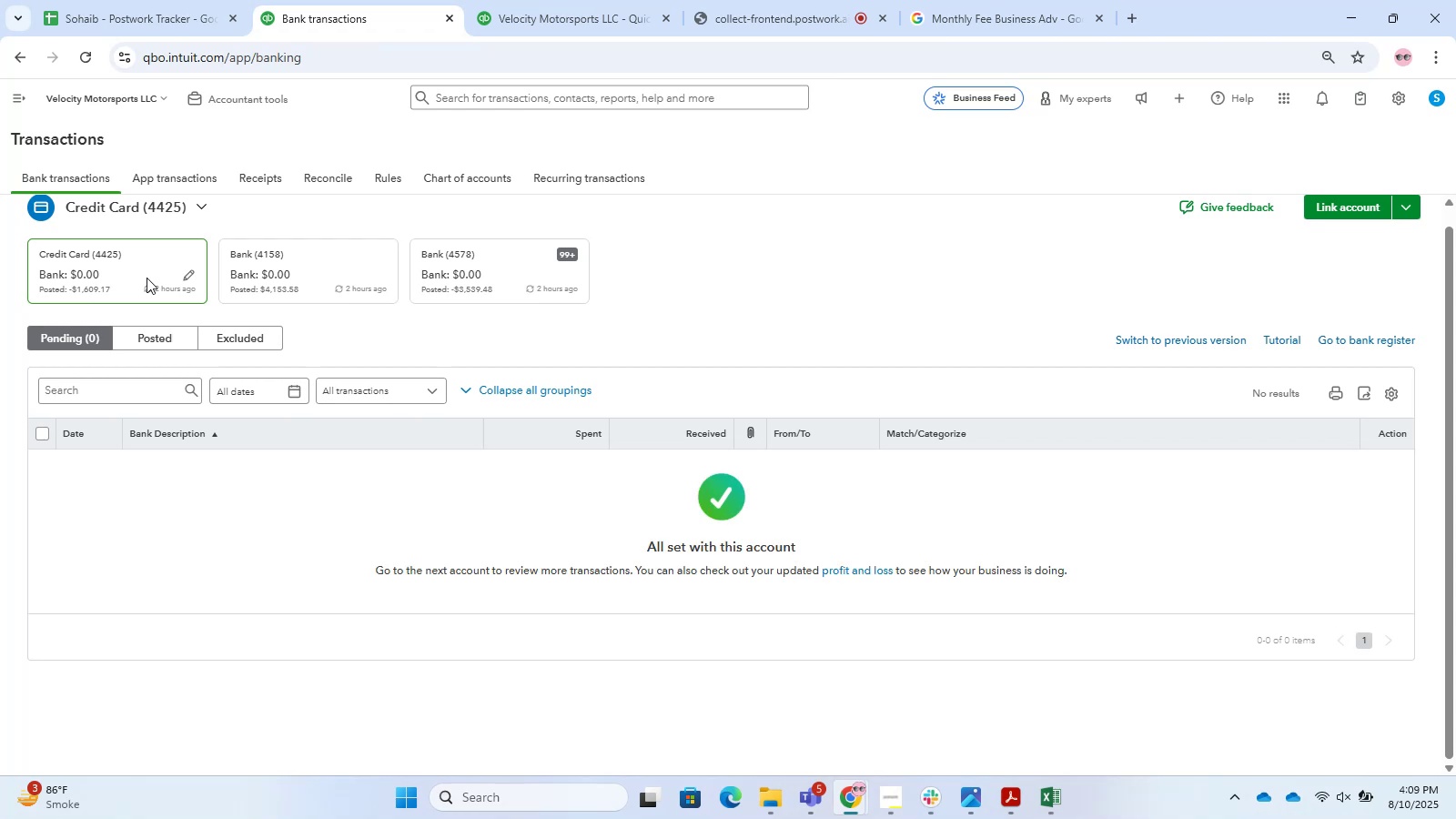 
left_click([245, 267])
 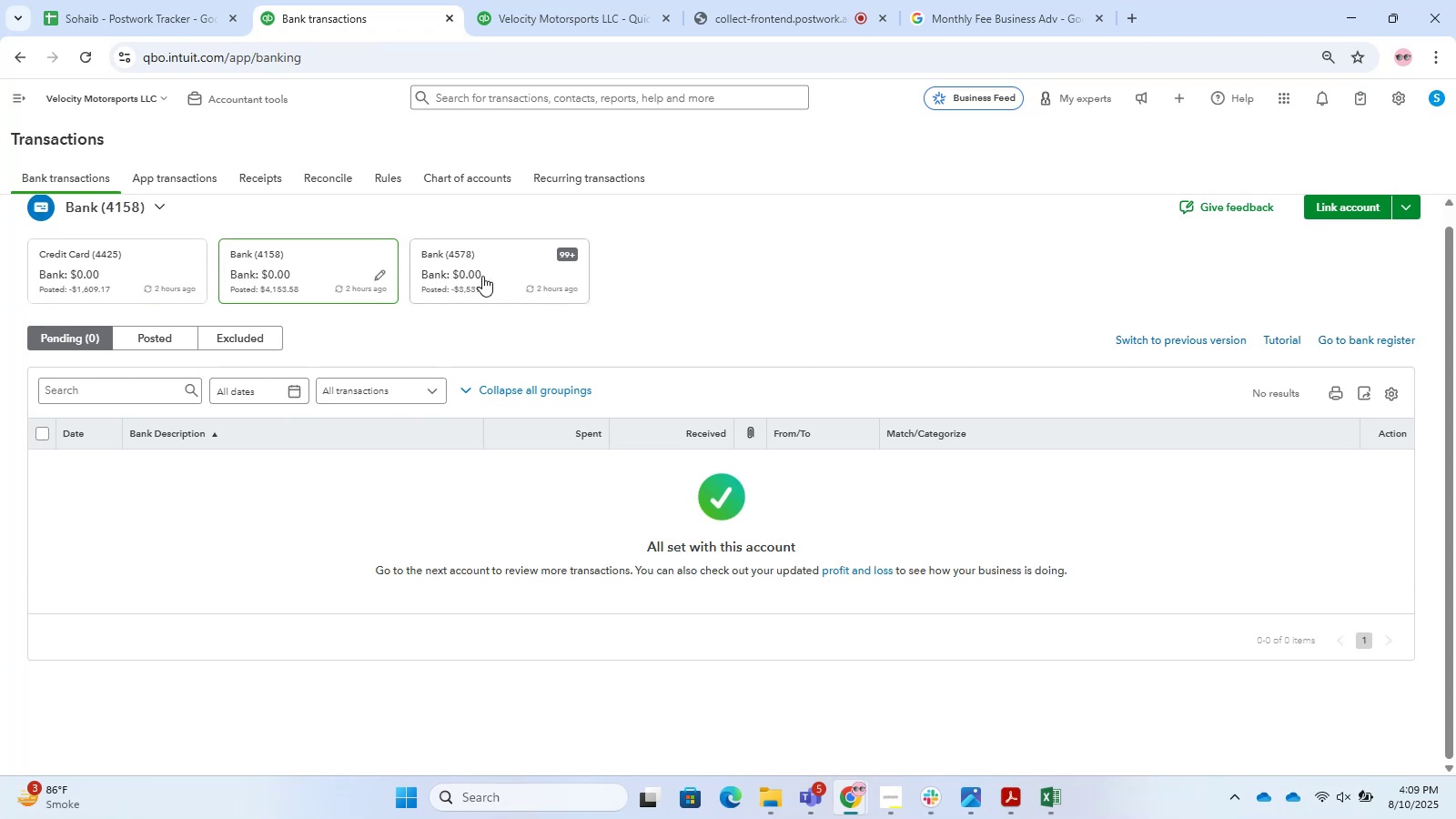 
left_click([483, 268])
 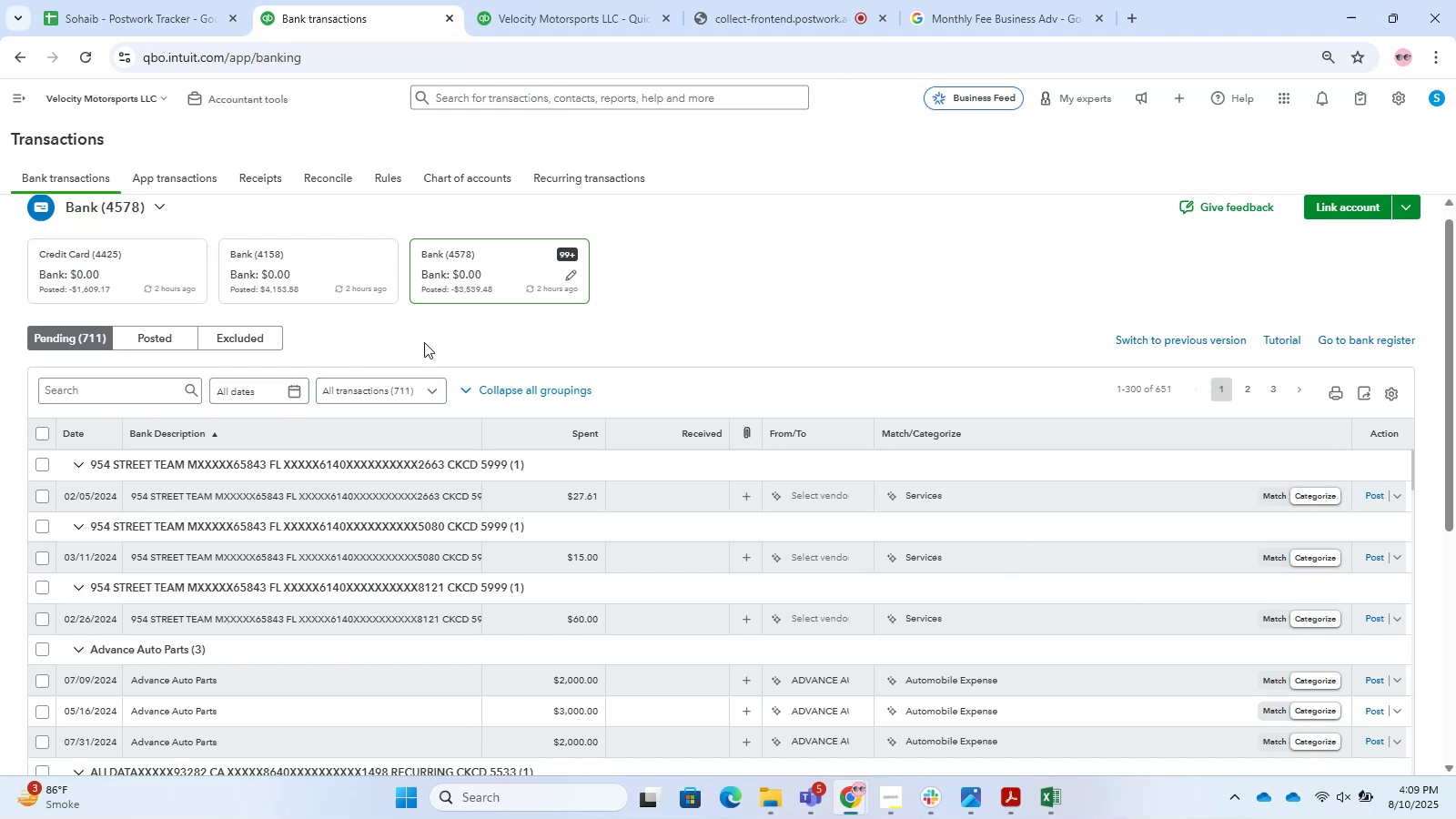 
wait(23.02)
 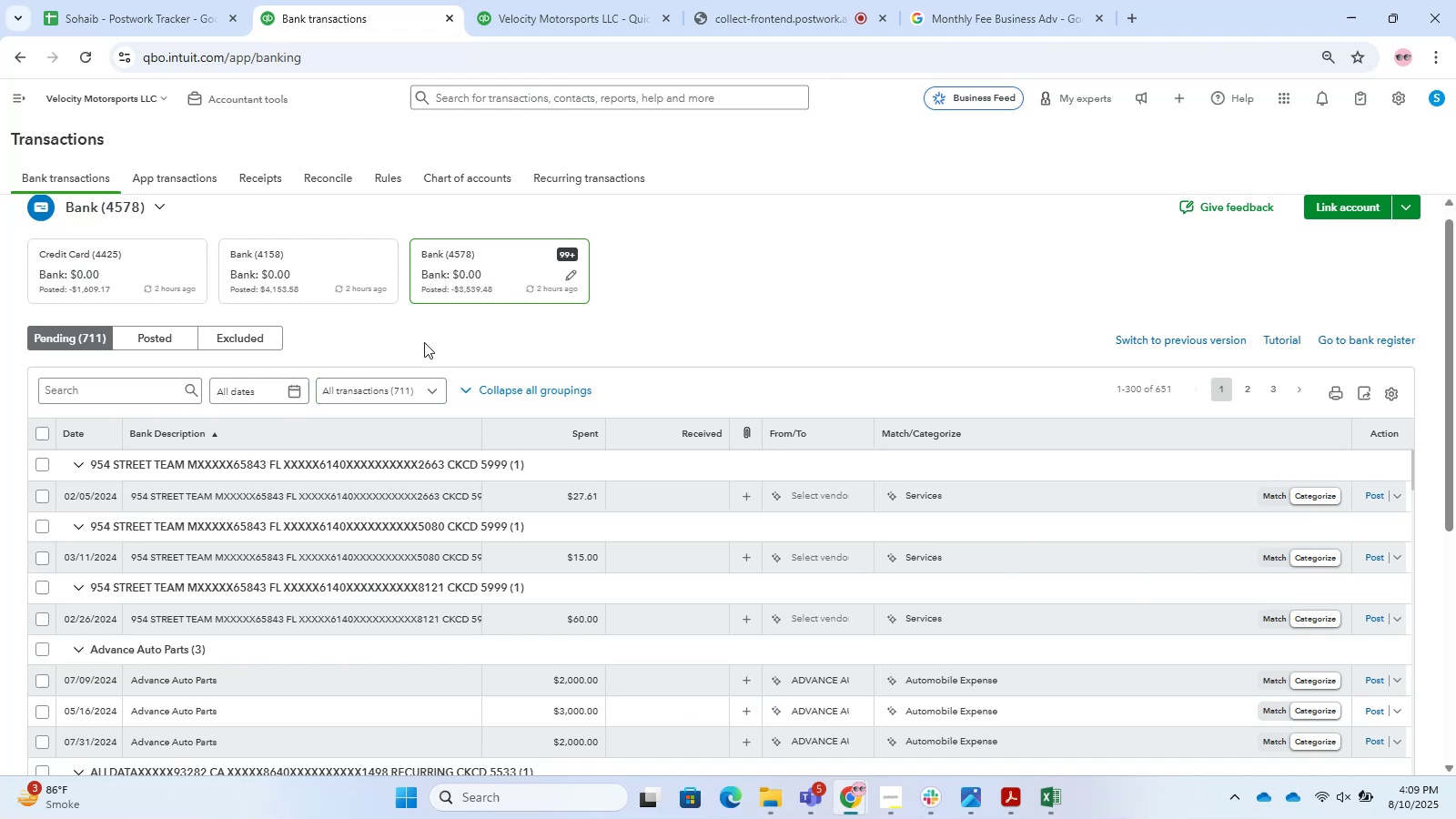 
scroll: coordinate [282, 516], scroll_direction: down, amount: 2.0
 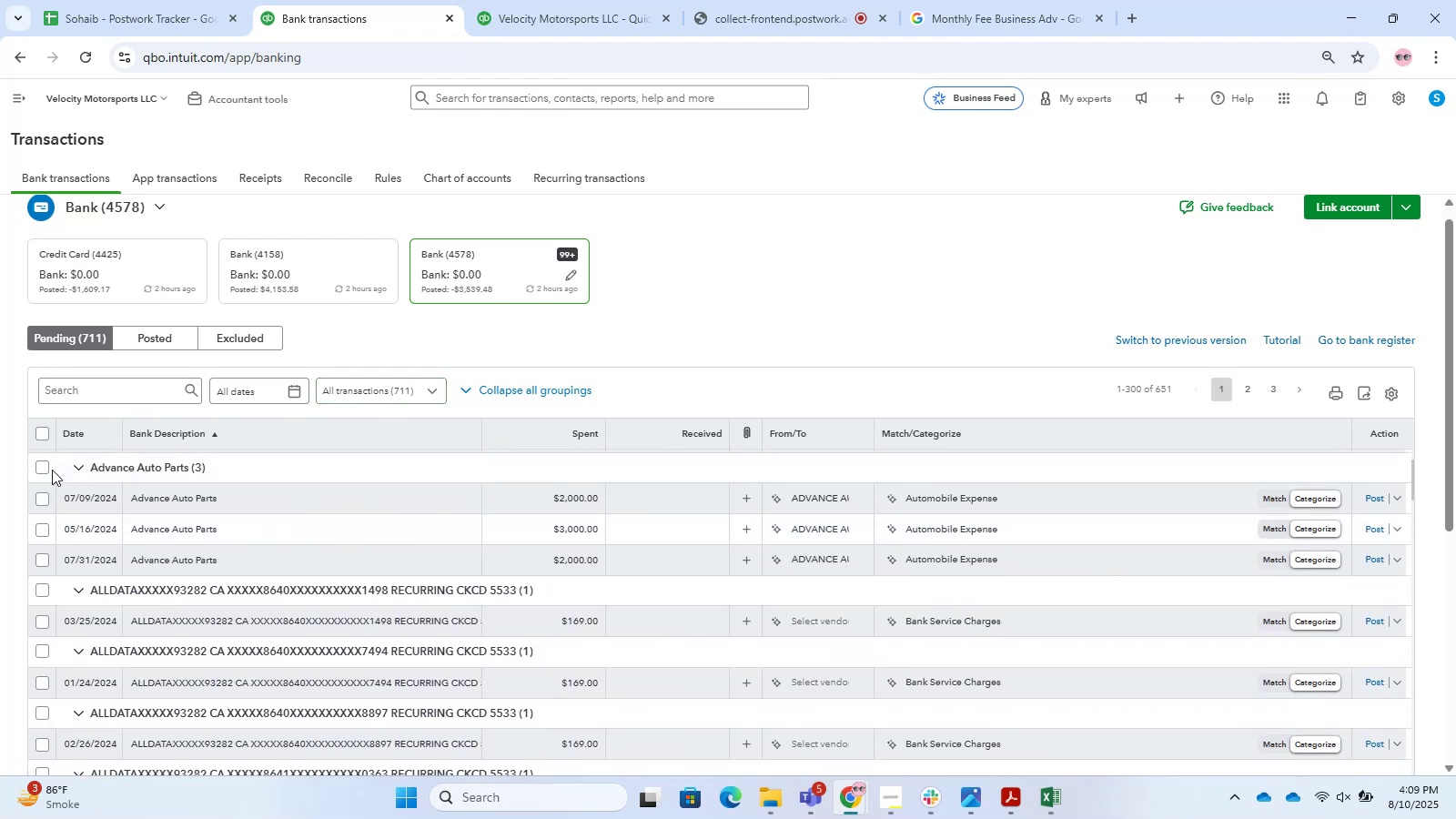 
left_click([35, 465])
 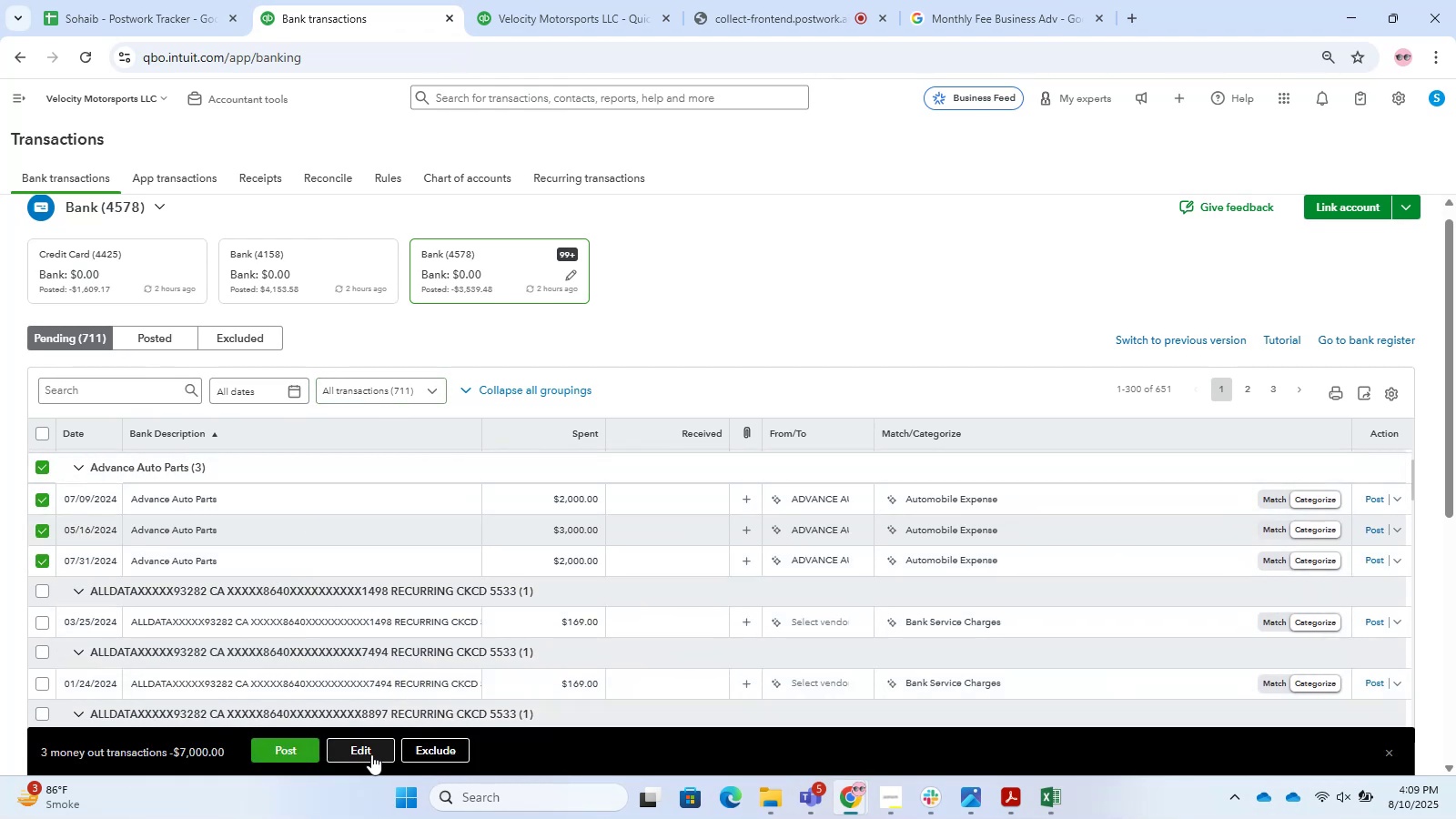 
left_click([370, 754])
 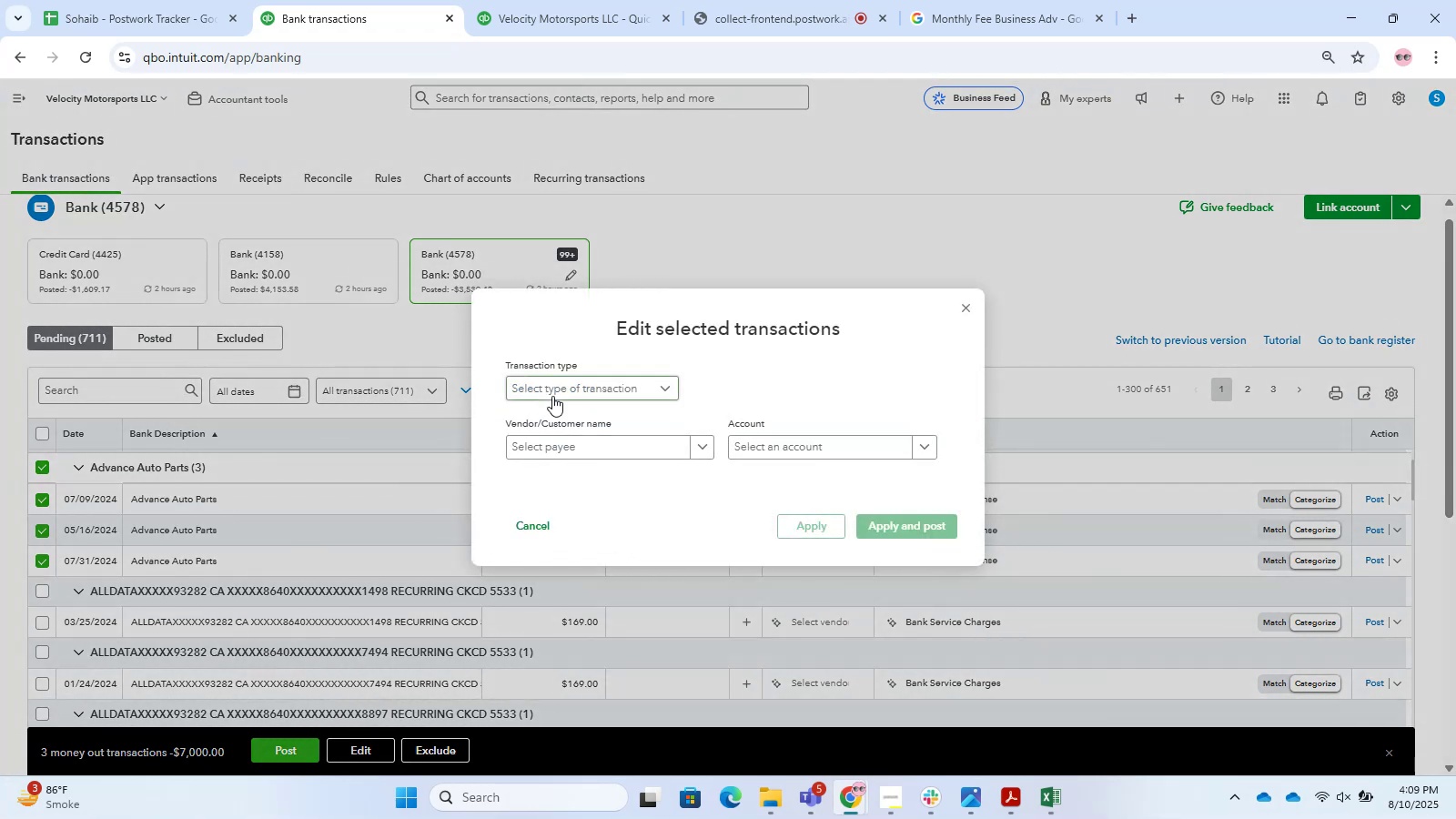 
double_click([549, 419])
 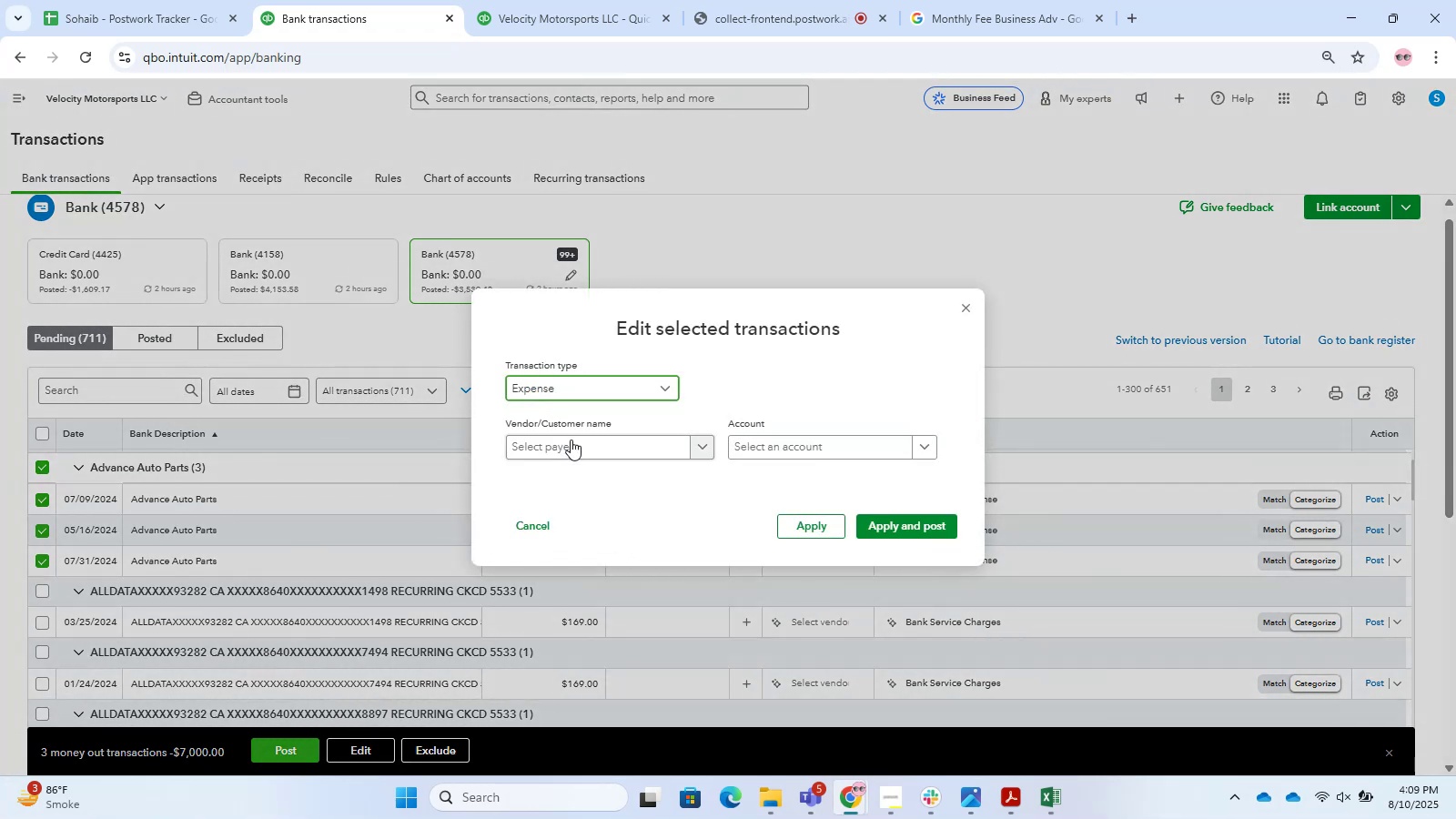 
triple_click([577, 445])
 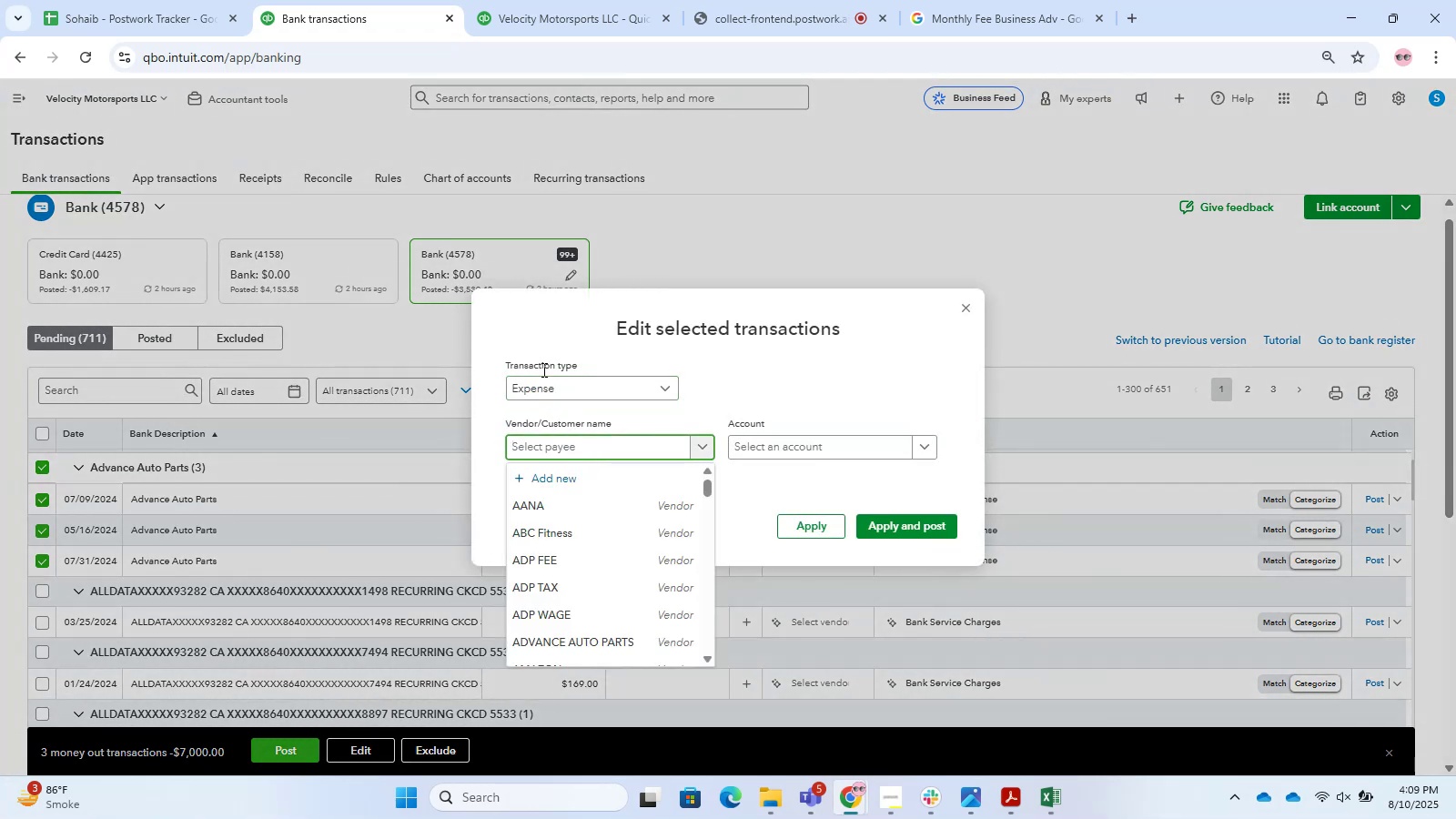 
type(advance)
 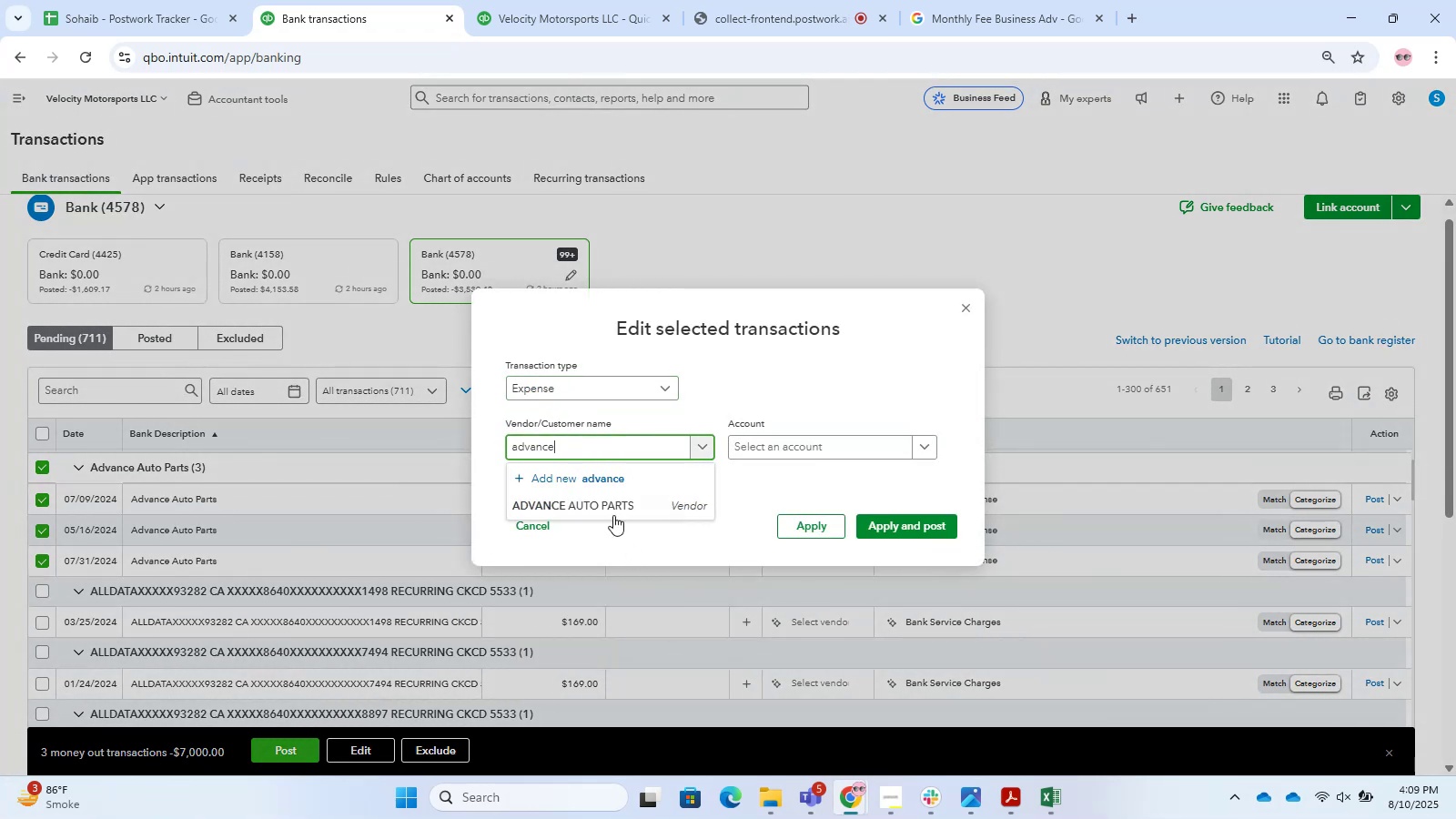 
double_click([774, 456])
 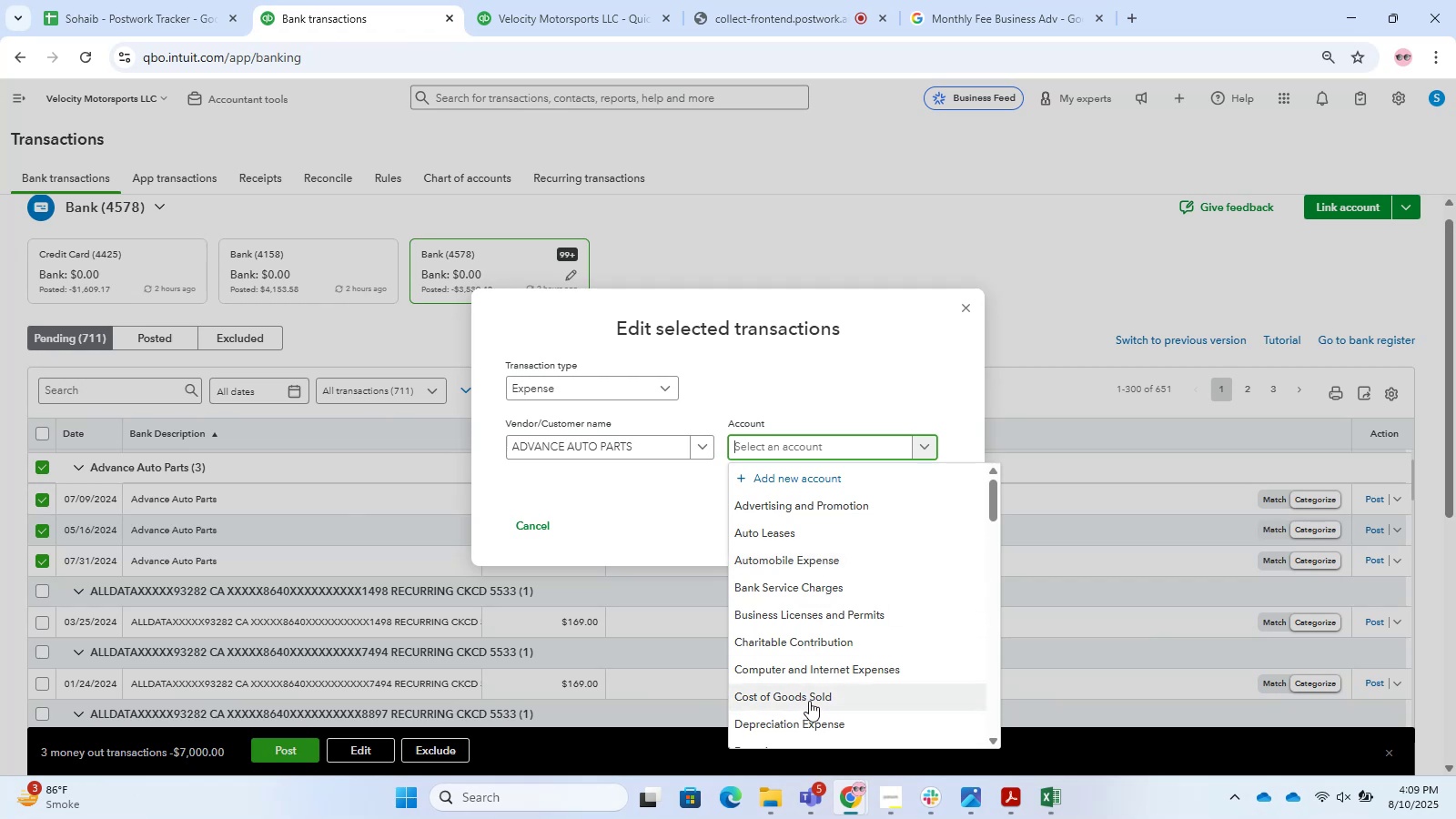 
left_click([808, 699])
 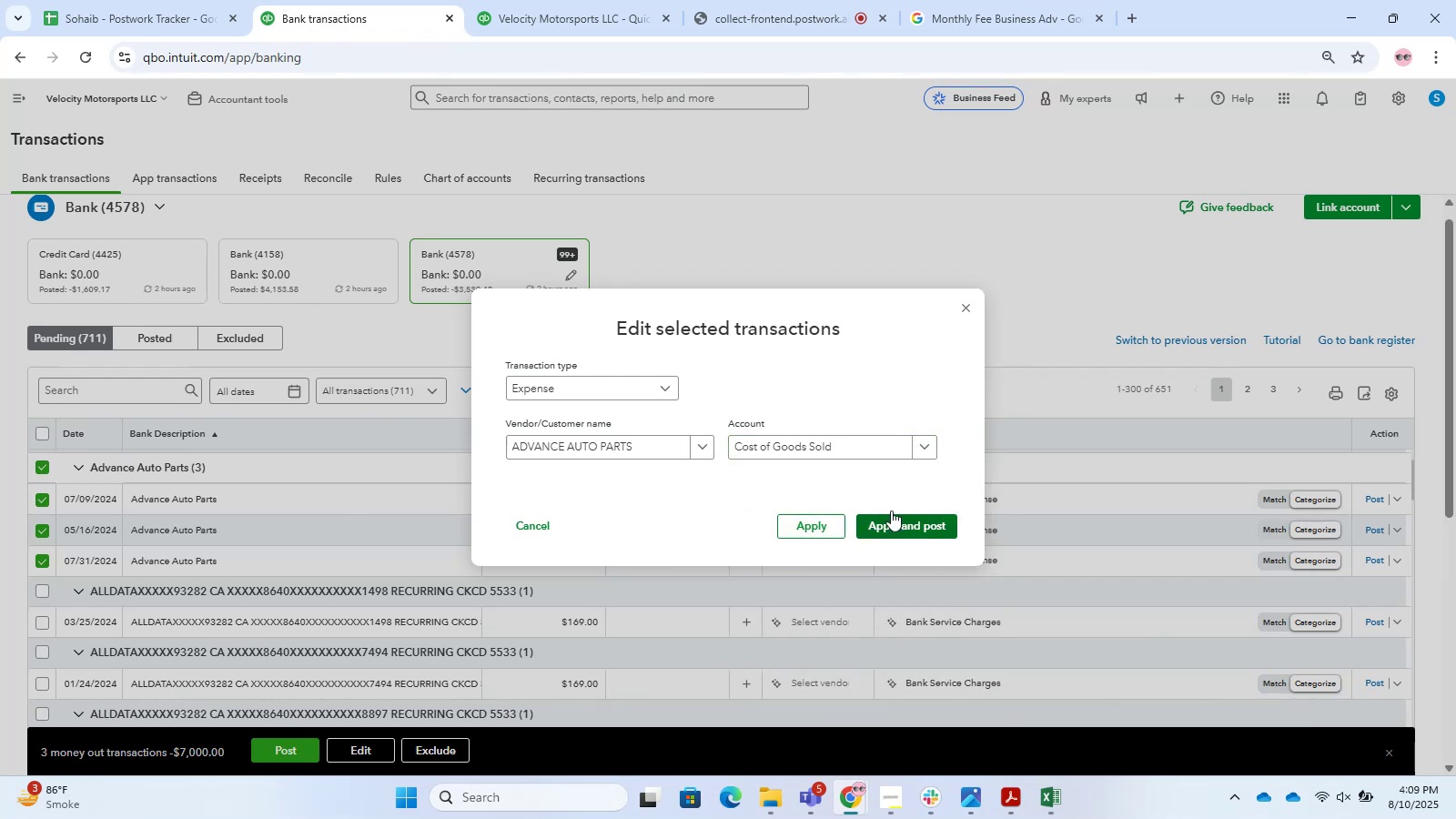 
left_click([860, 450])
 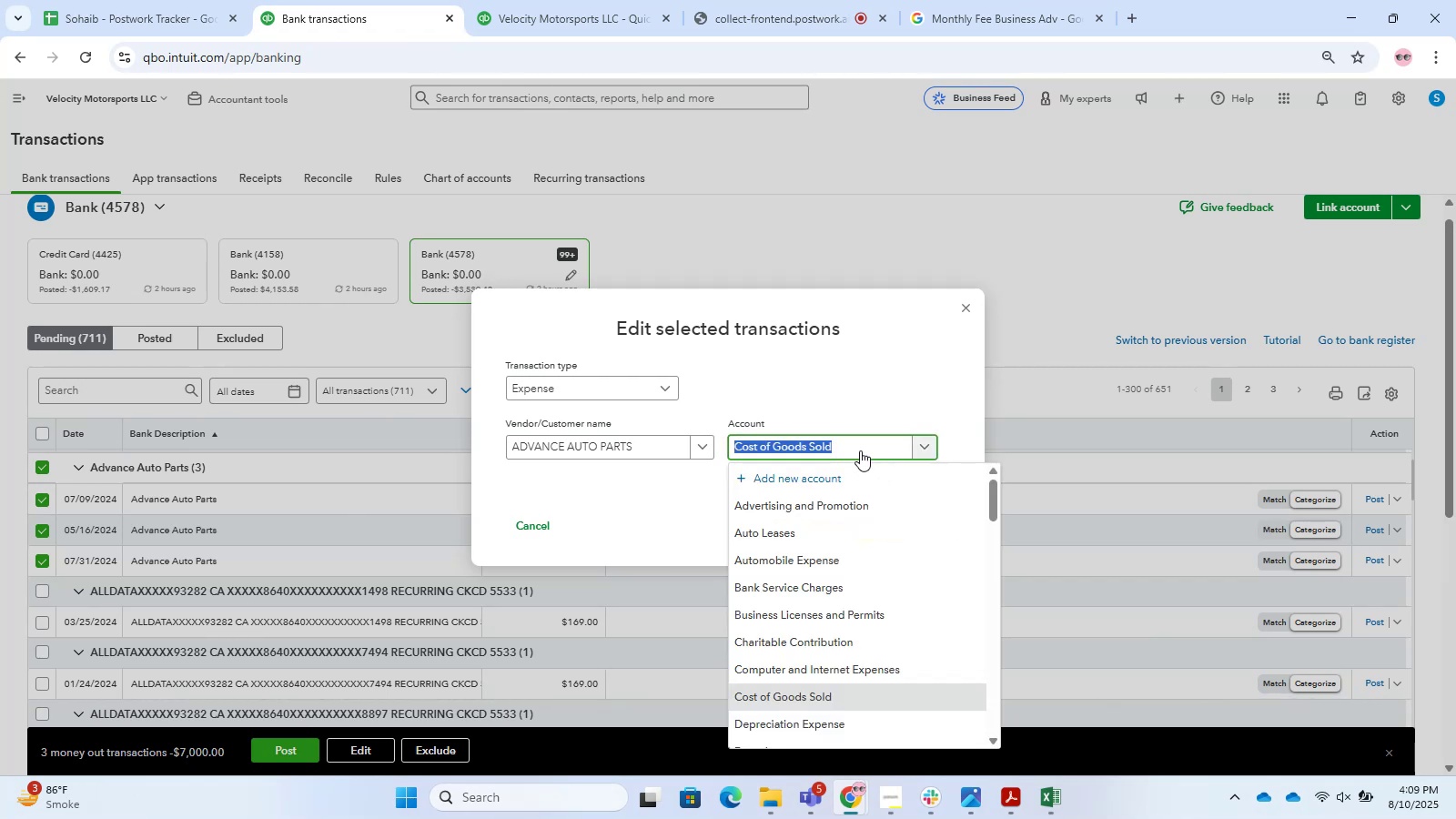 
type(cost)
 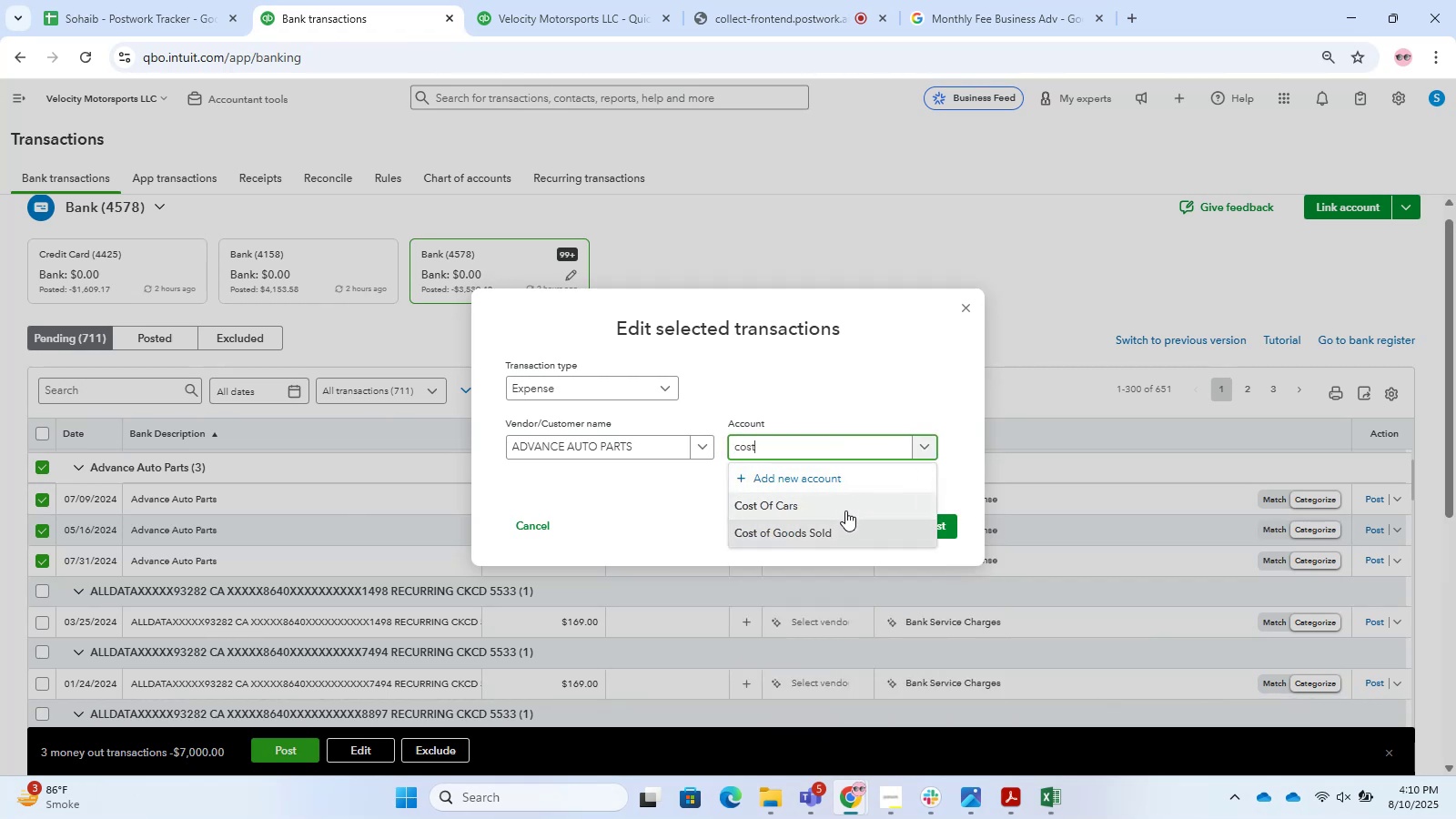 
double_click([943, 515])
 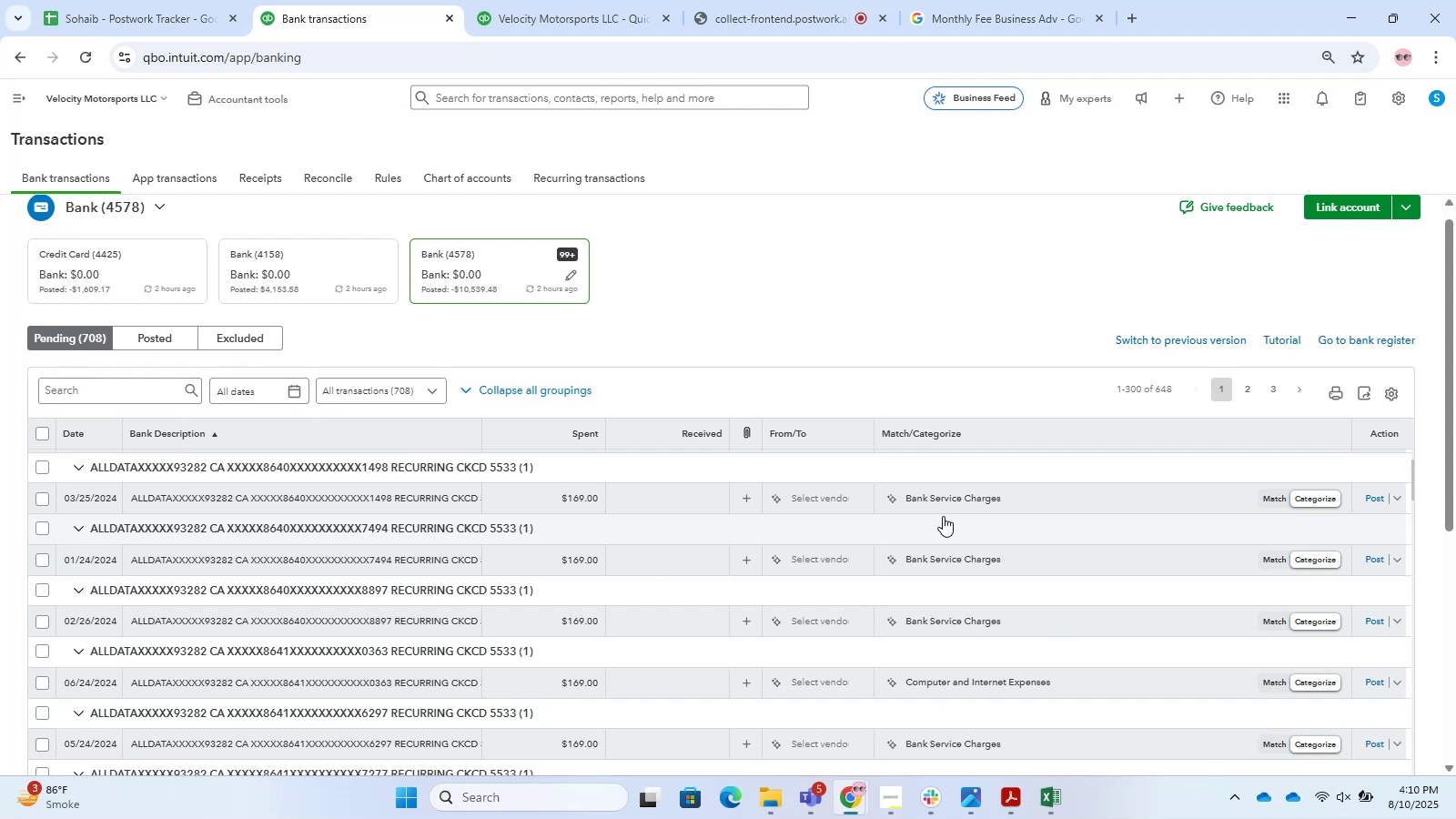 
wait(21.75)
 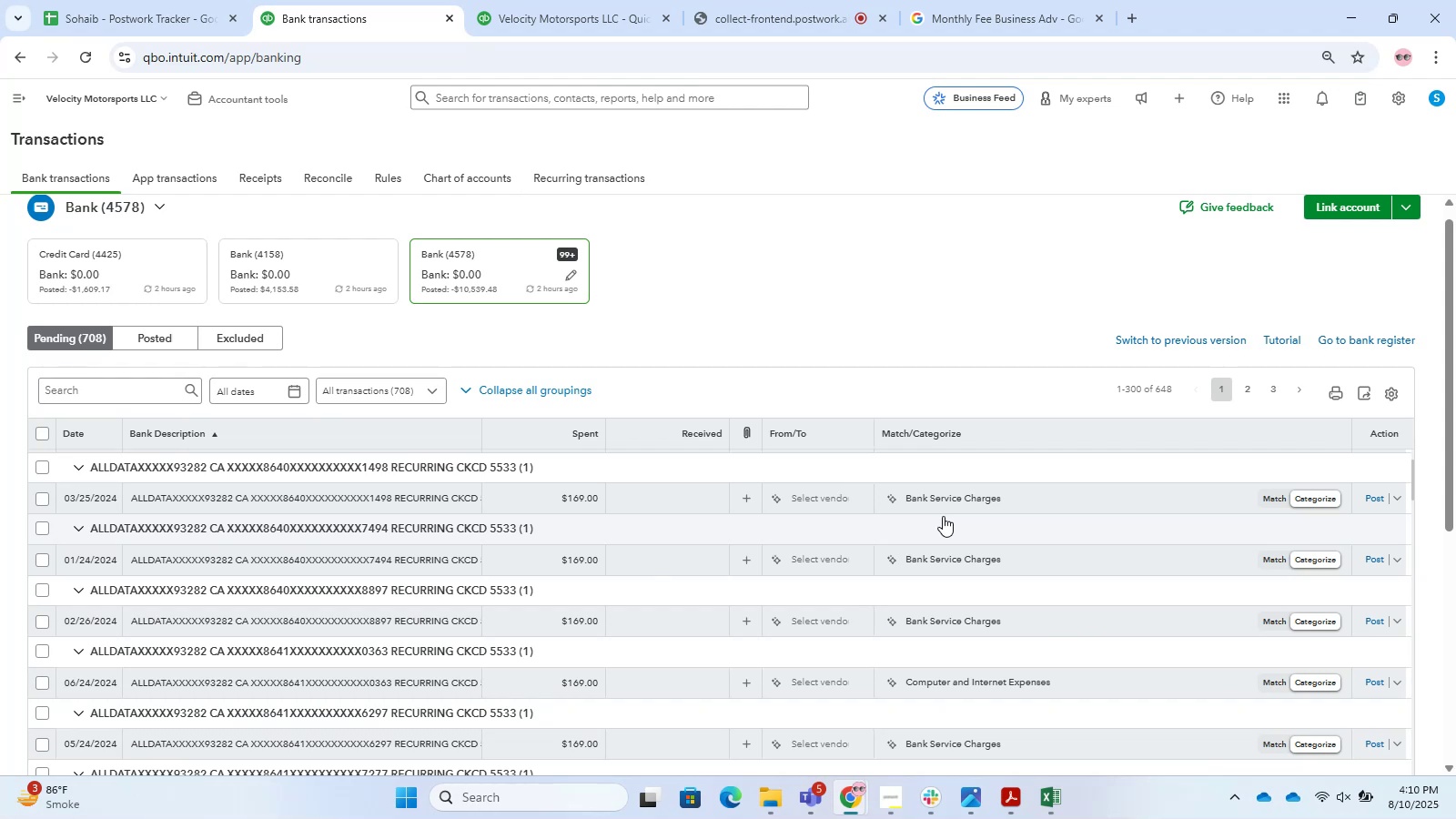 
scroll: coordinate [549, 565], scroll_direction: down, amount: 3.0
 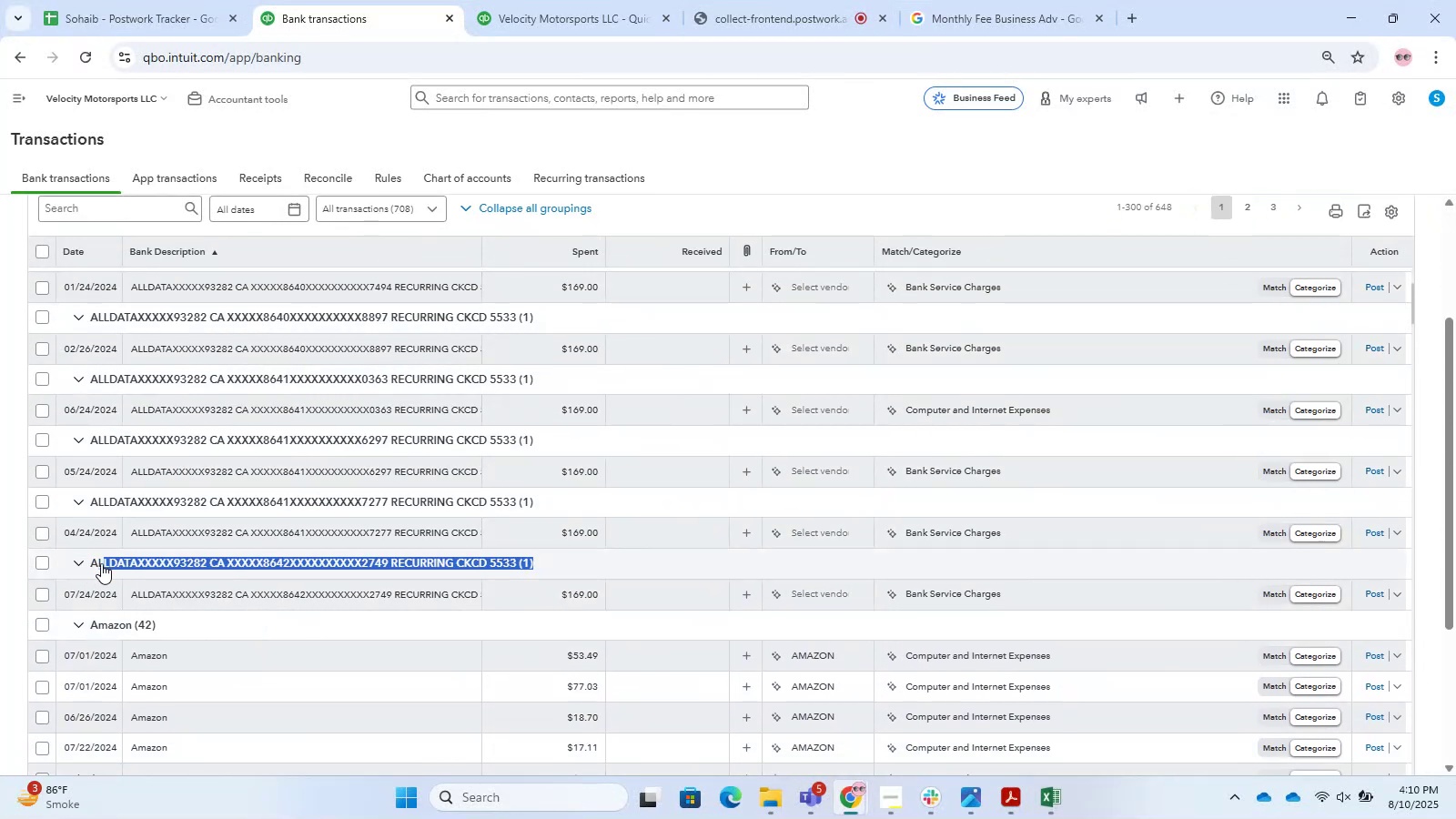 
key(Control+C)
 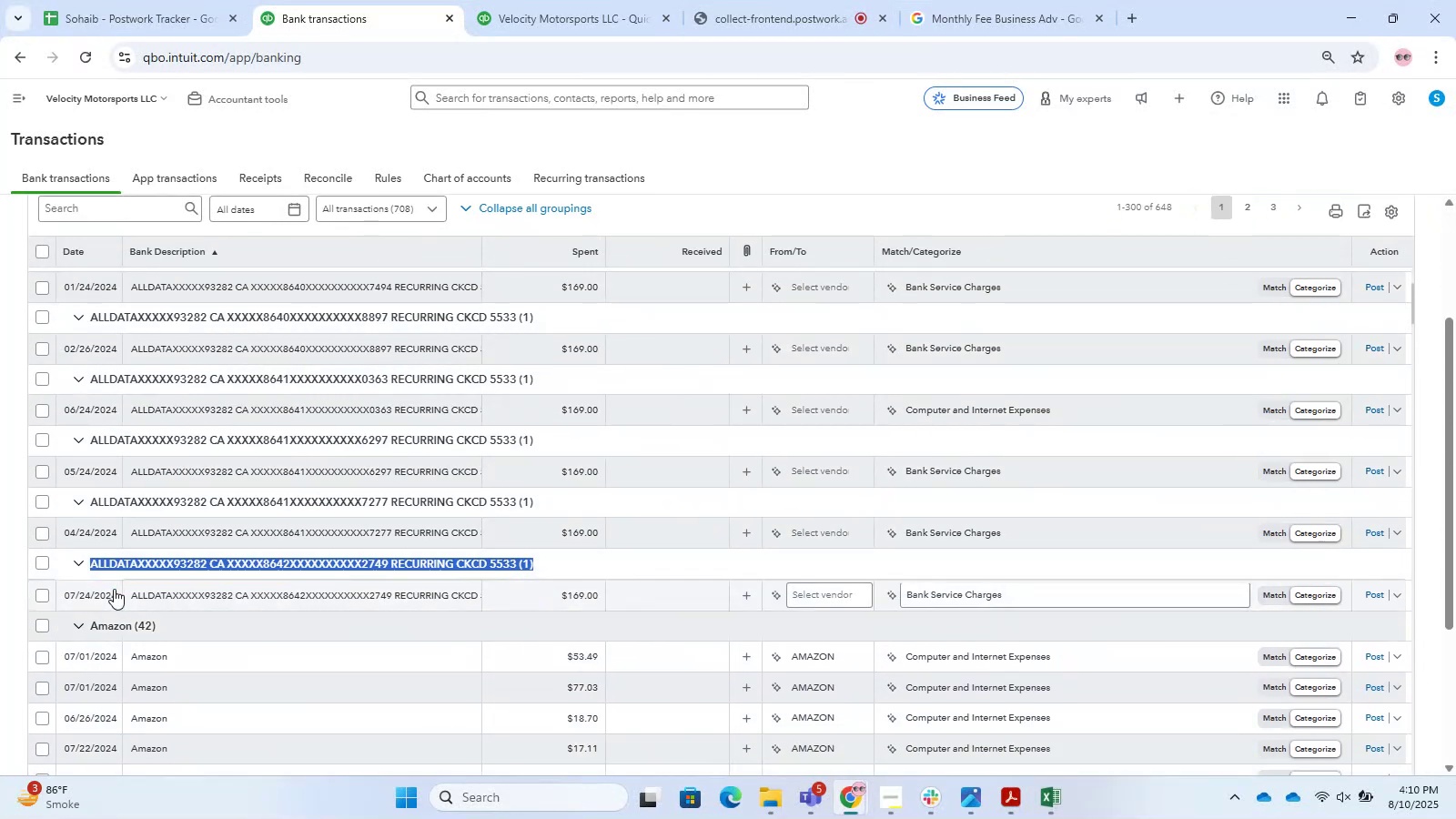 
key(Control+C)
 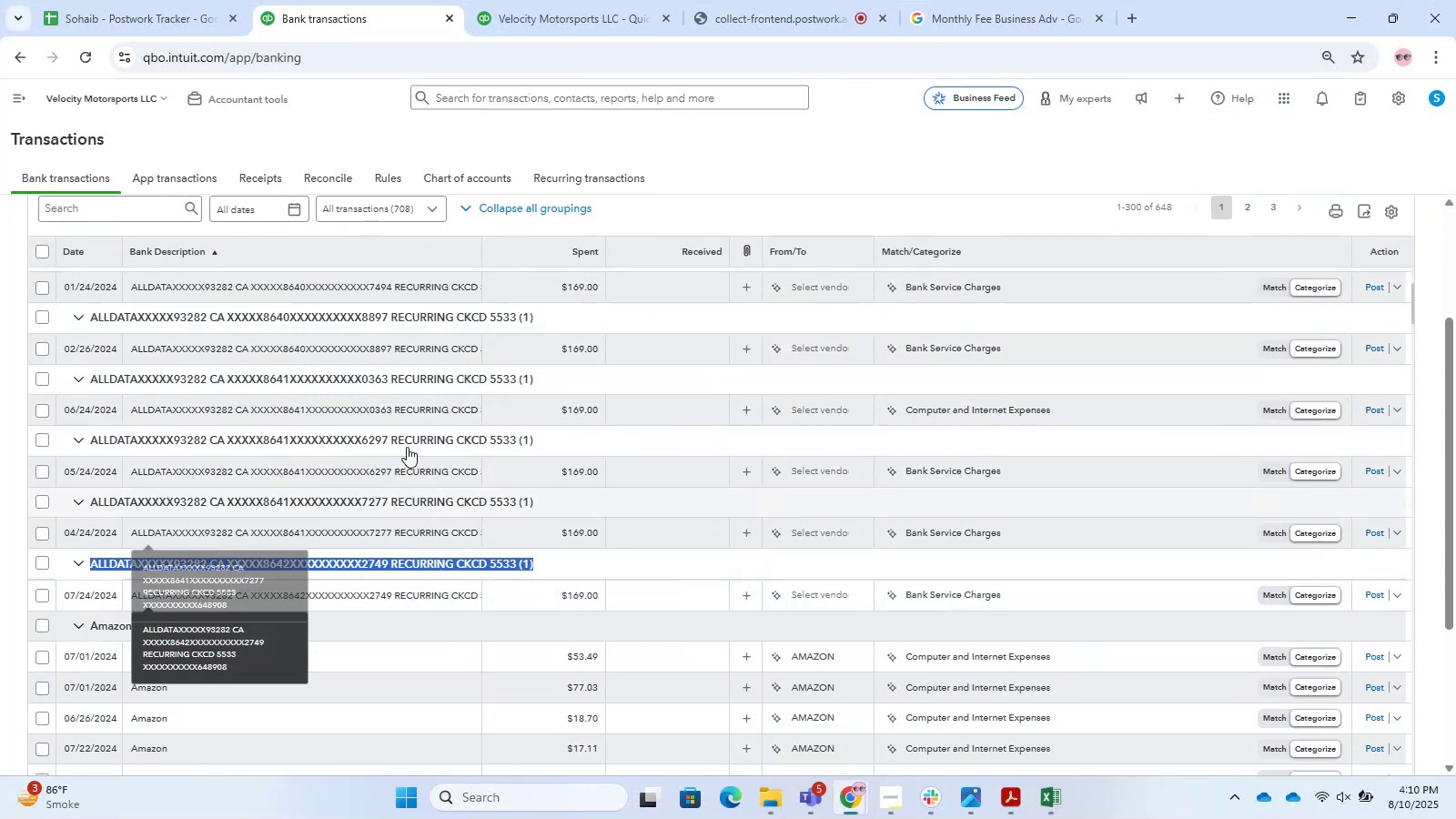 
hold_key(key=ControlLeft, duration=0.5)
 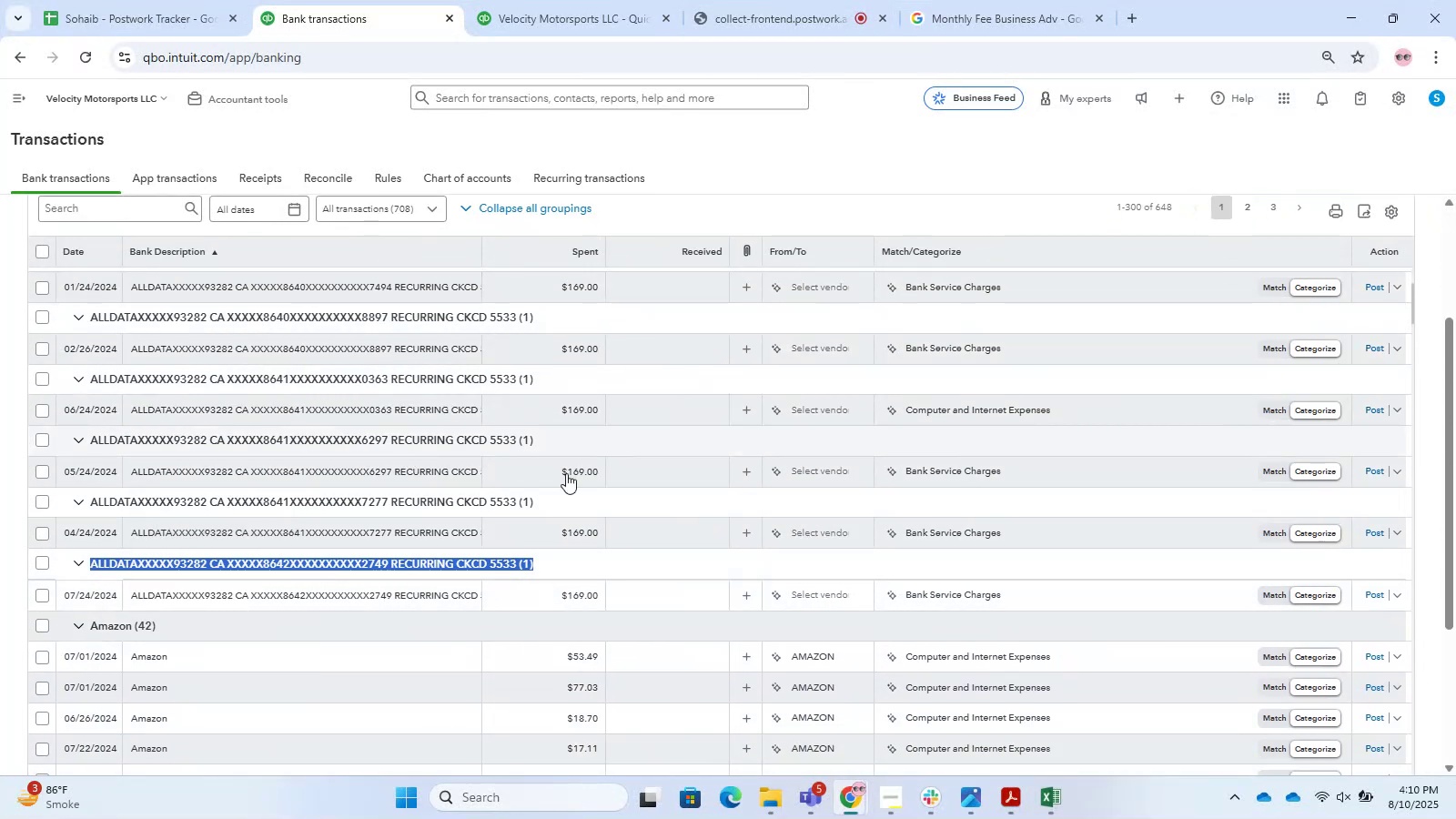 
scroll: coordinate [1177, 455], scroll_direction: up, amount: 2.0
 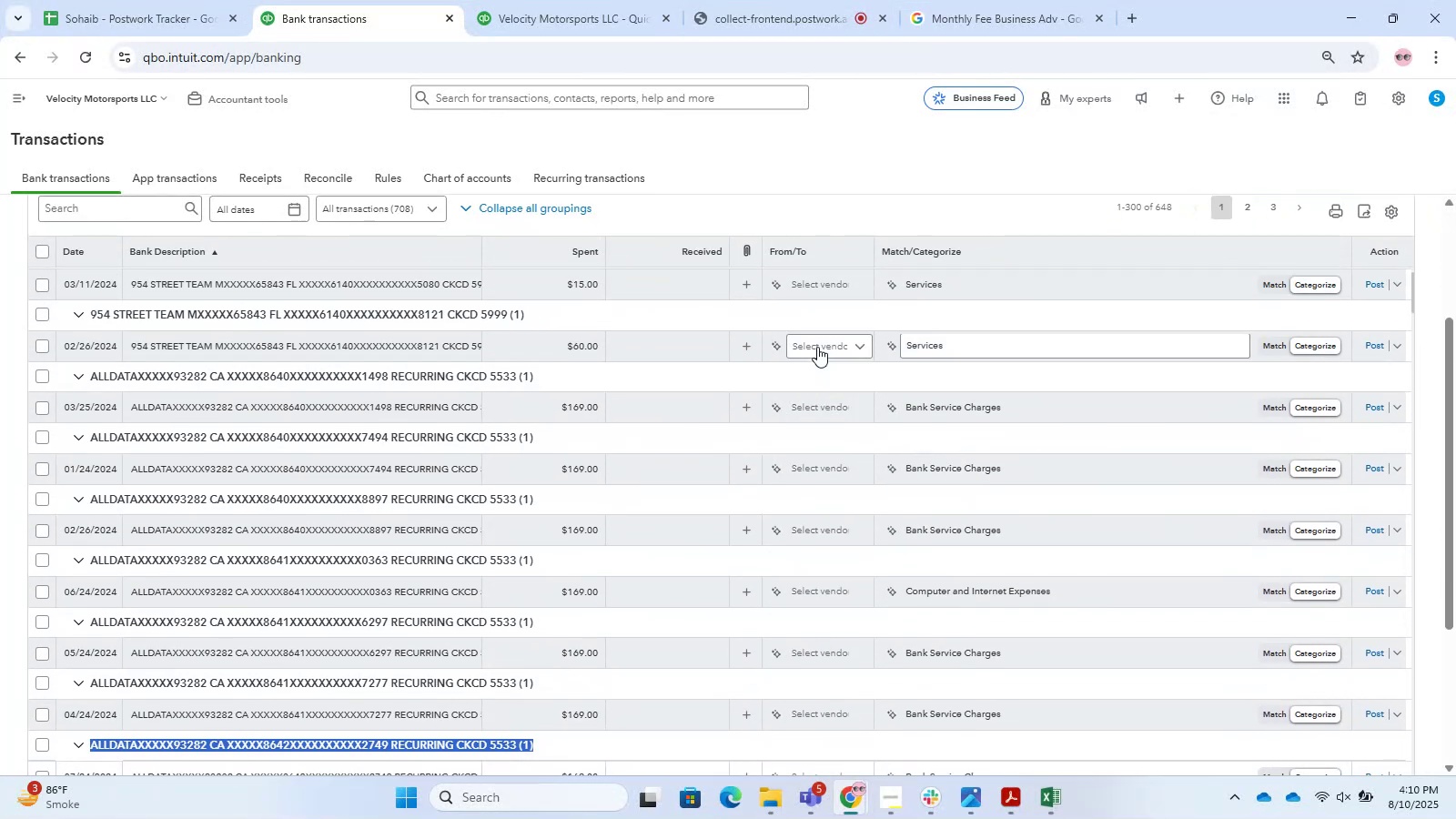 
left_click([803, 345])
 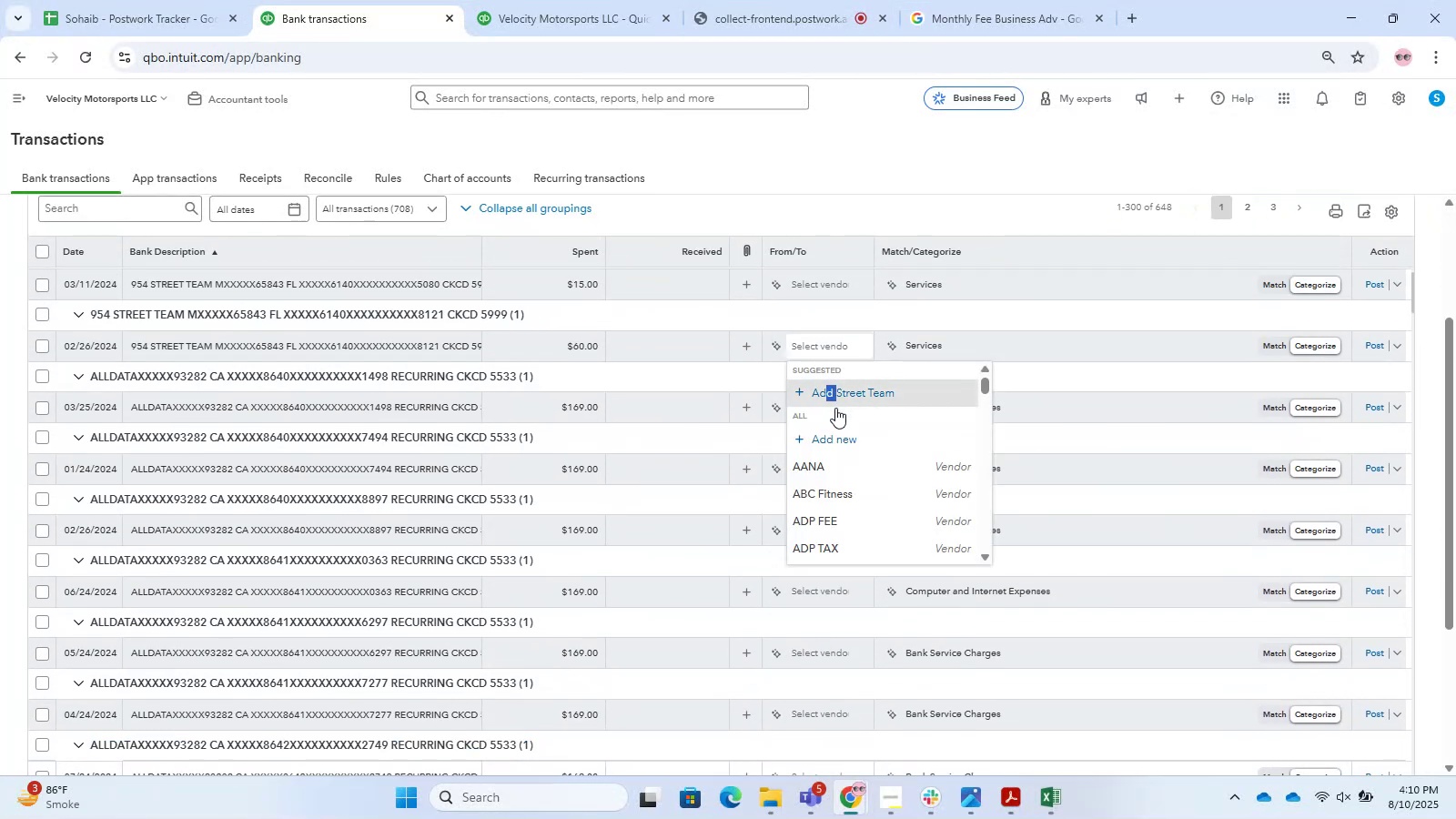 
left_click([838, 438])
 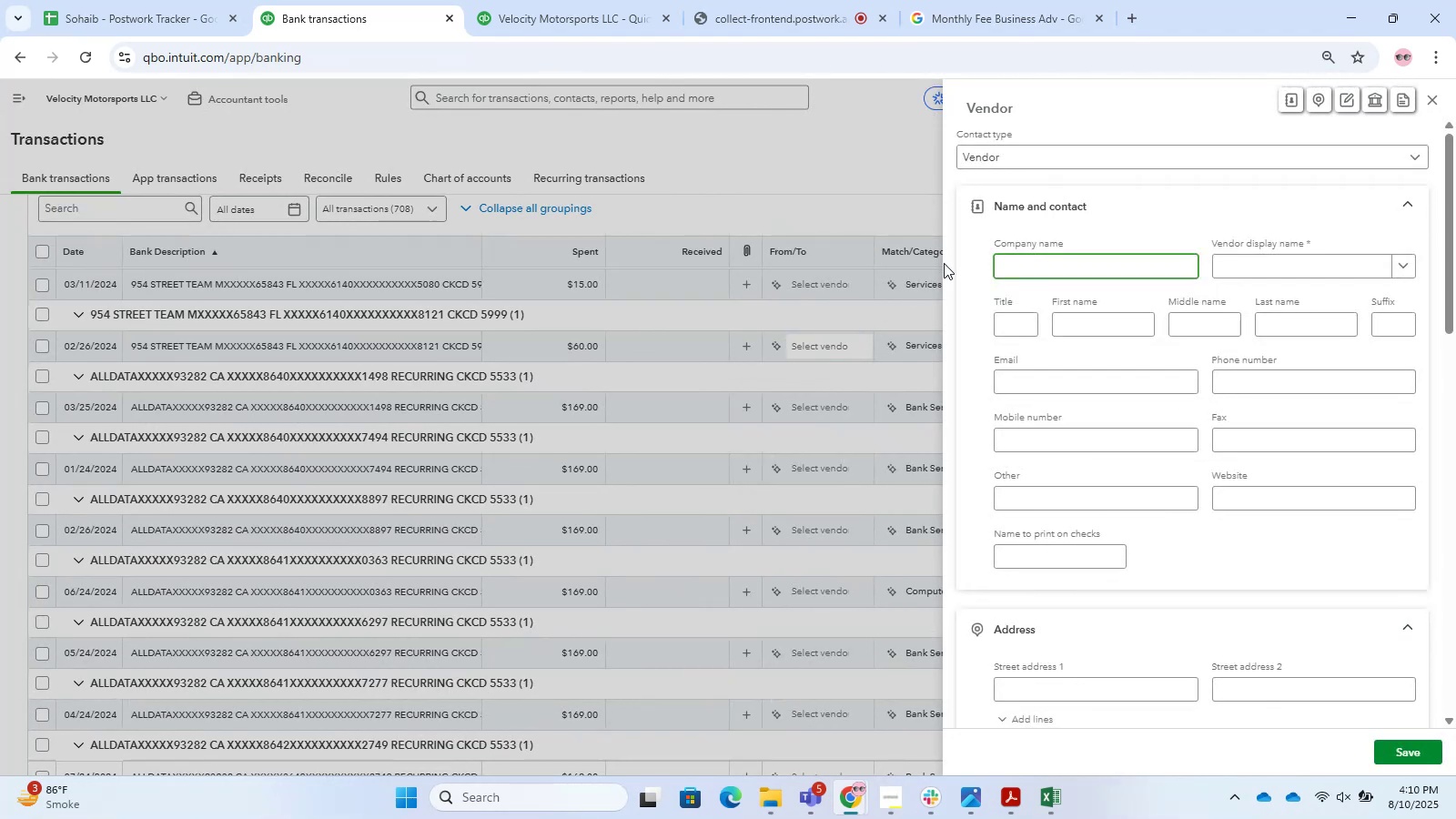 
key(Control+V)
 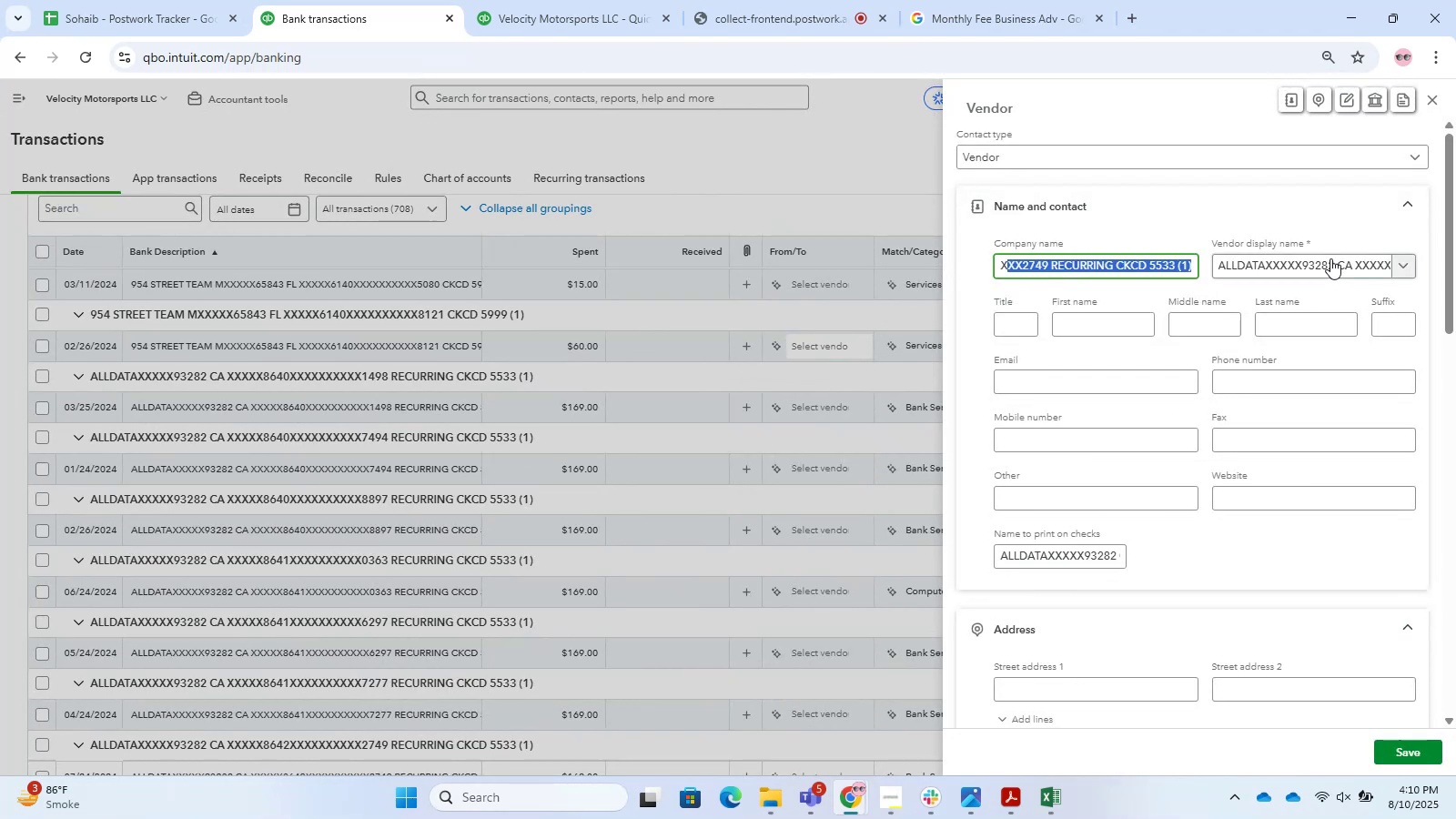 
key(Backspace)
 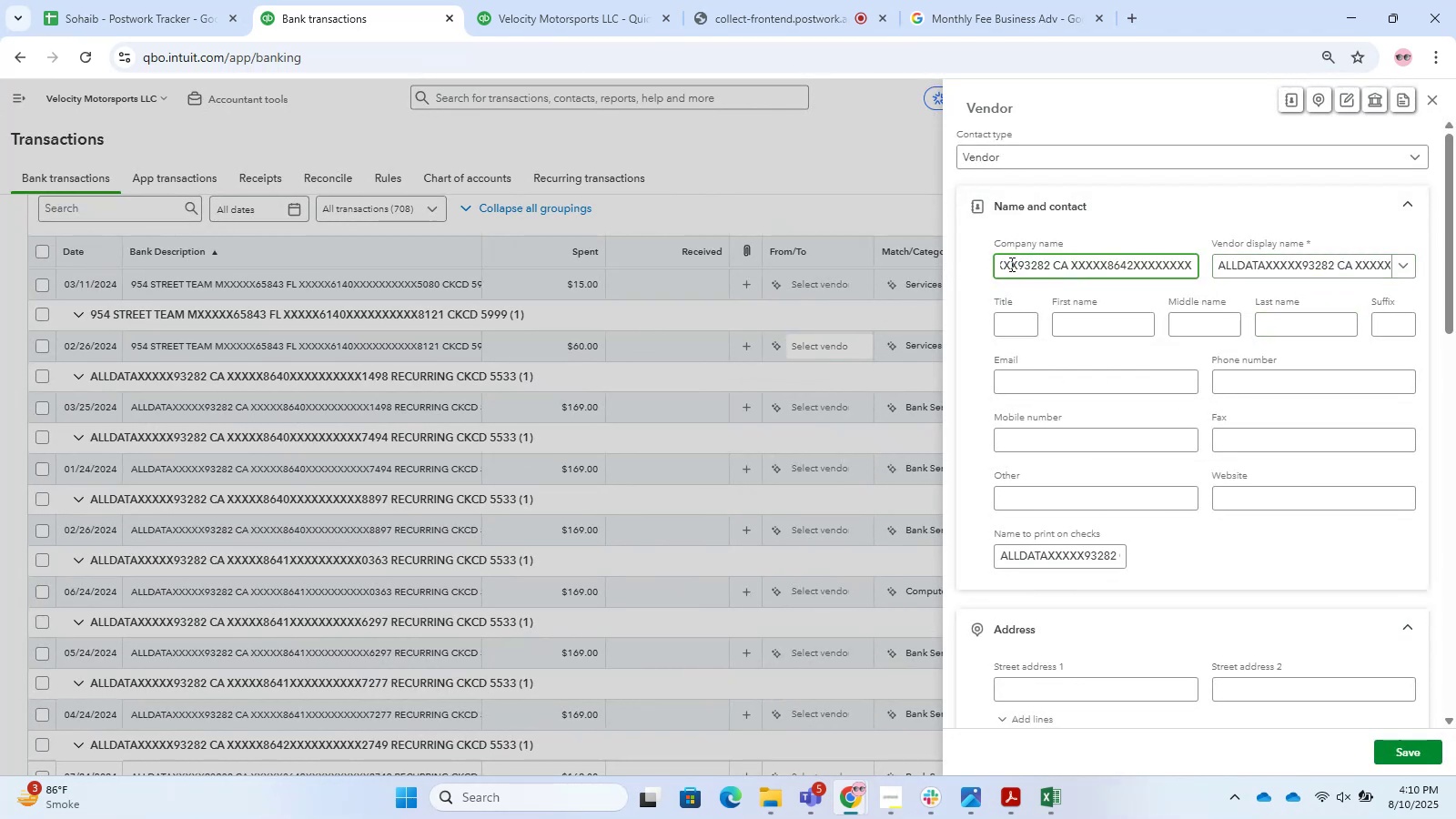 
key(Backspace)
 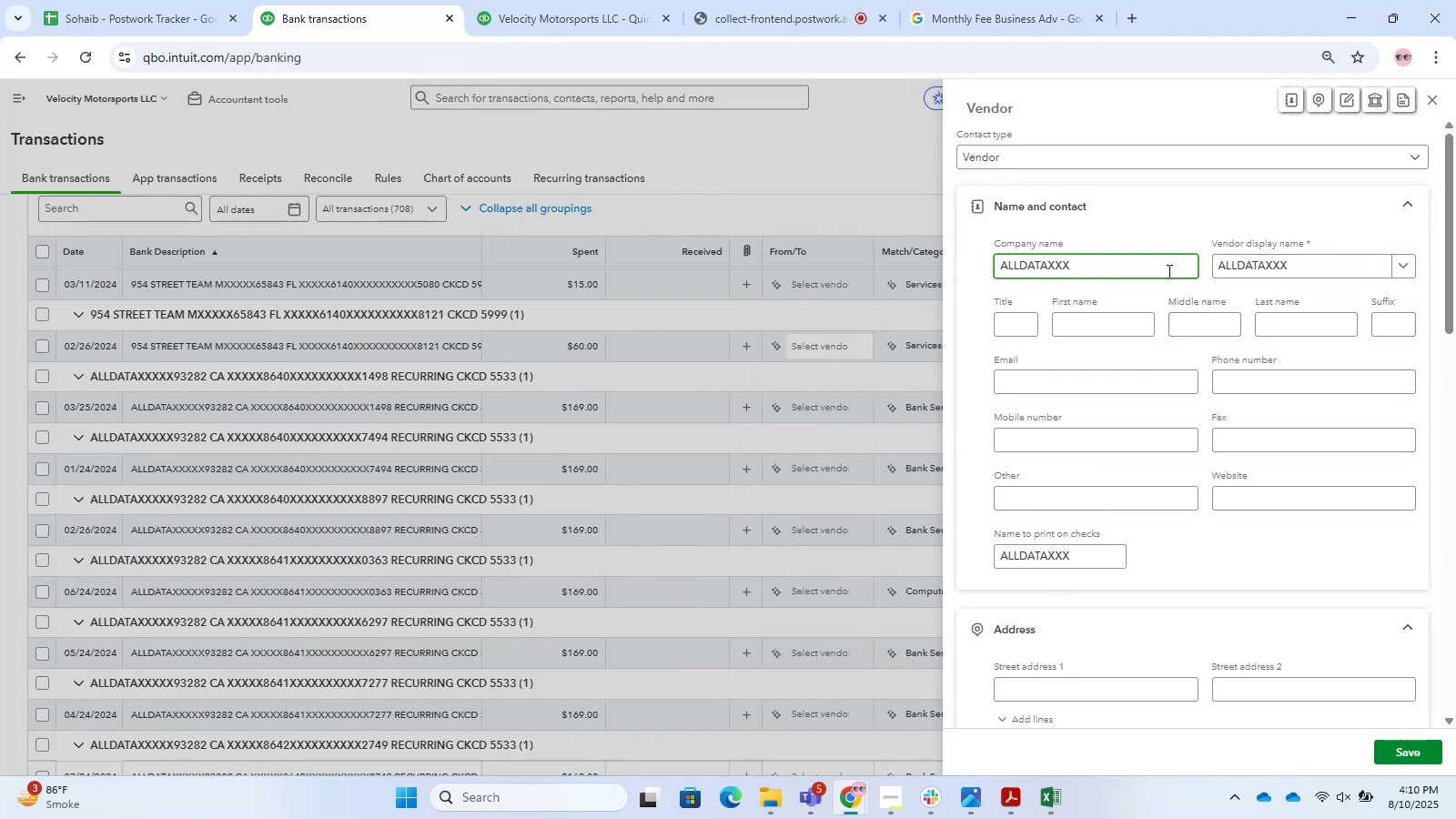 
key(Backspace)
 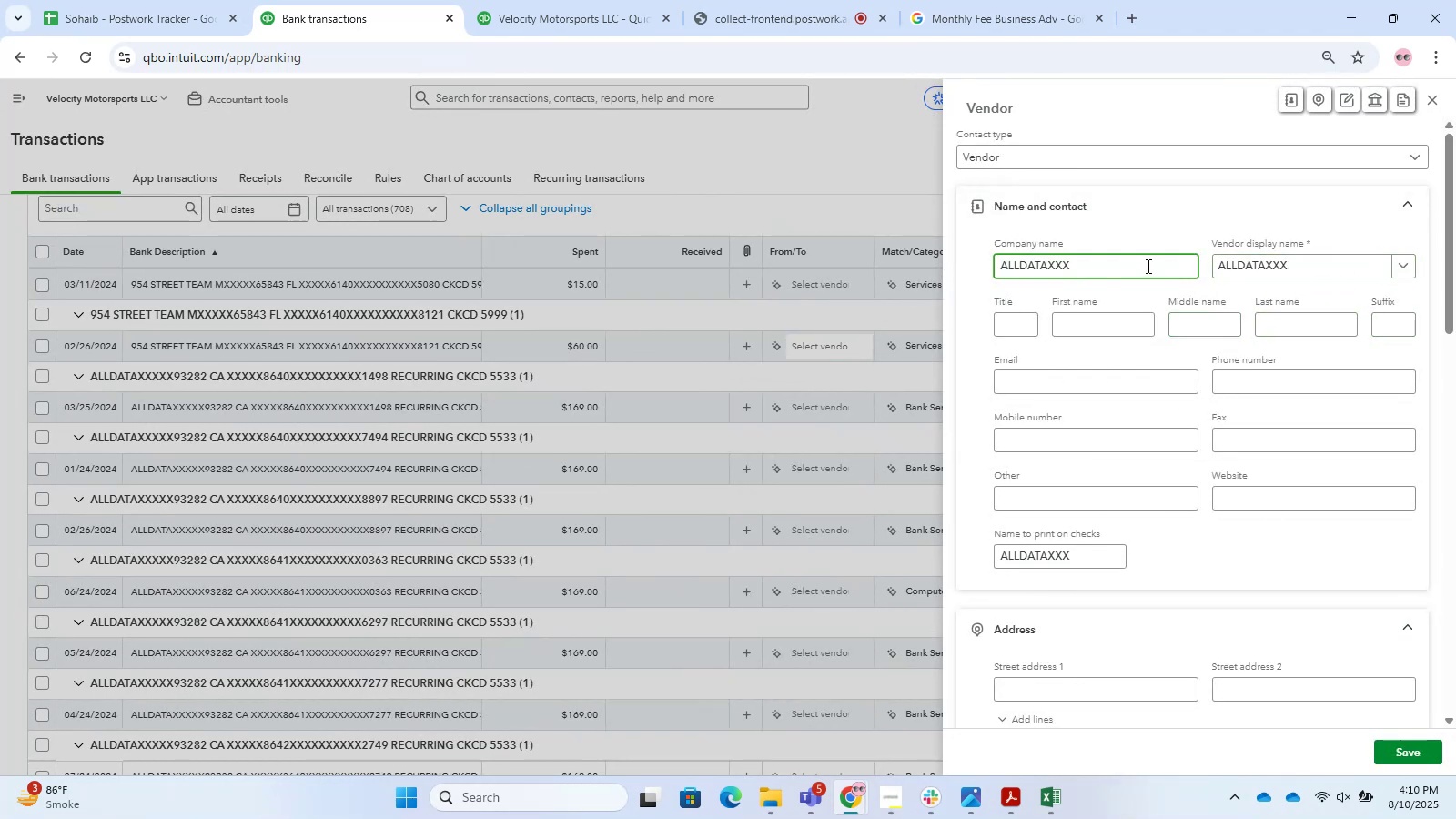 
key(Backspace)
 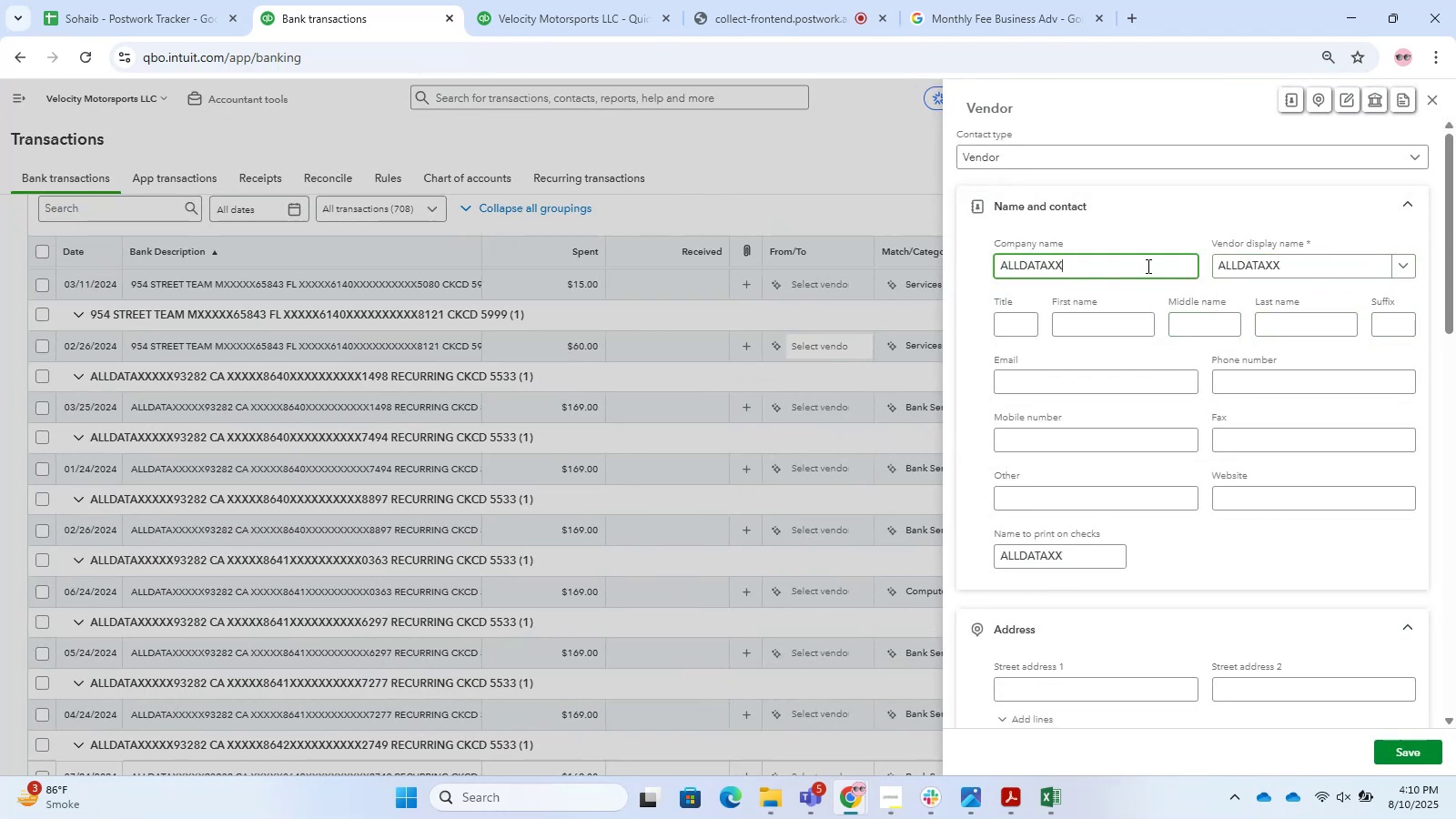 
key(Backspace)
 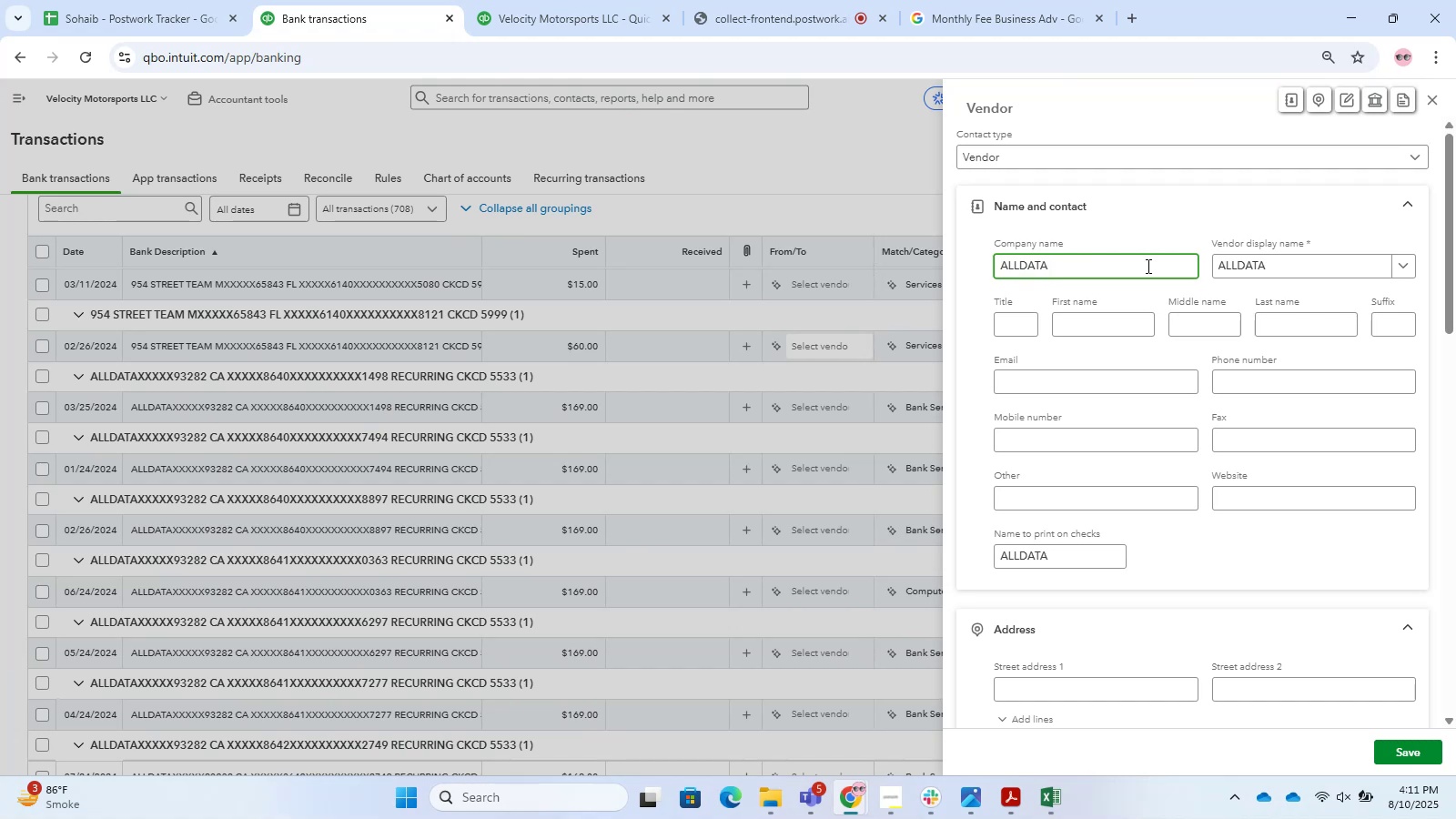 
wait(37.93)
 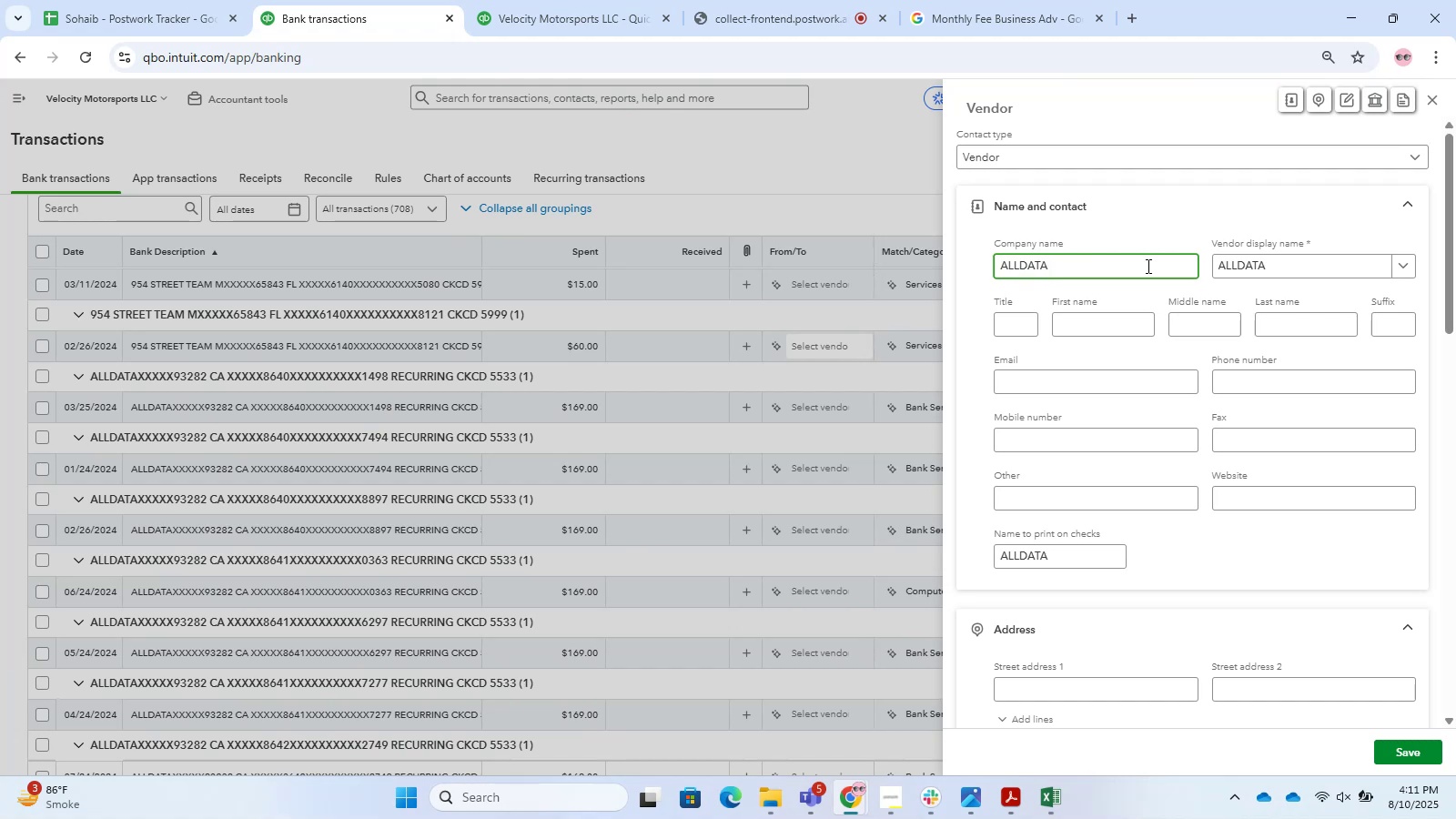 
left_click([1419, 753])
 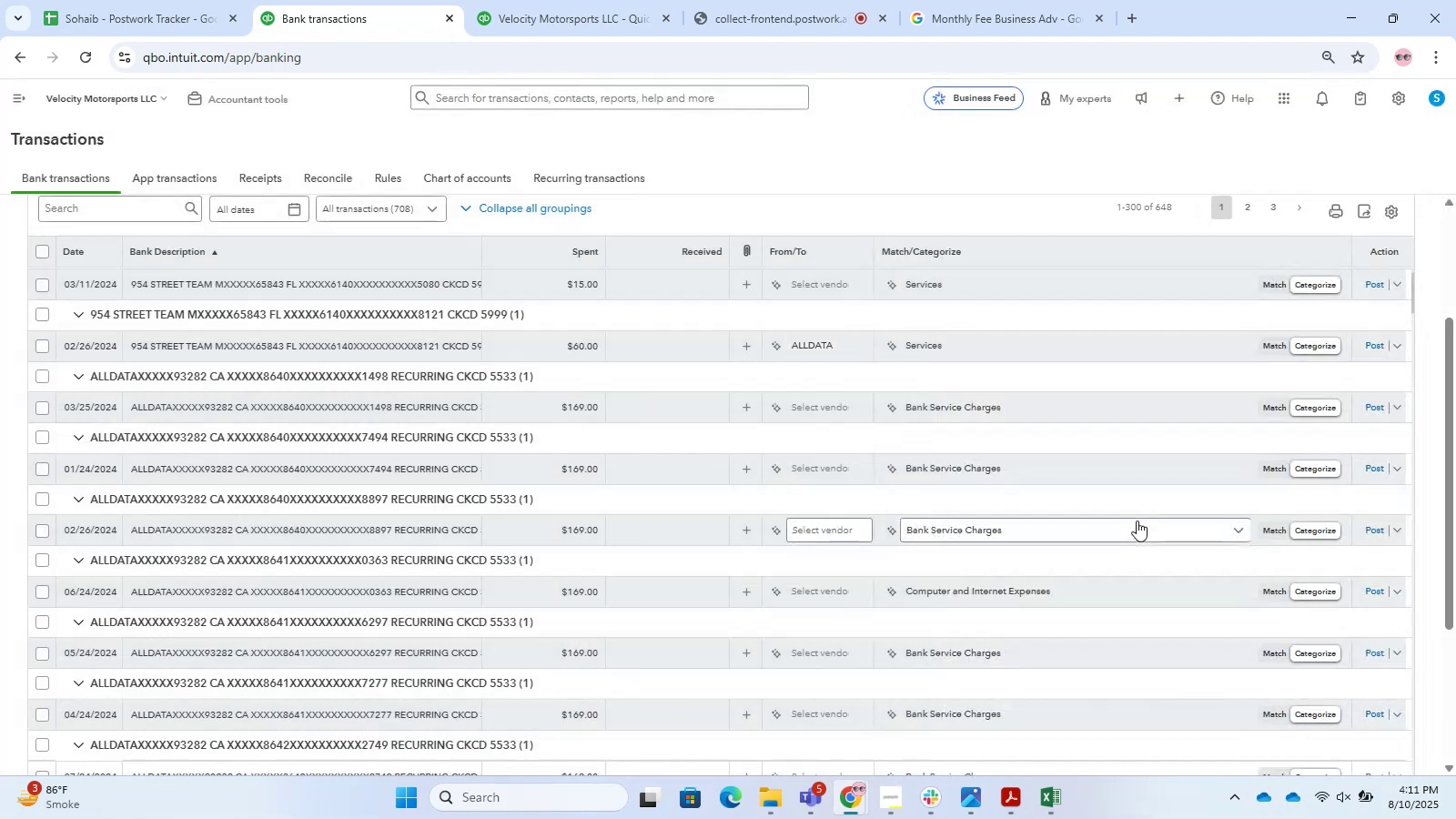 
scroll: coordinate [217, 390], scroll_direction: up, amount: 5.0
 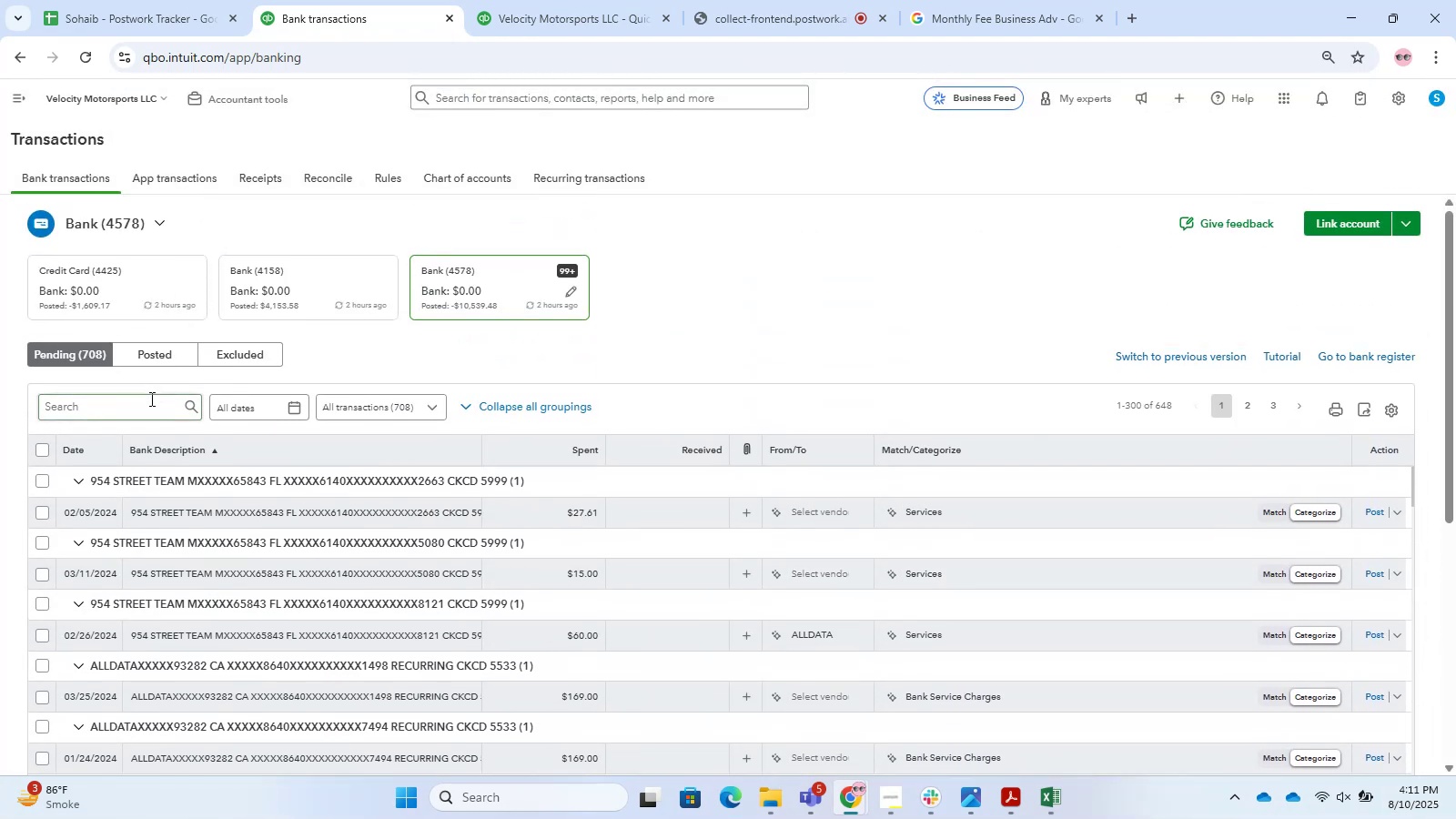 
double_click([161, 415])
 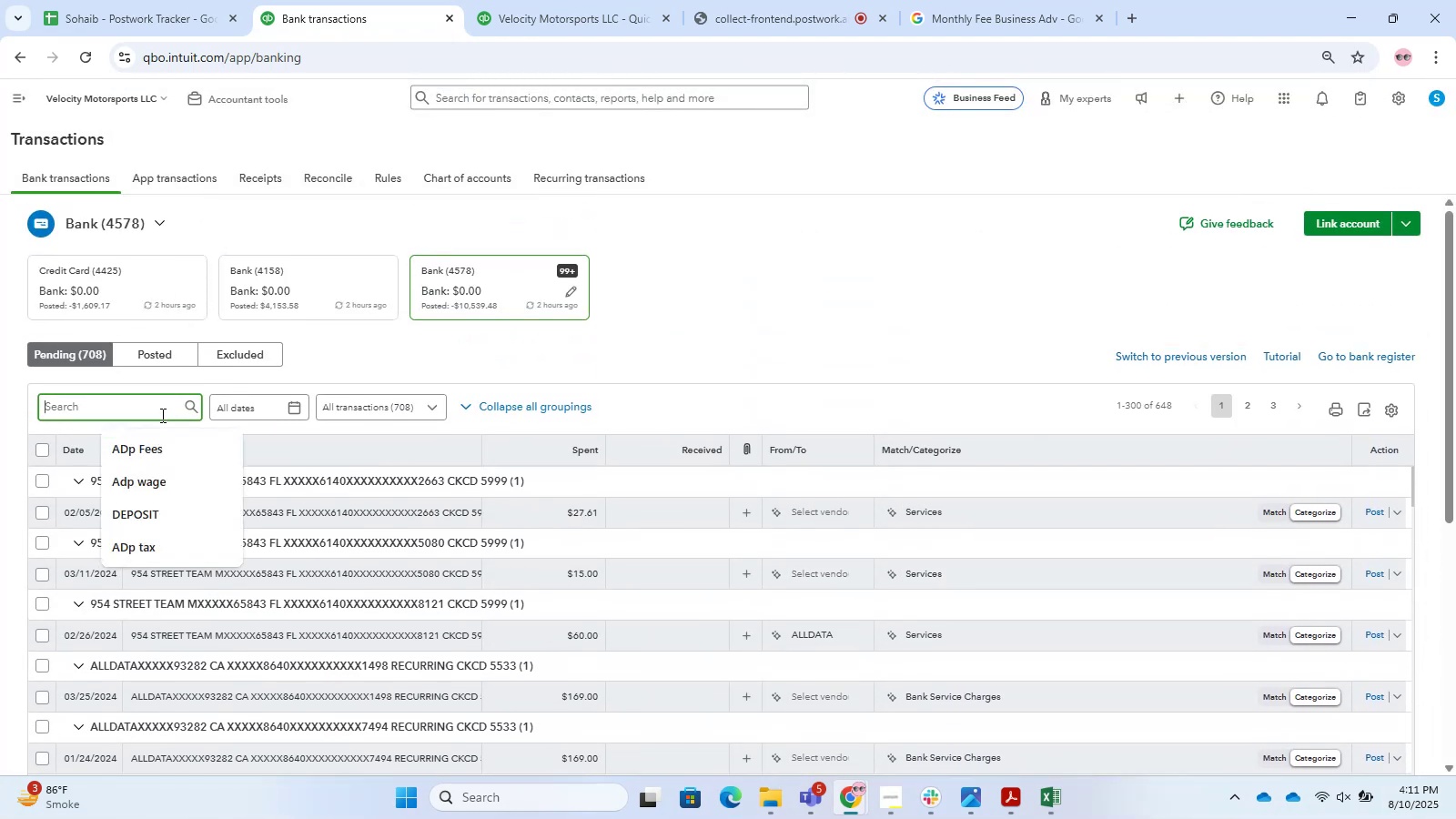 
key(Control+V)
 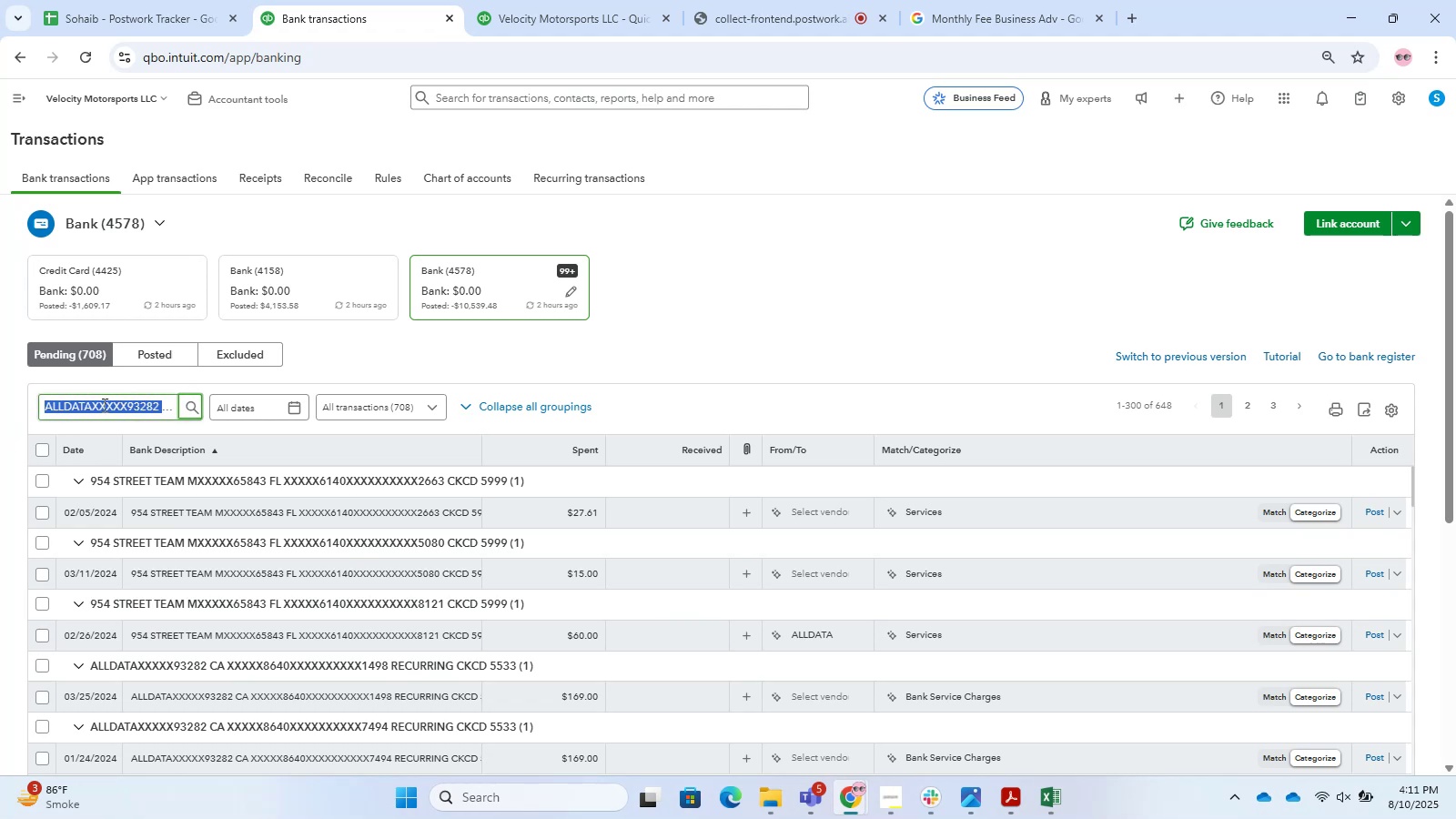 
left_click([96, 405])
 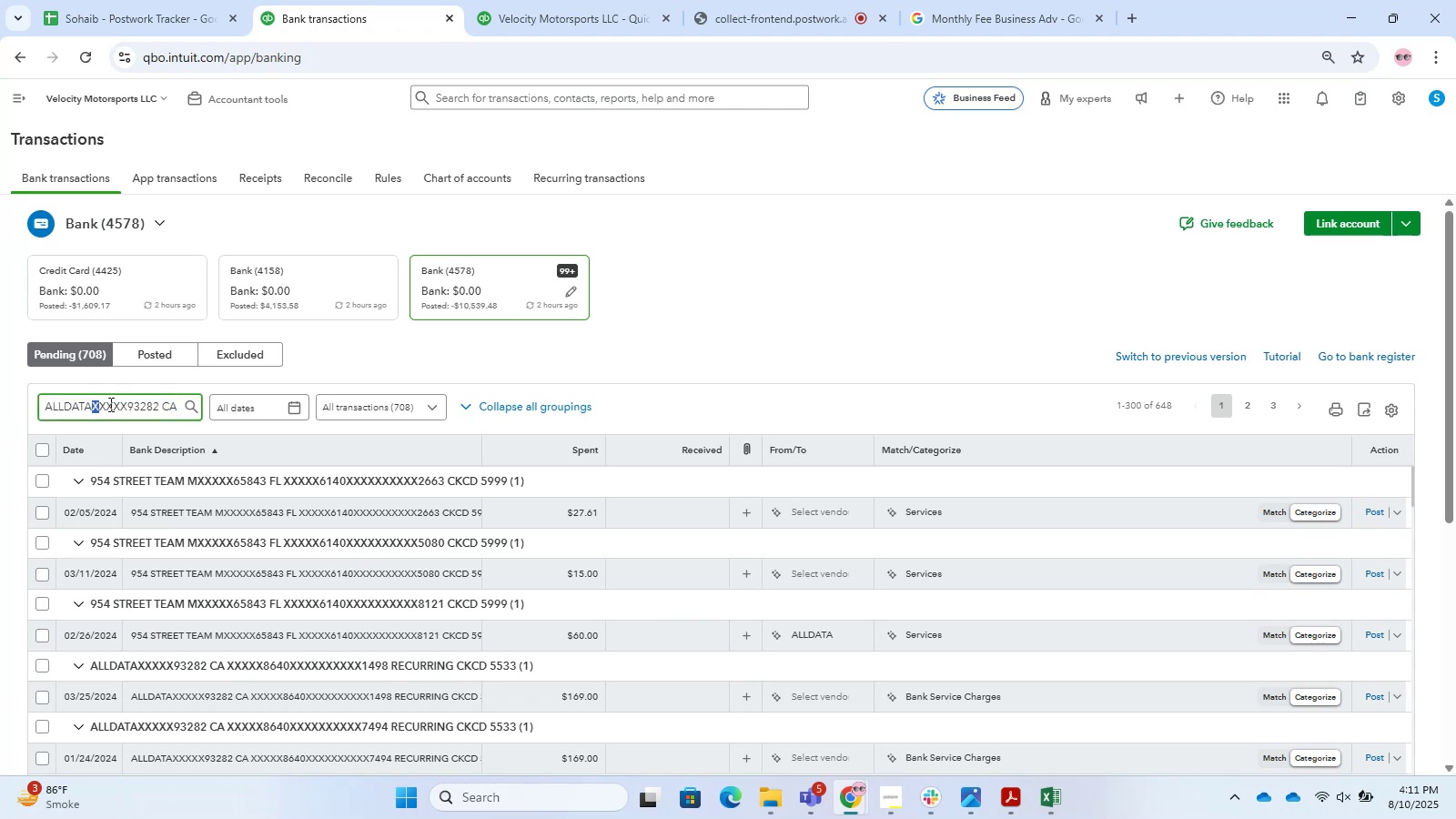 
key(Backspace)
 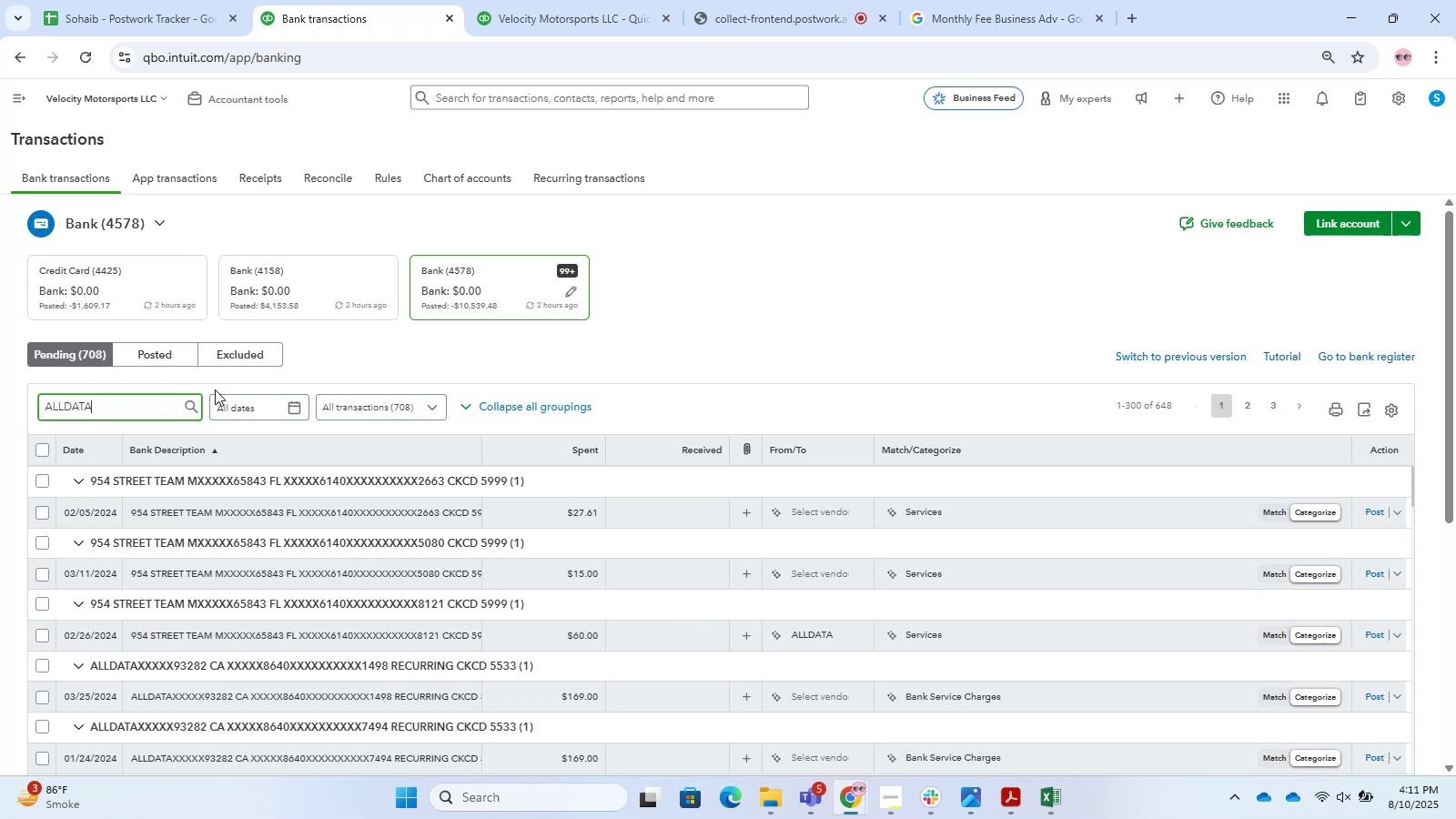 
left_click([192, 400])
 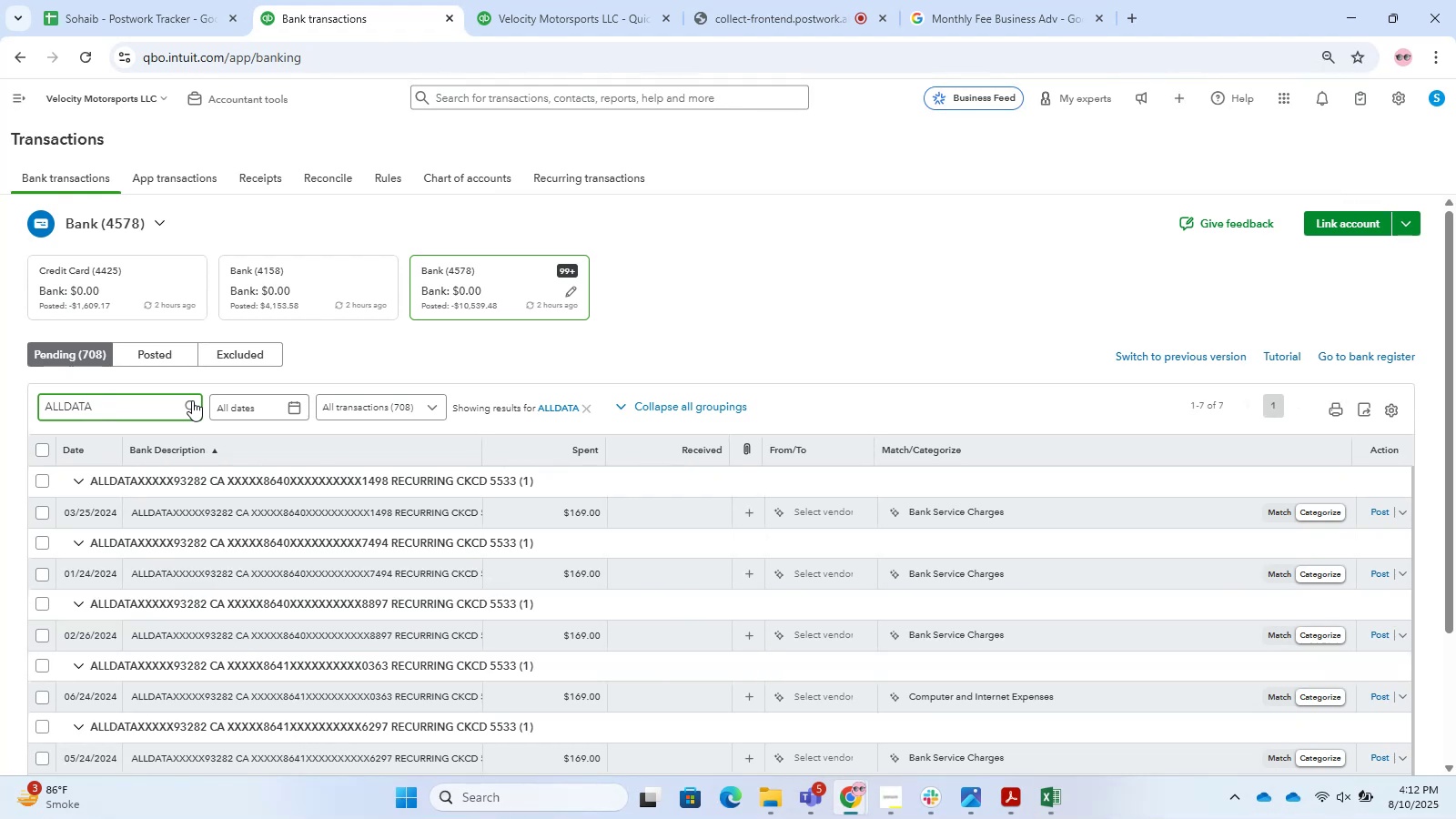 
wait(48.63)
 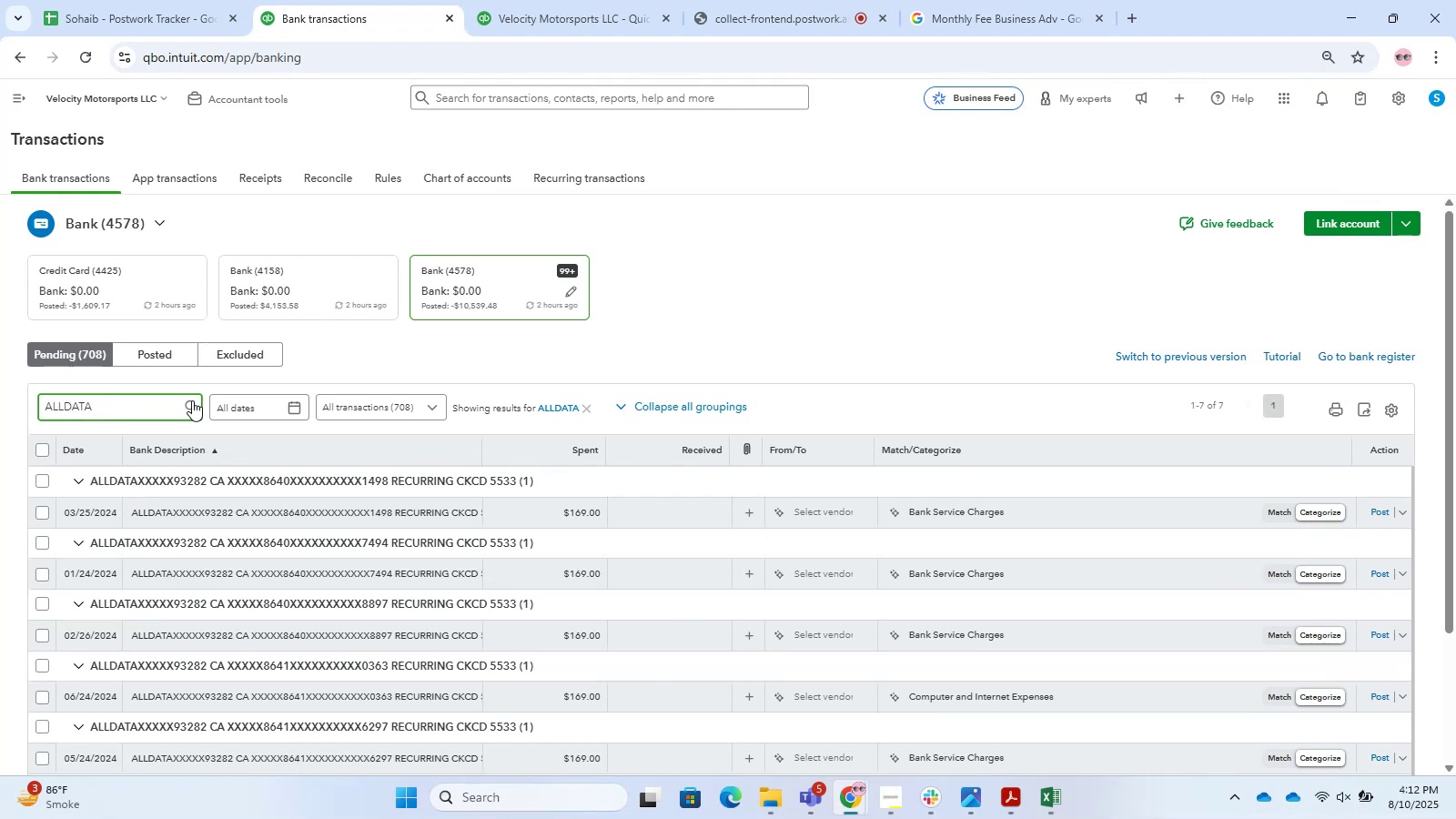 
scroll: coordinate [192, 400], scroll_direction: up, amount: 1.0
 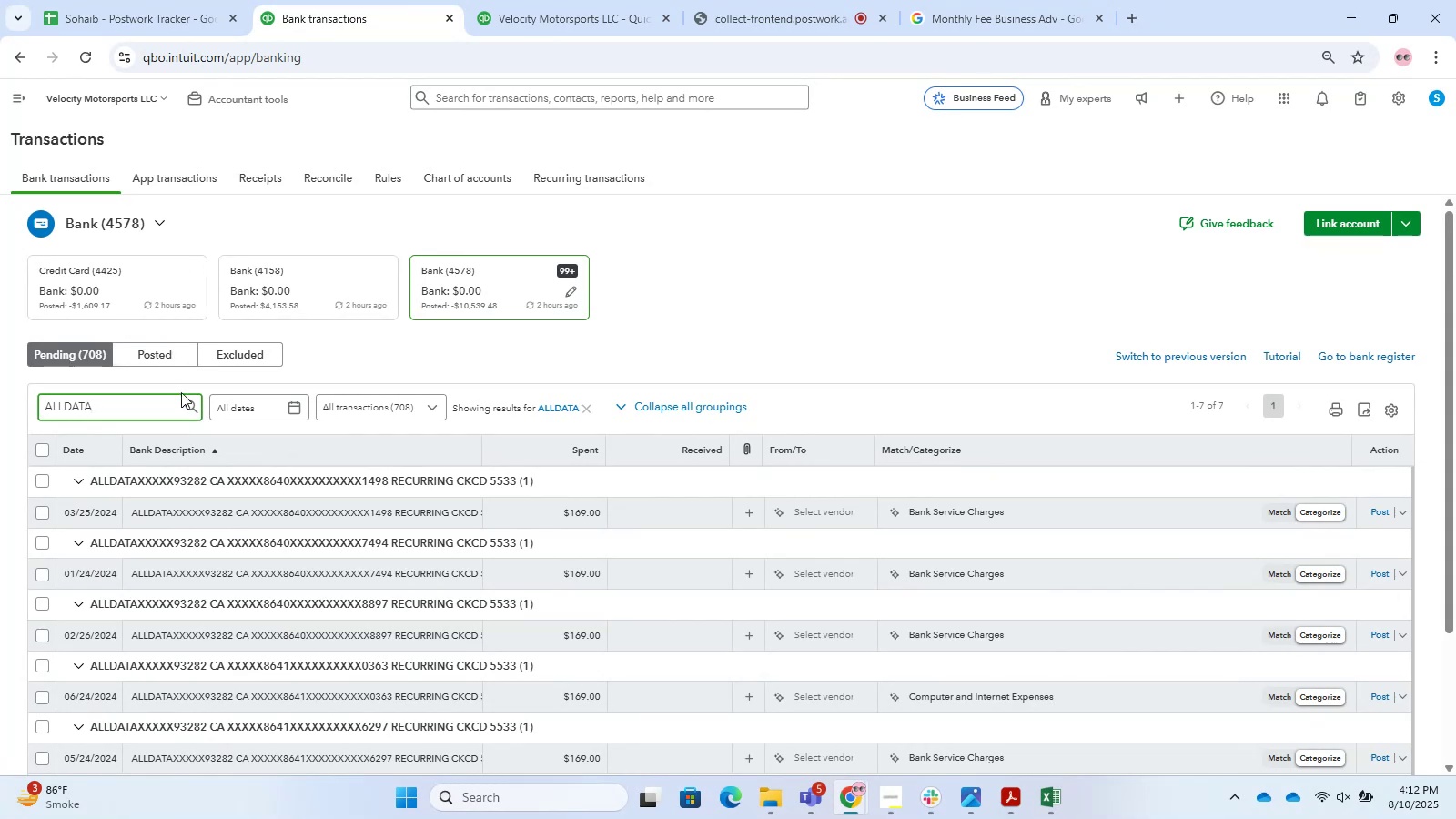 
left_click([187, 407])
 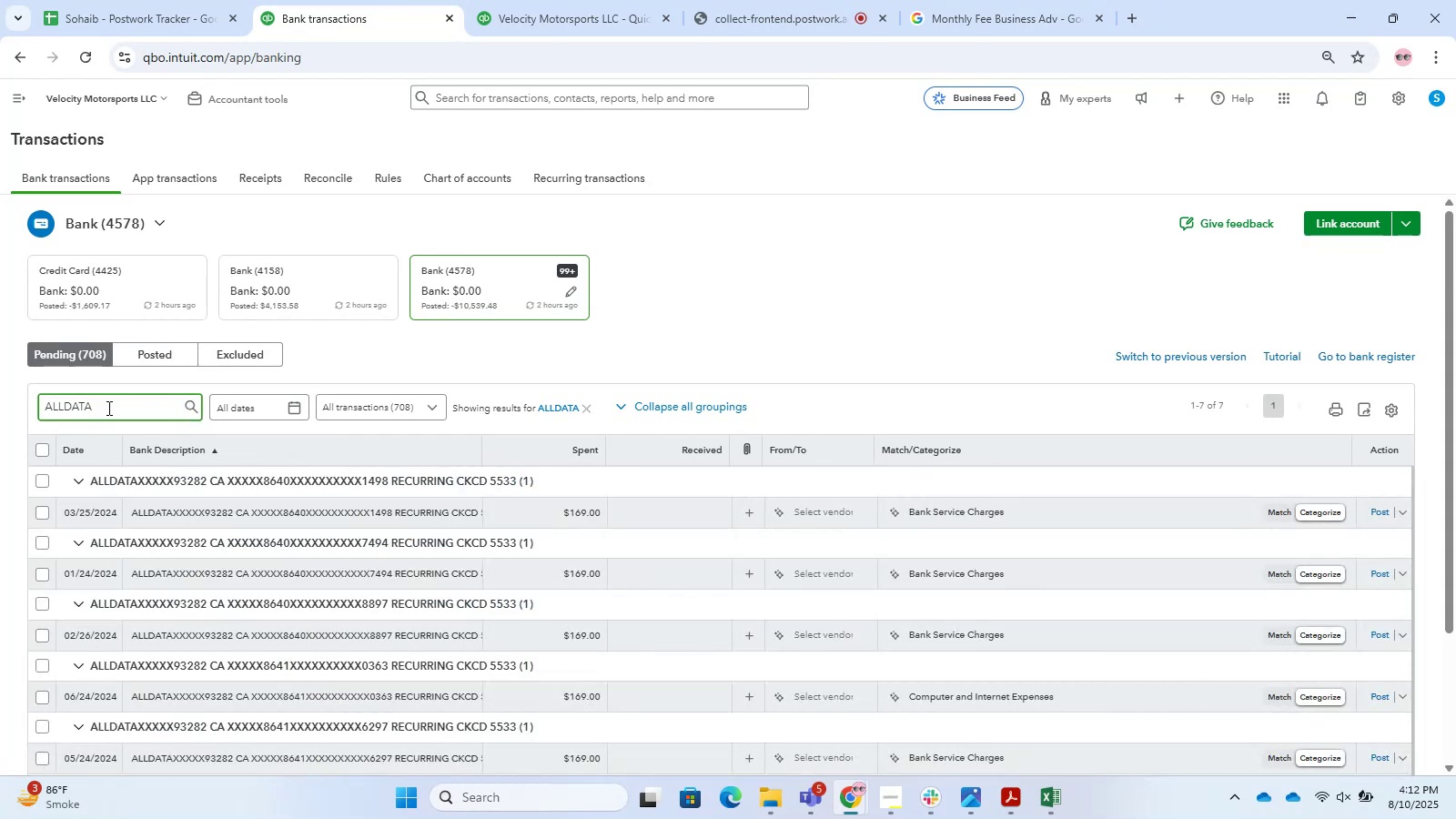 
left_click([43, 456])
 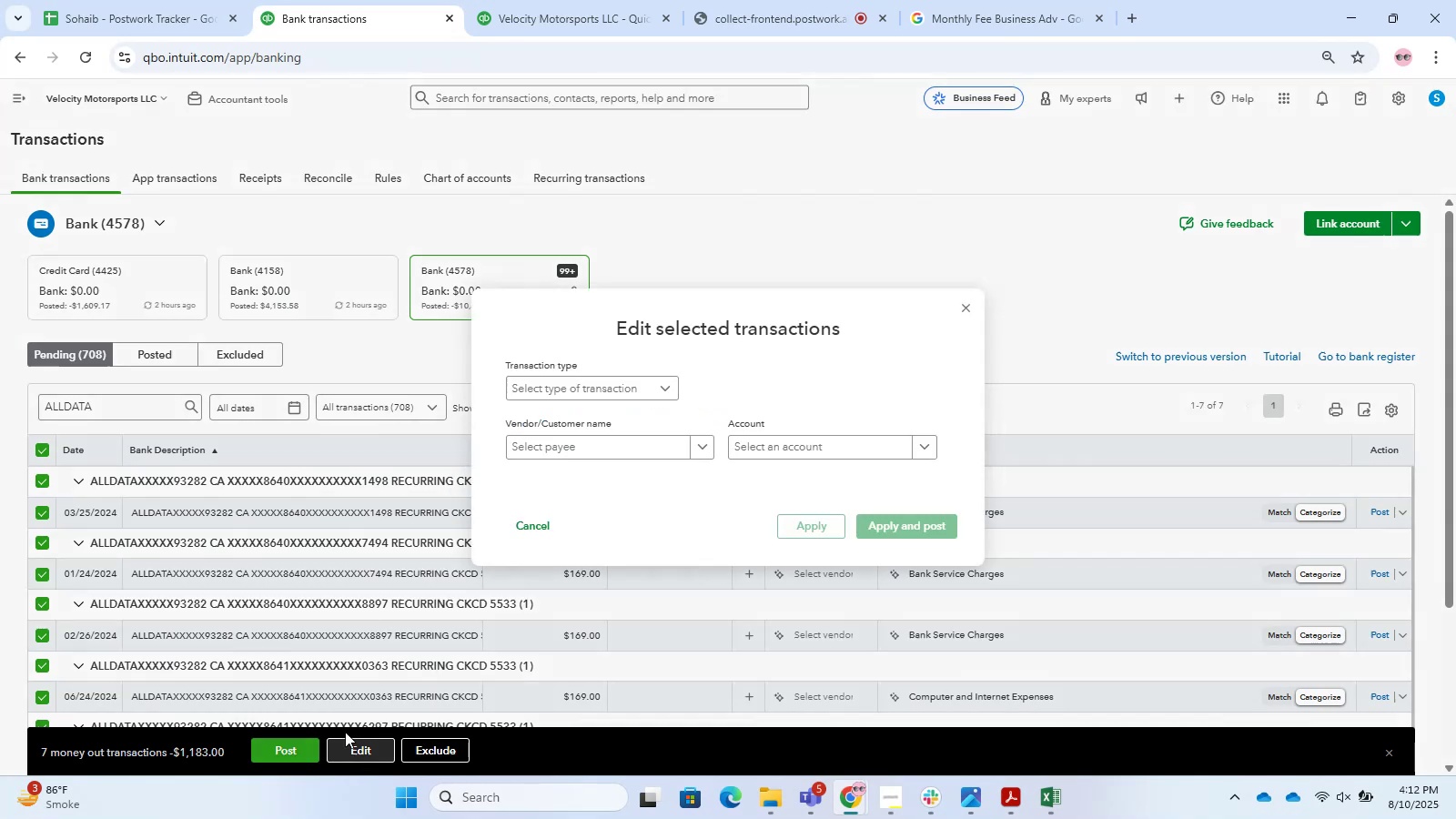 
left_click([523, 380])
 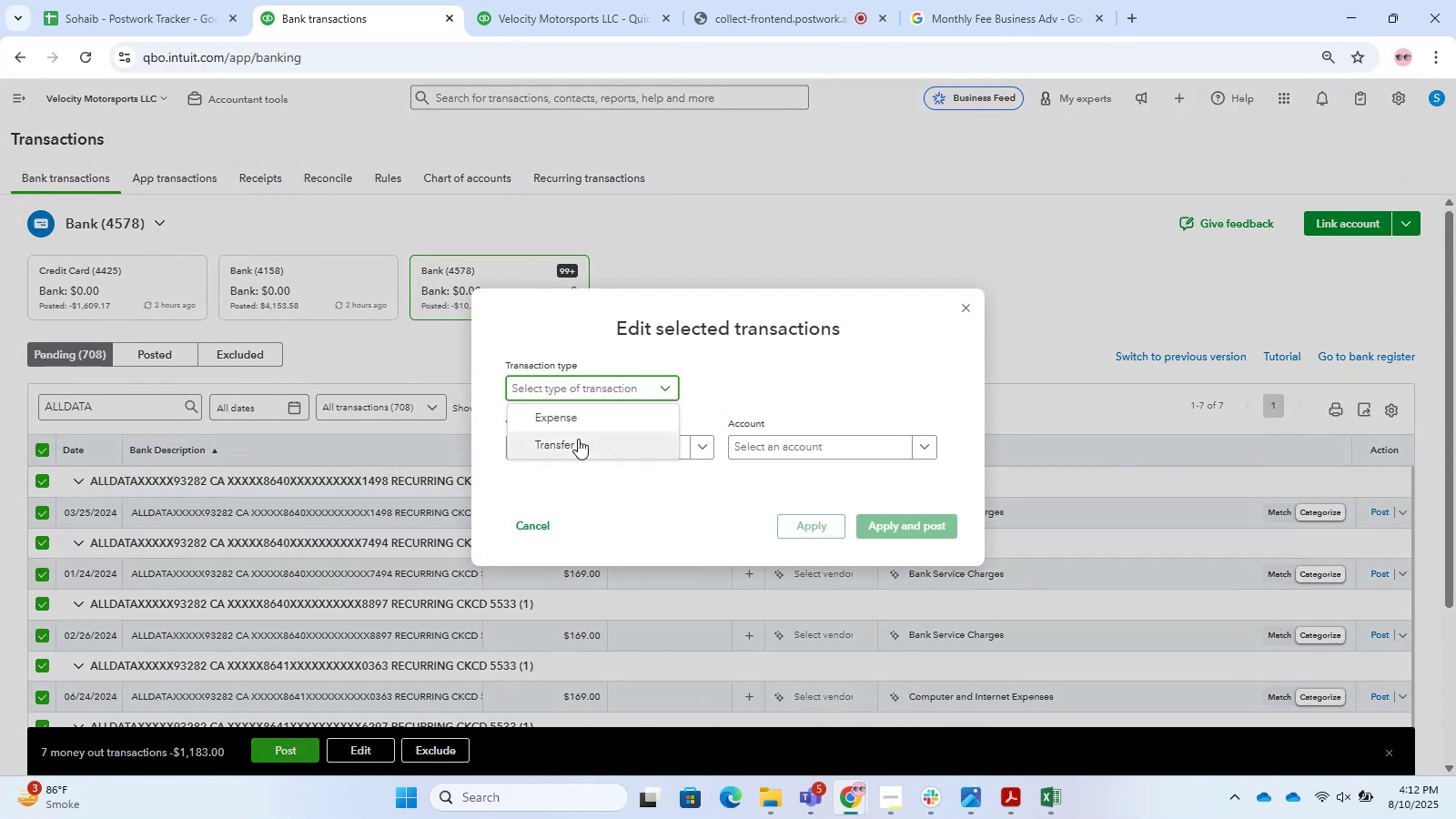 
left_click([578, 421])
 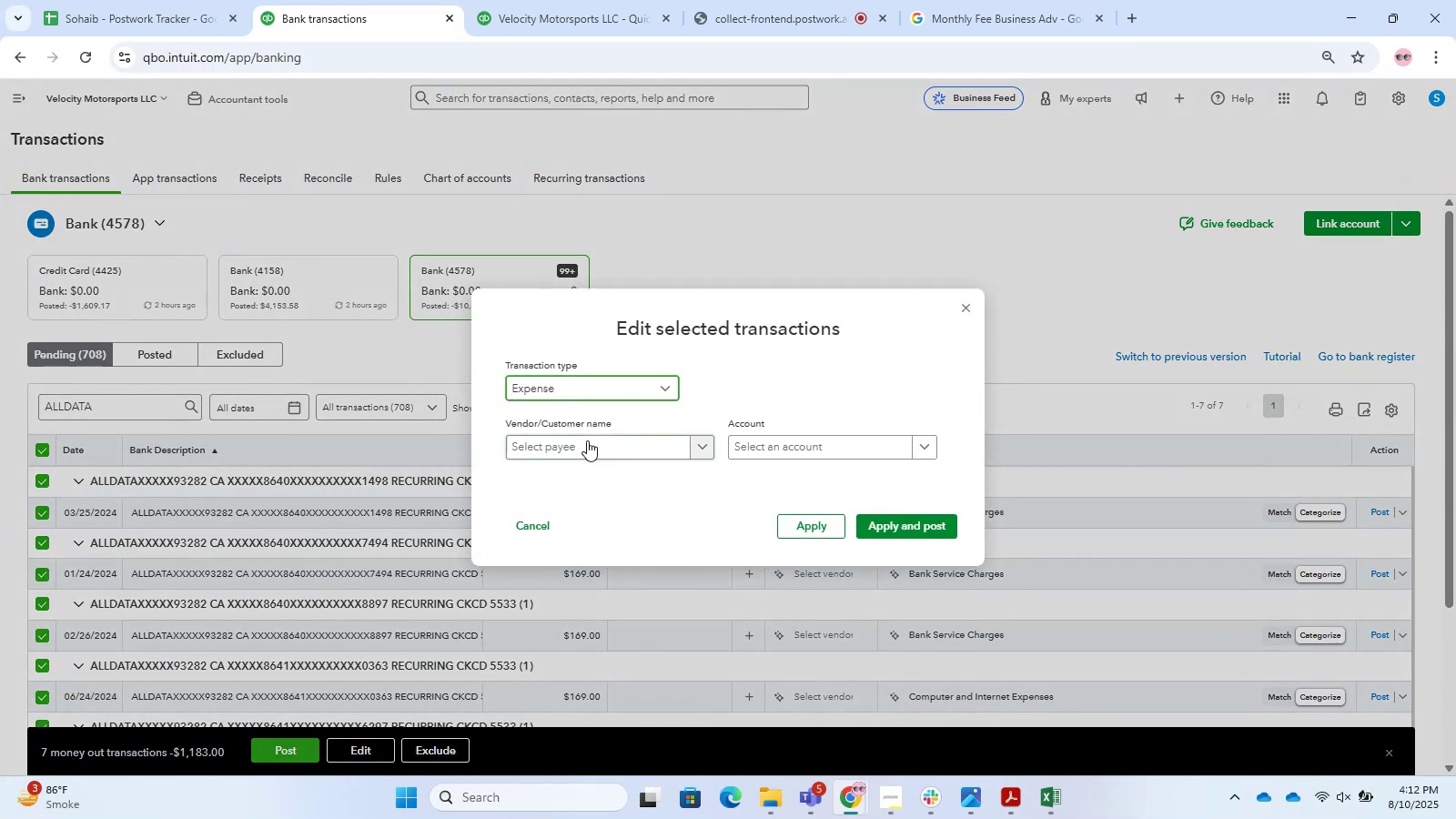 
double_click([593, 444])
 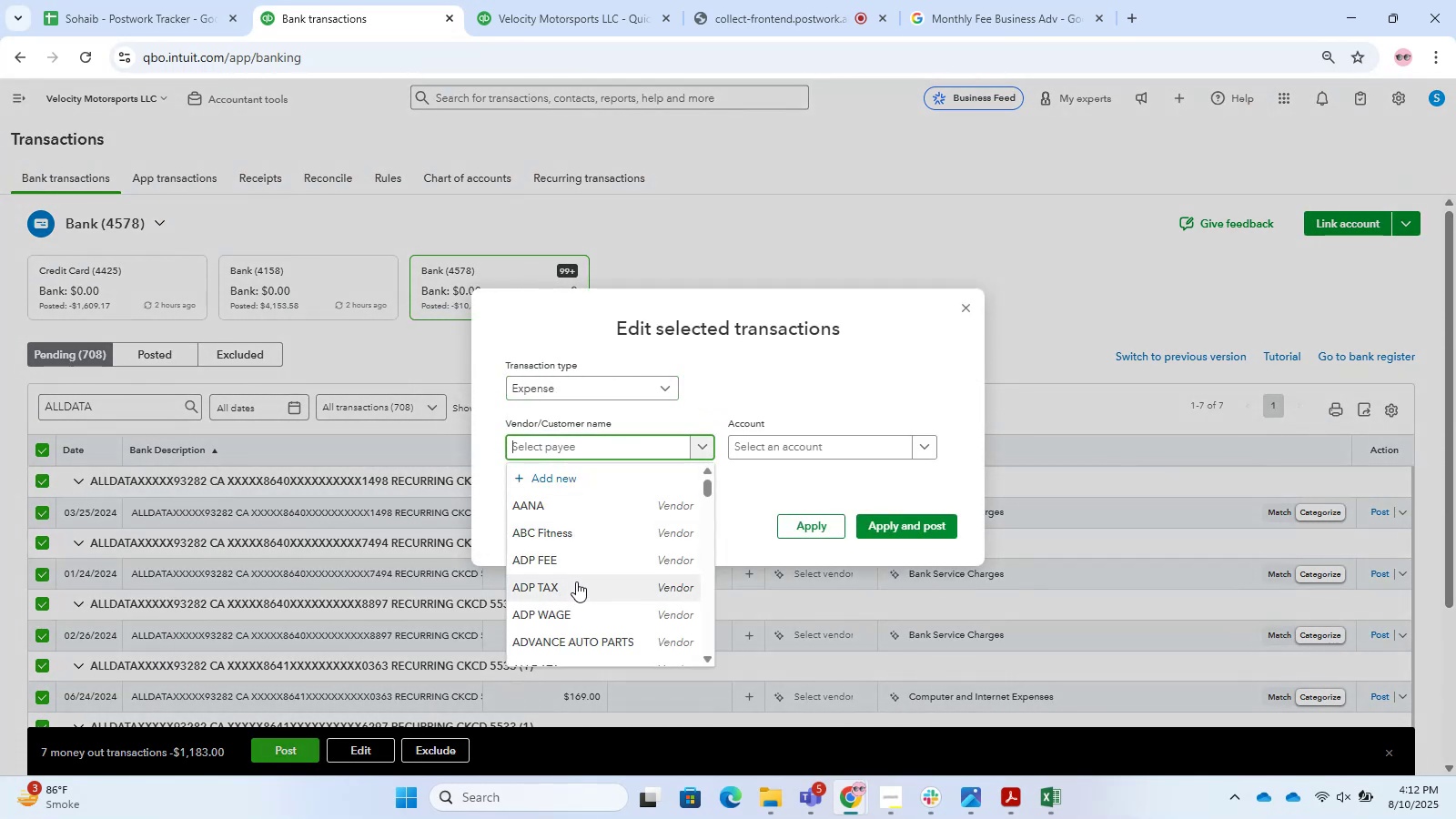 
type(all)
 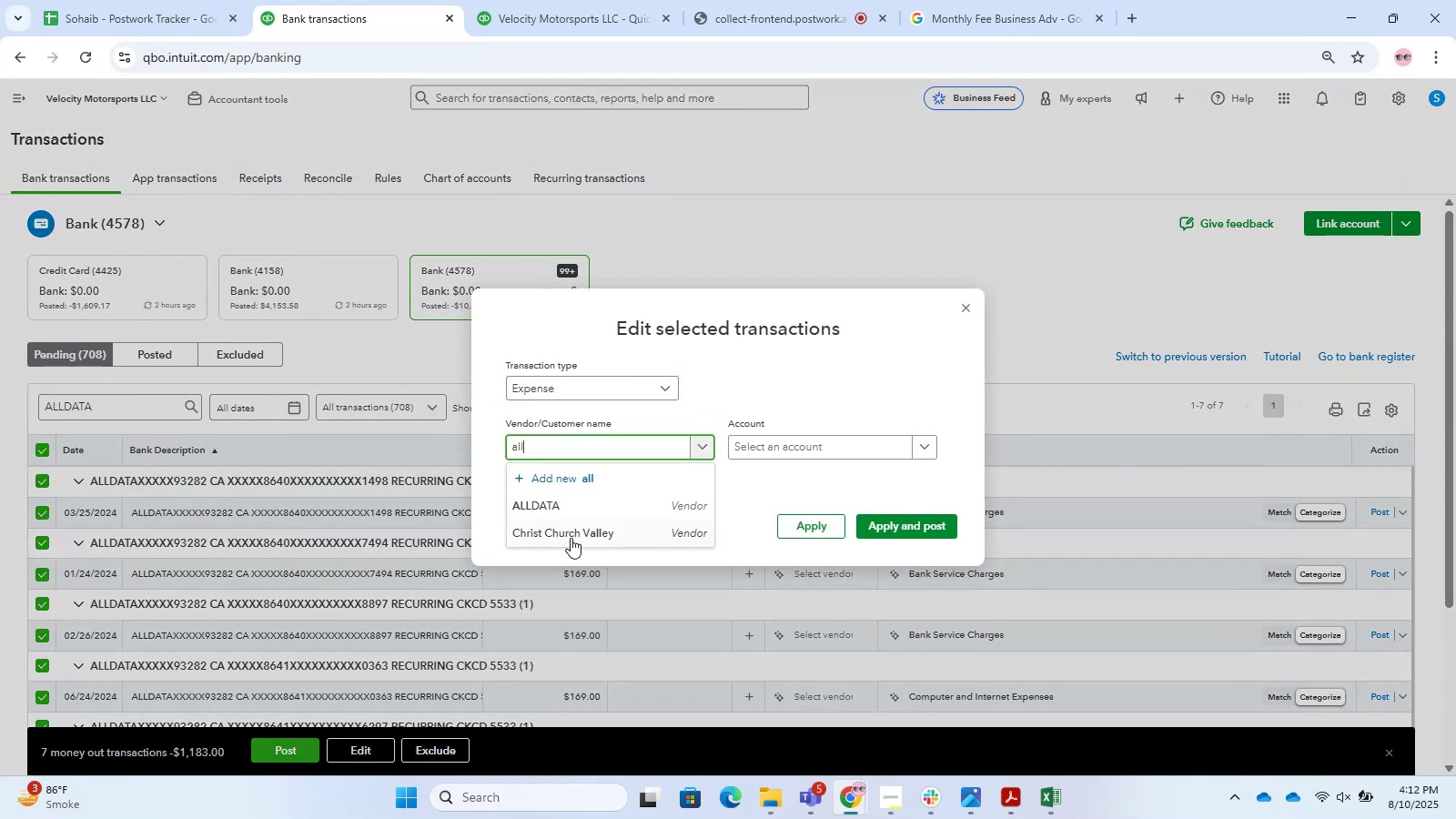 
left_click([582, 503])
 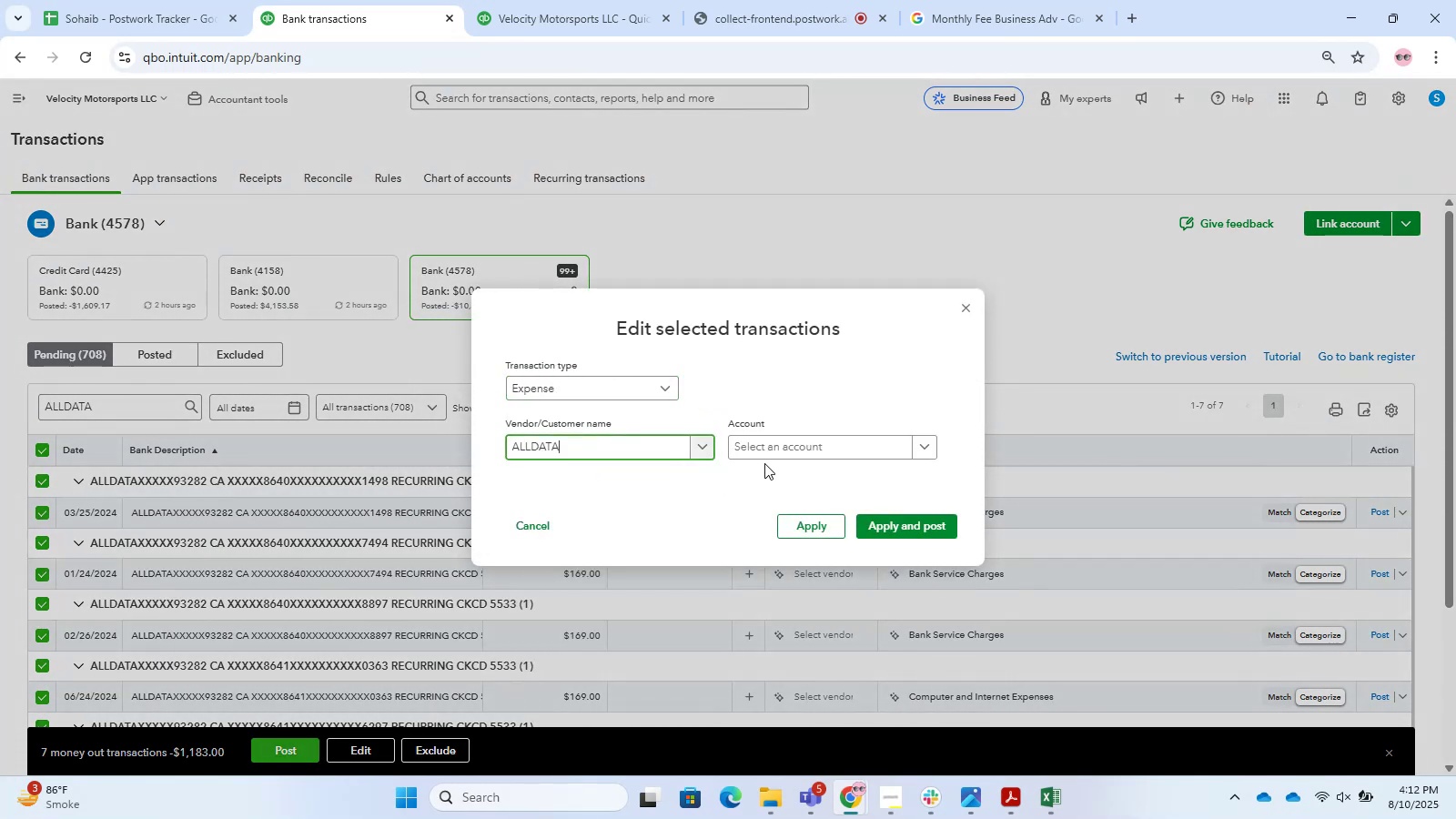 
left_click([773, 454])
 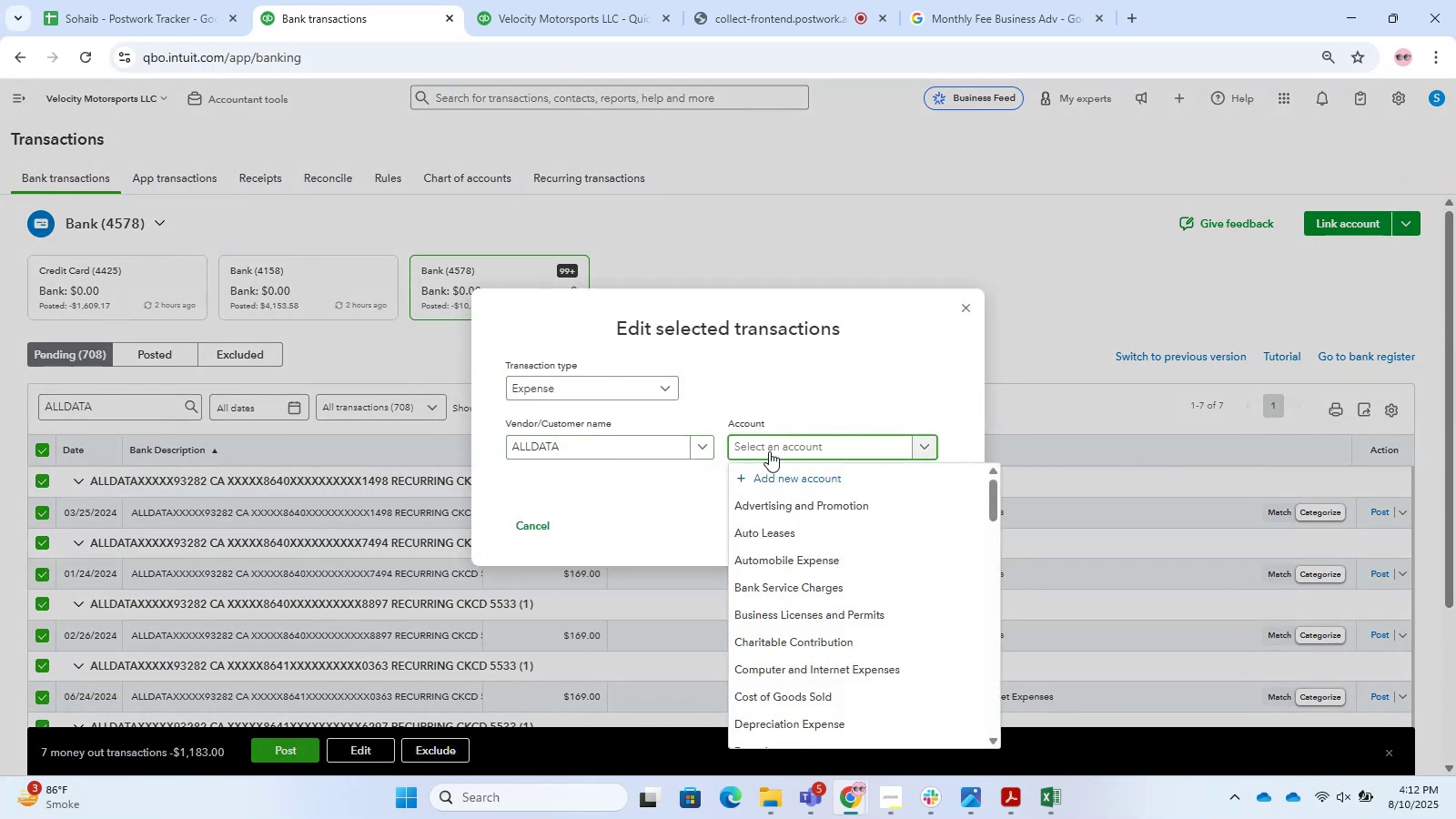 
type(so)
 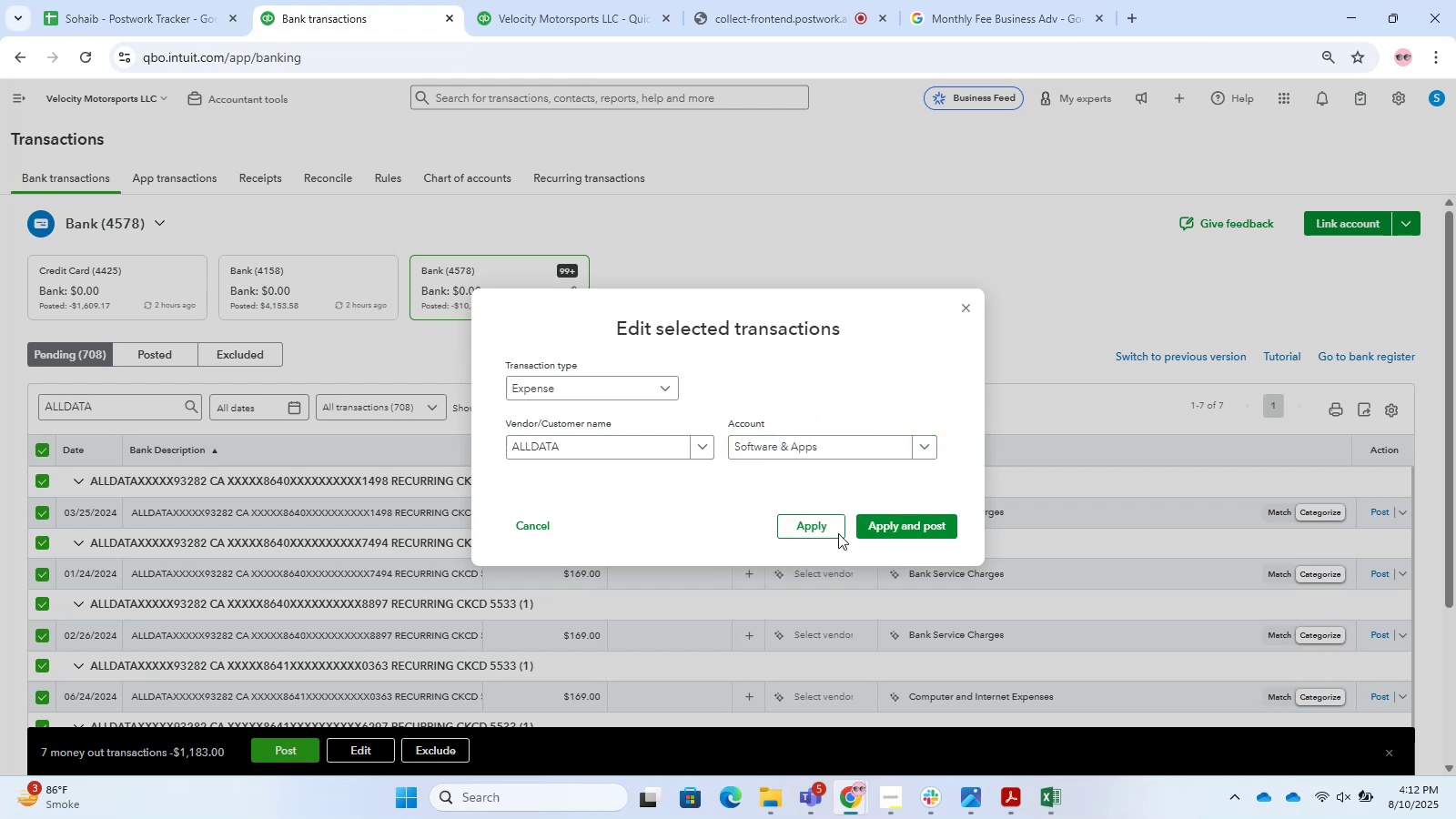 
double_click([838, 527])
 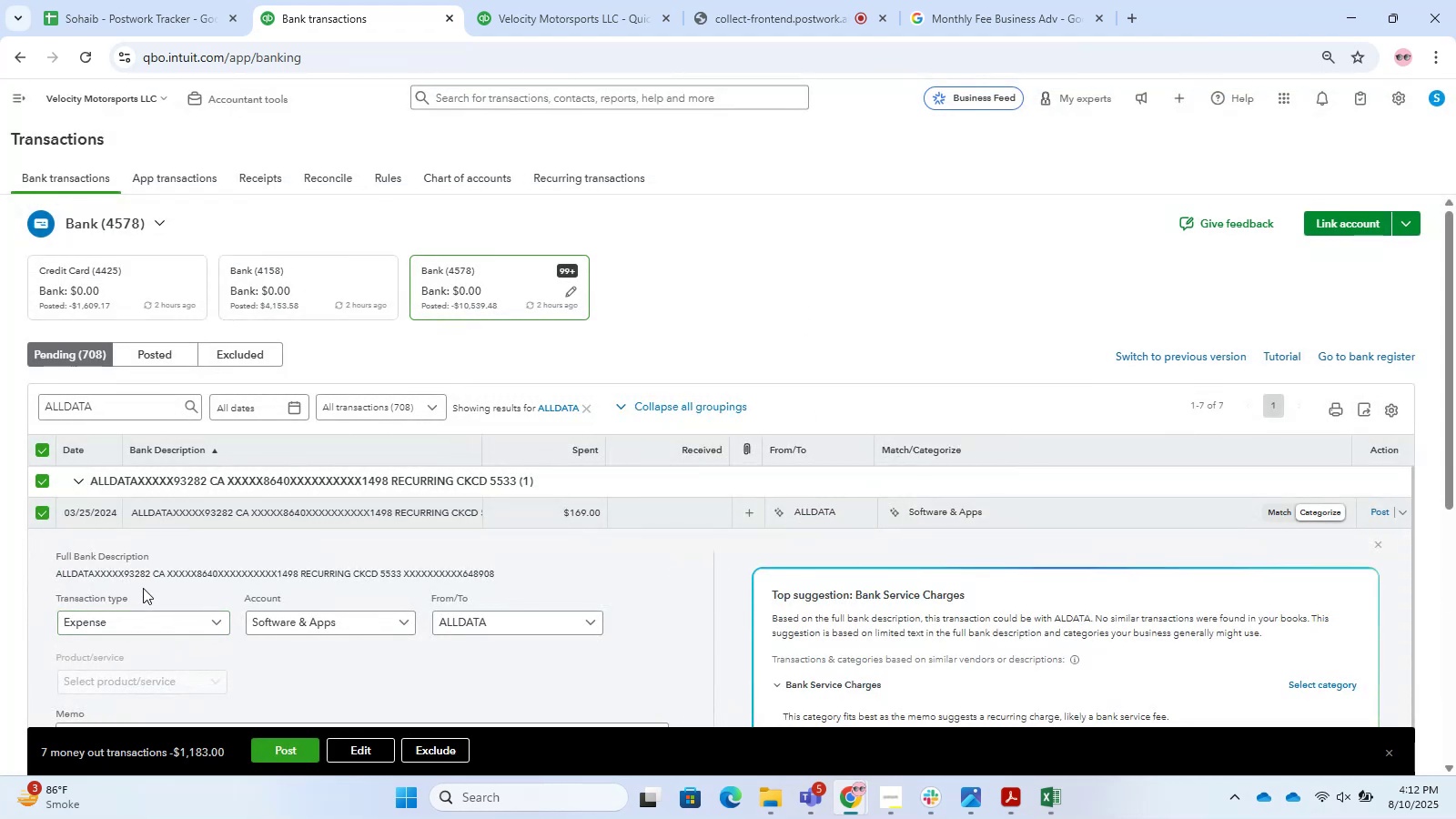 
key(Control+C)
 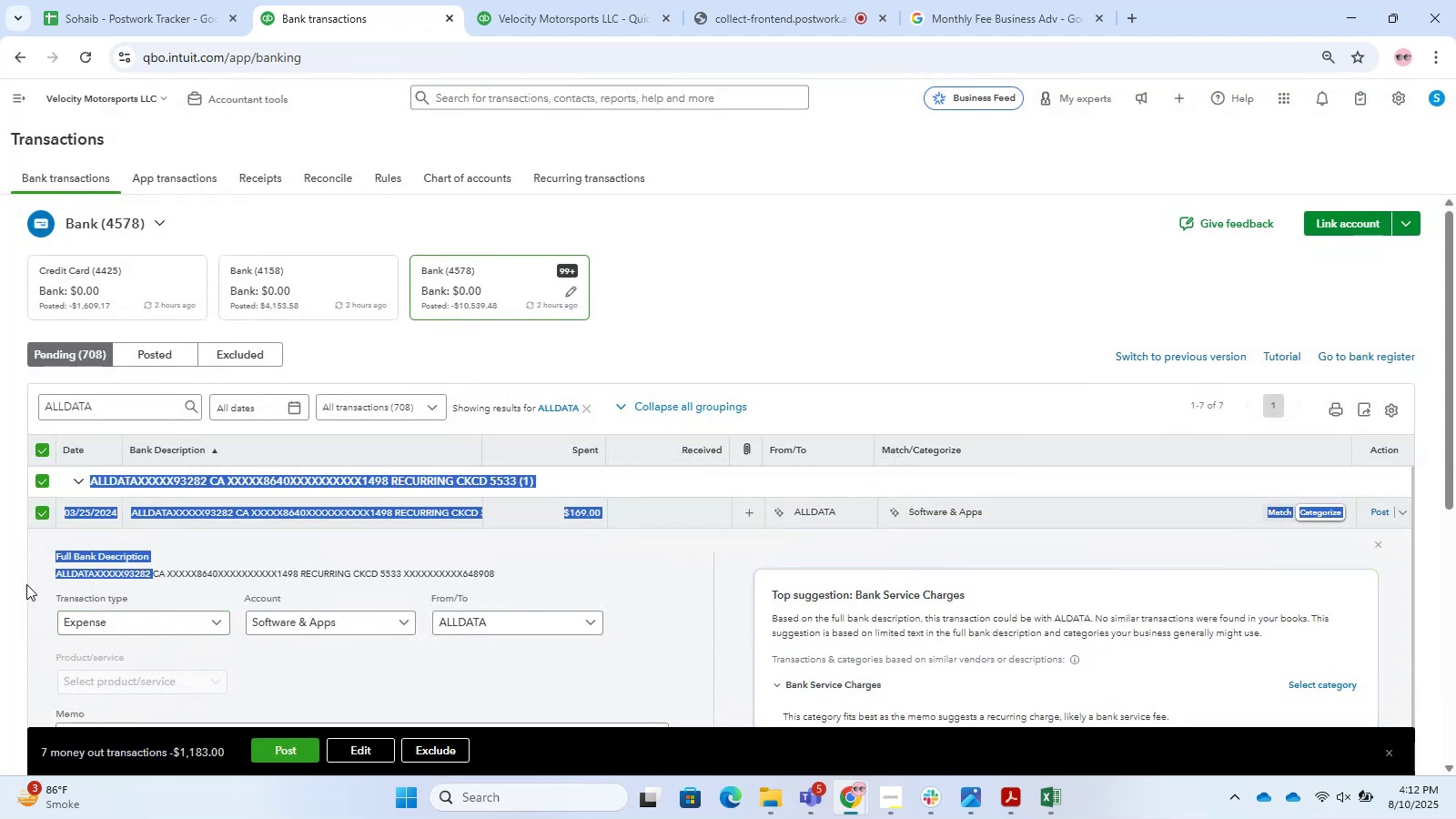 
key(Control+V)
 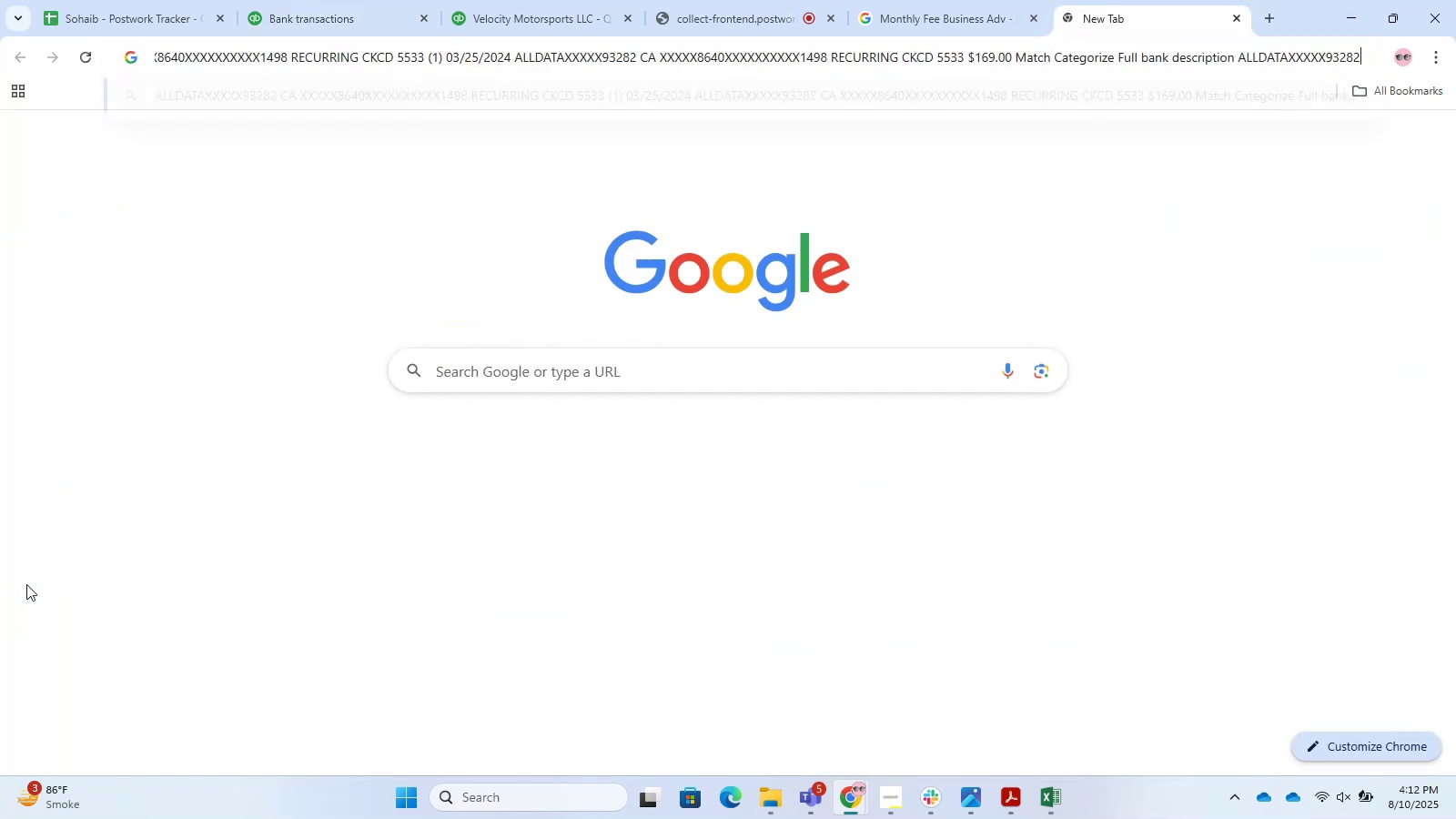 
key(Control+NumpadDecimal)
 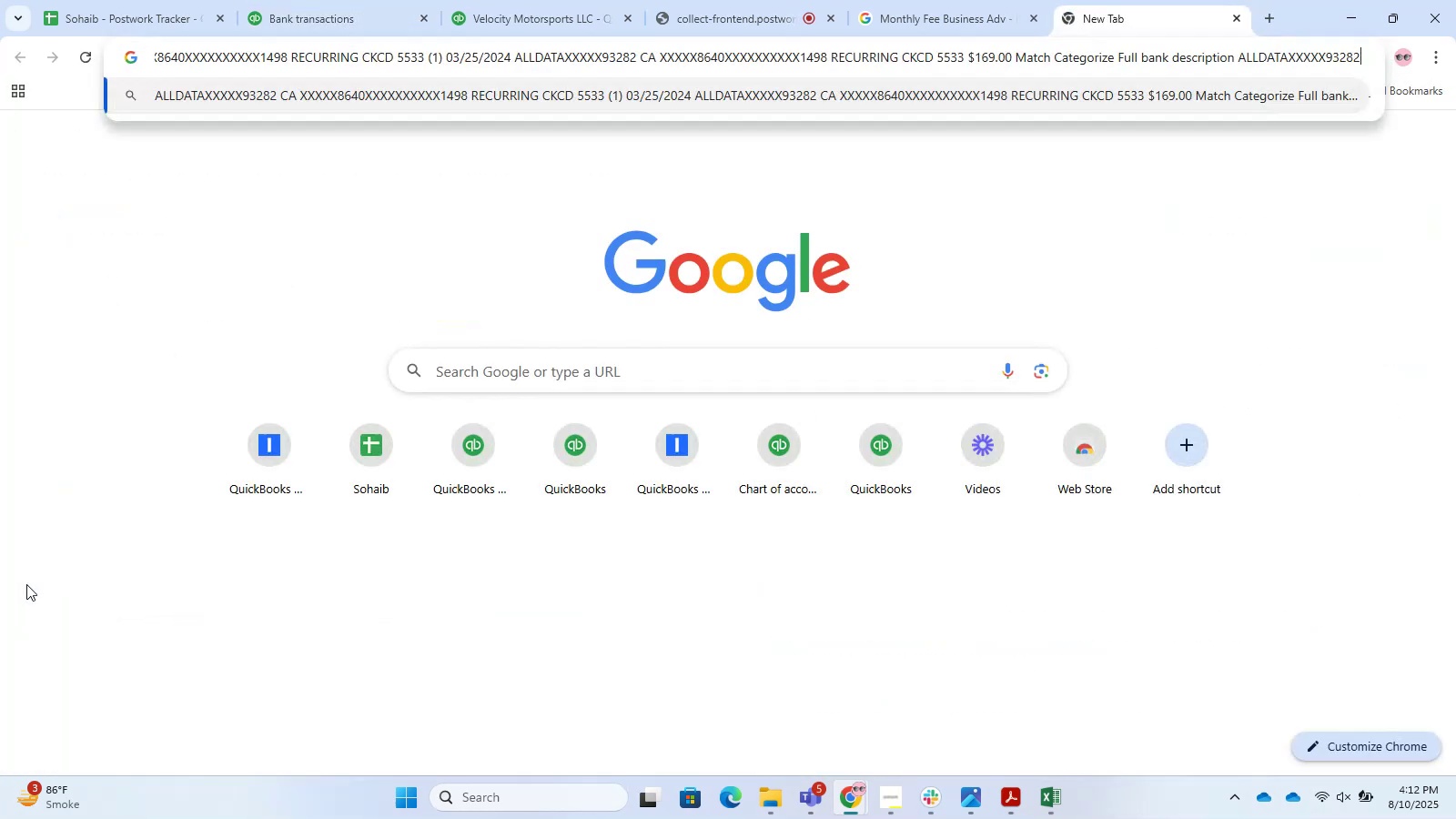 
key(Control+NumpadEnter)
 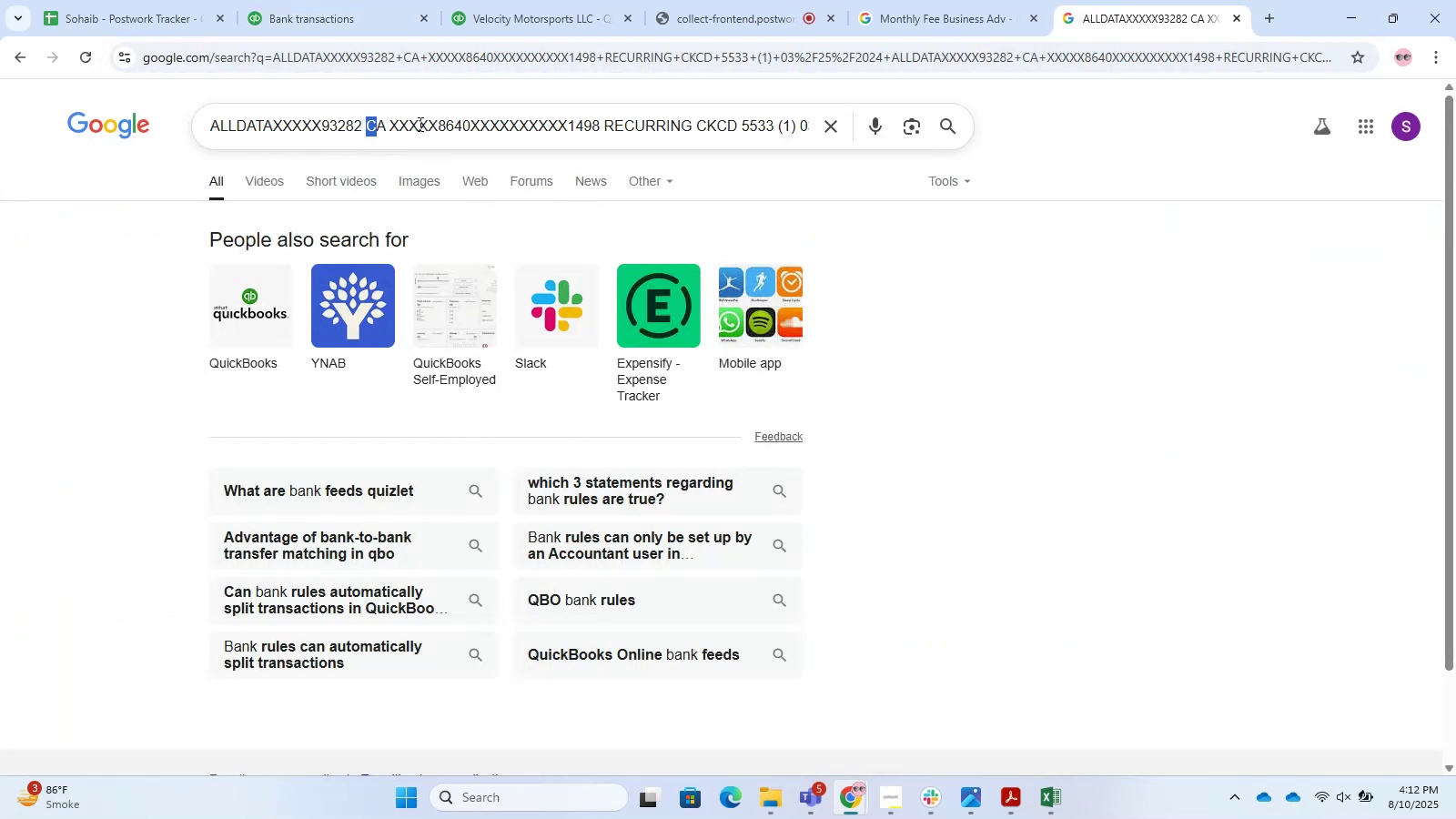 
key(Backspace)
 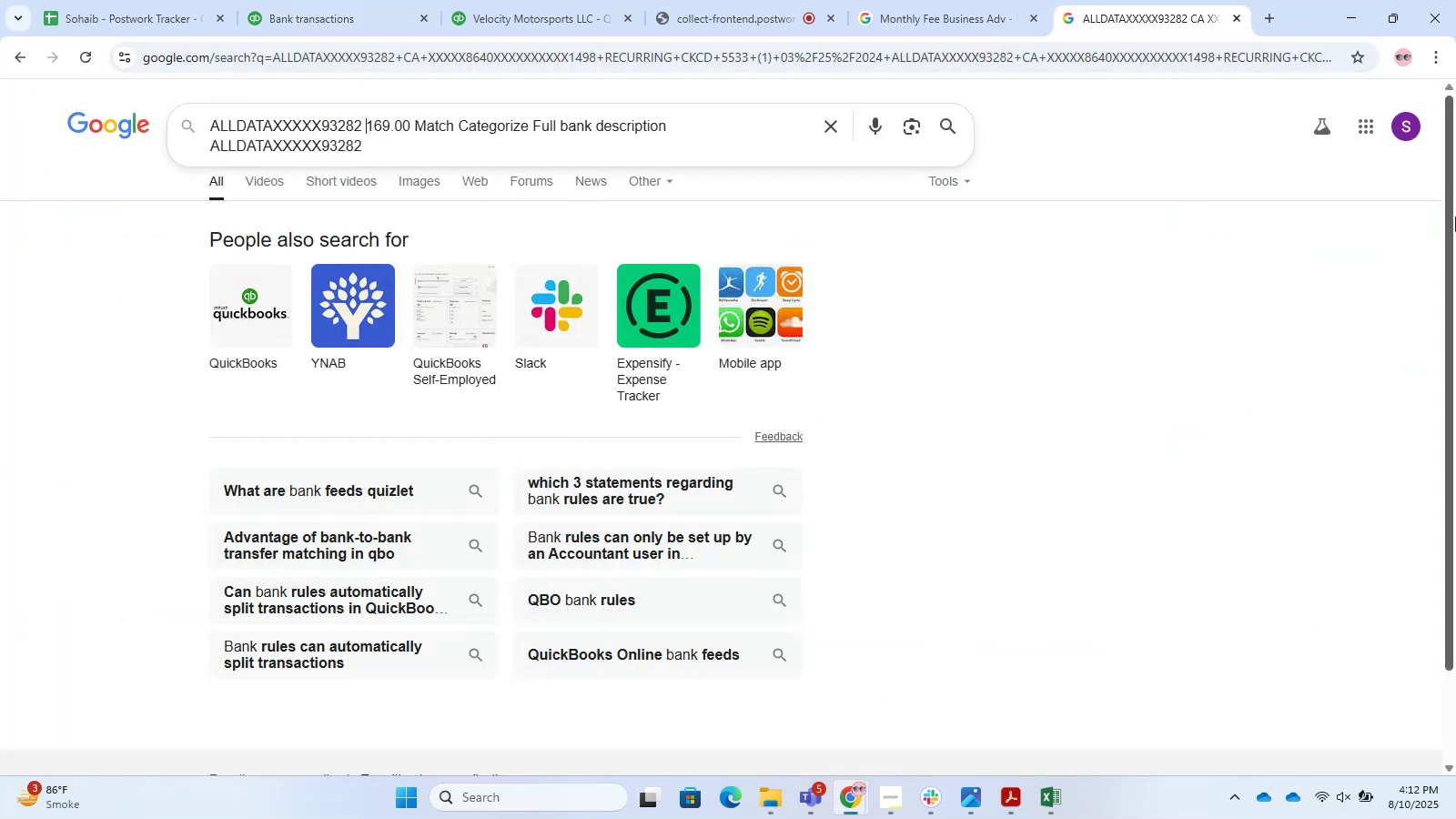 
key(Enter)
 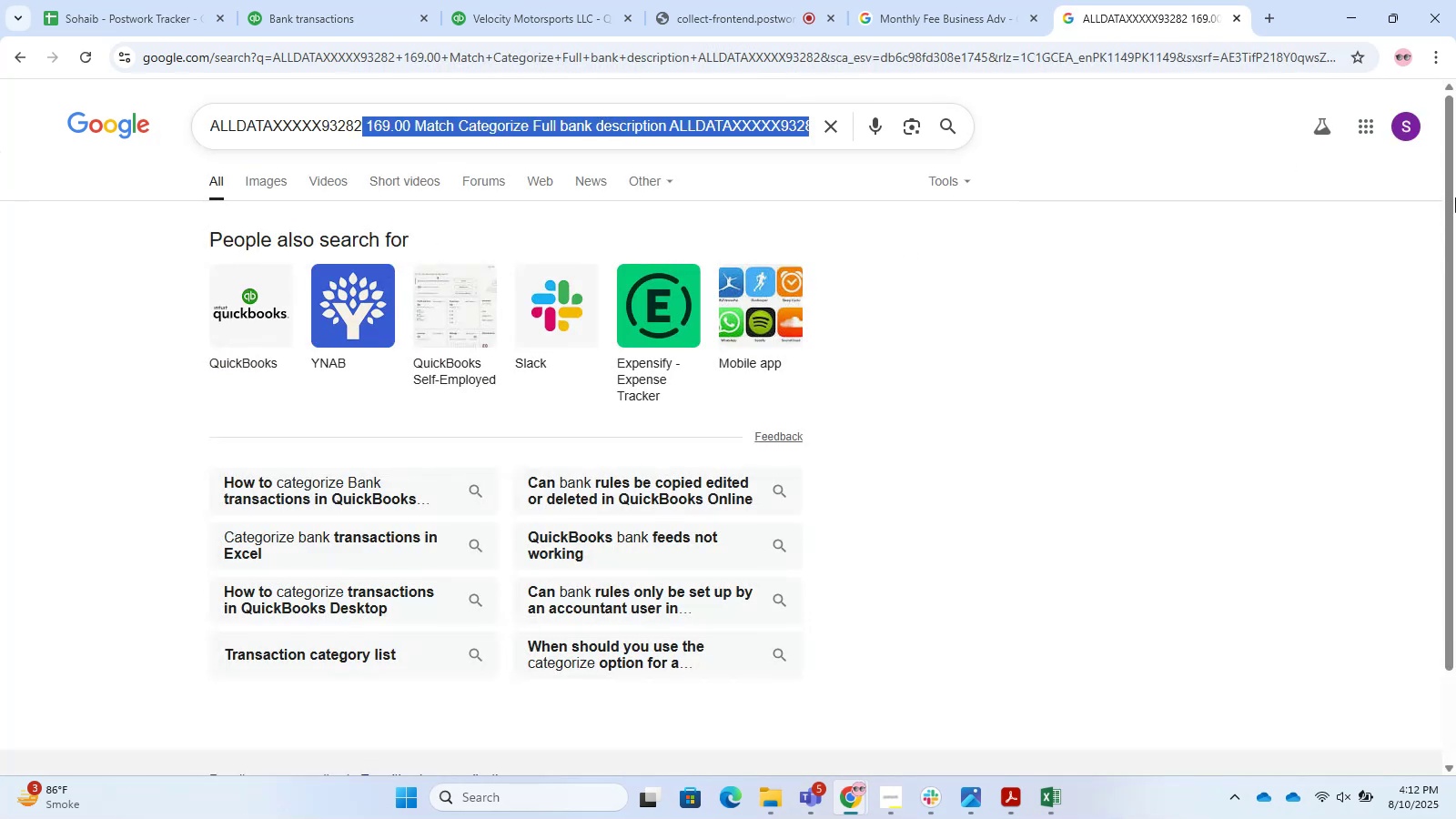 
key(Backspace)
 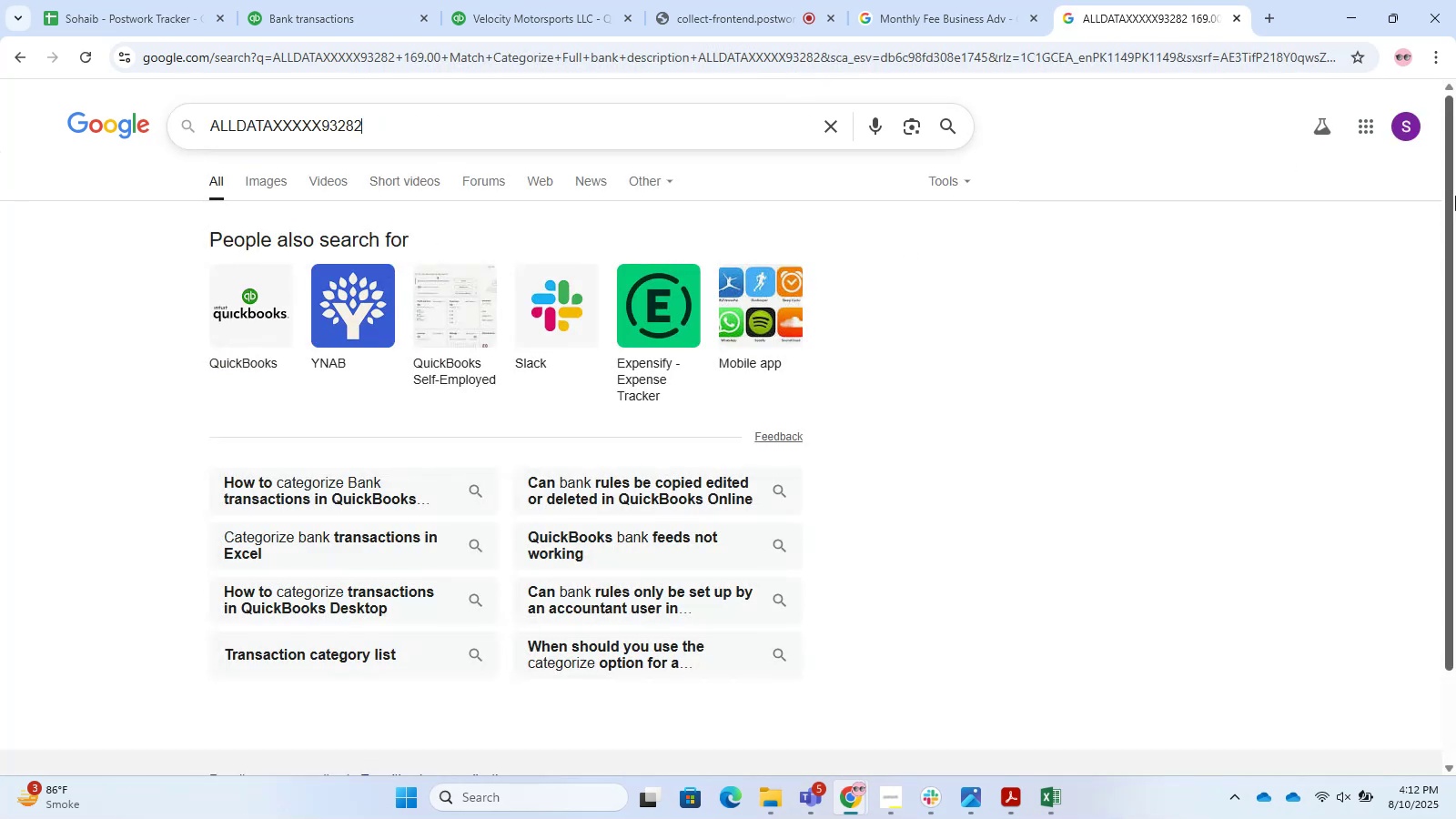 
key(Enter)
 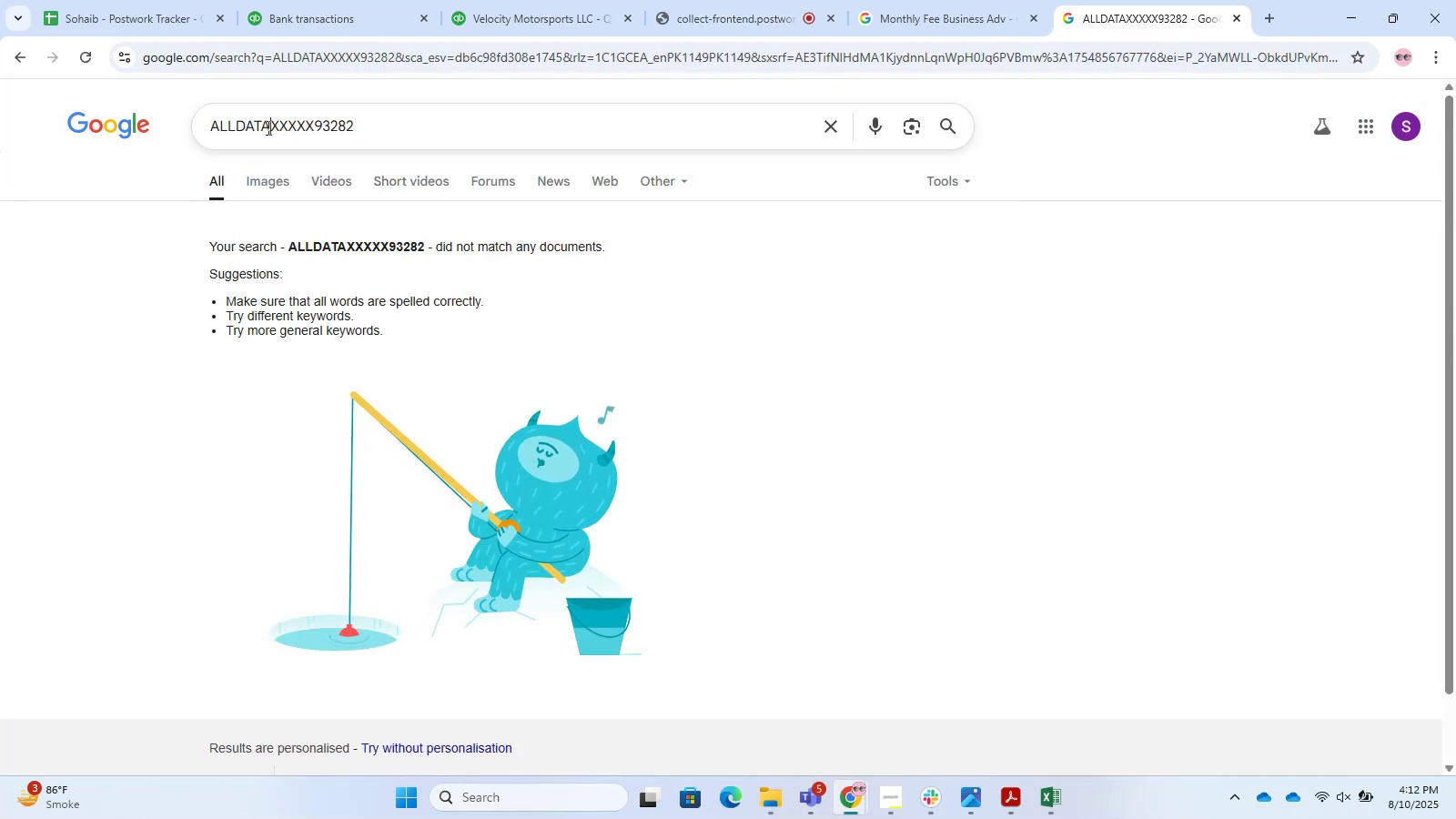 
key(Backspace)
 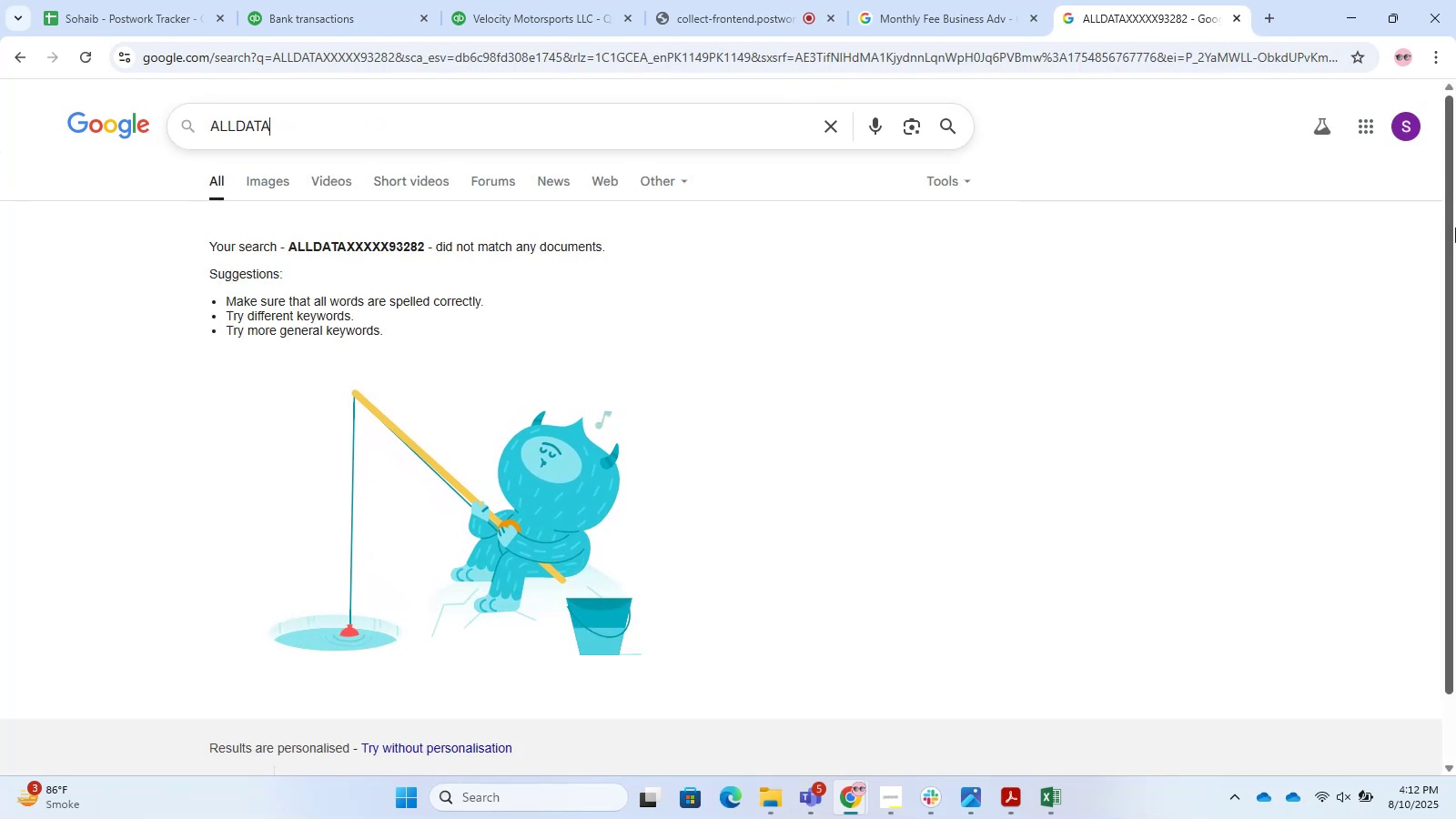 
key(Enter)
 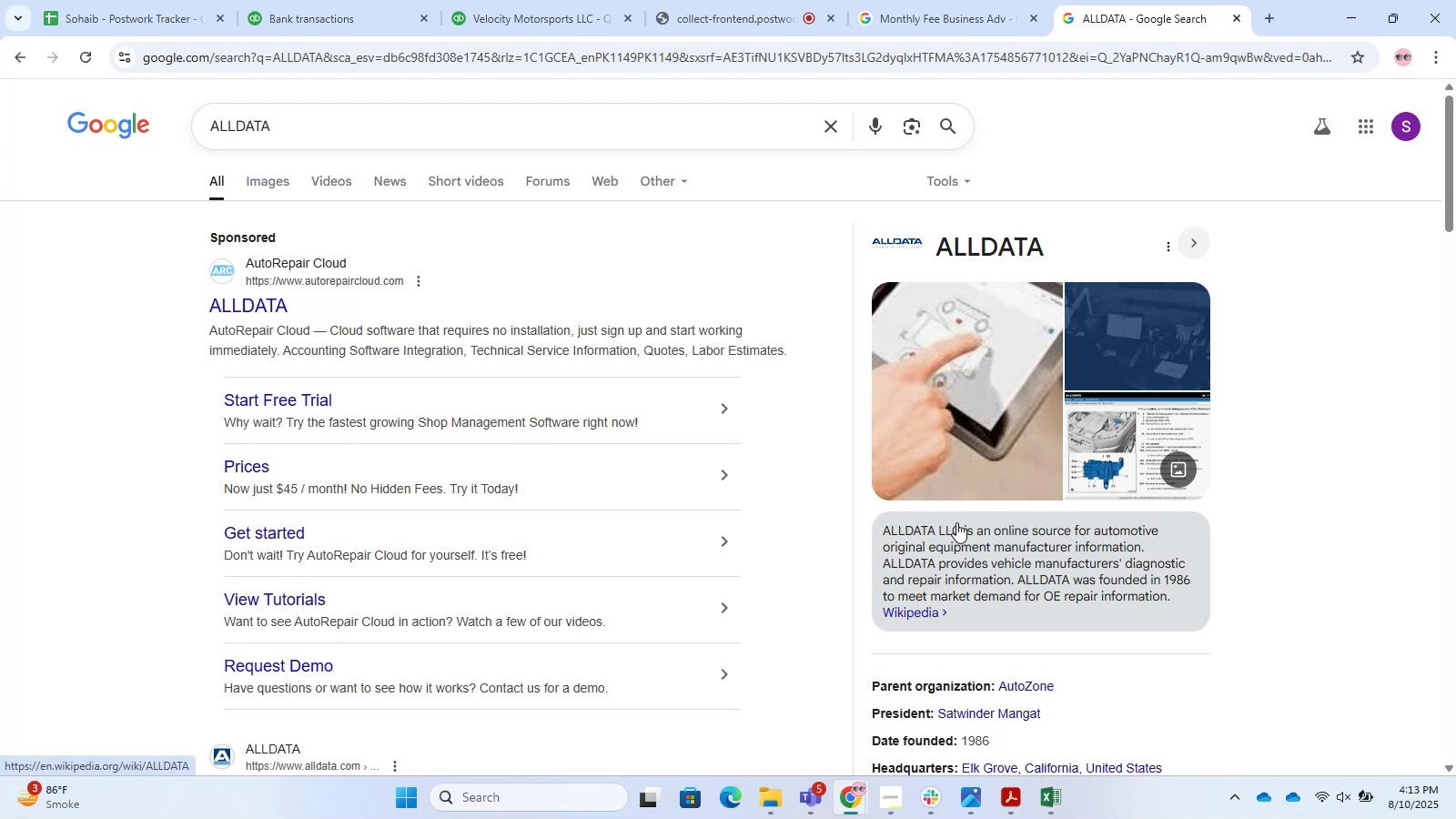 
wait(19.87)
 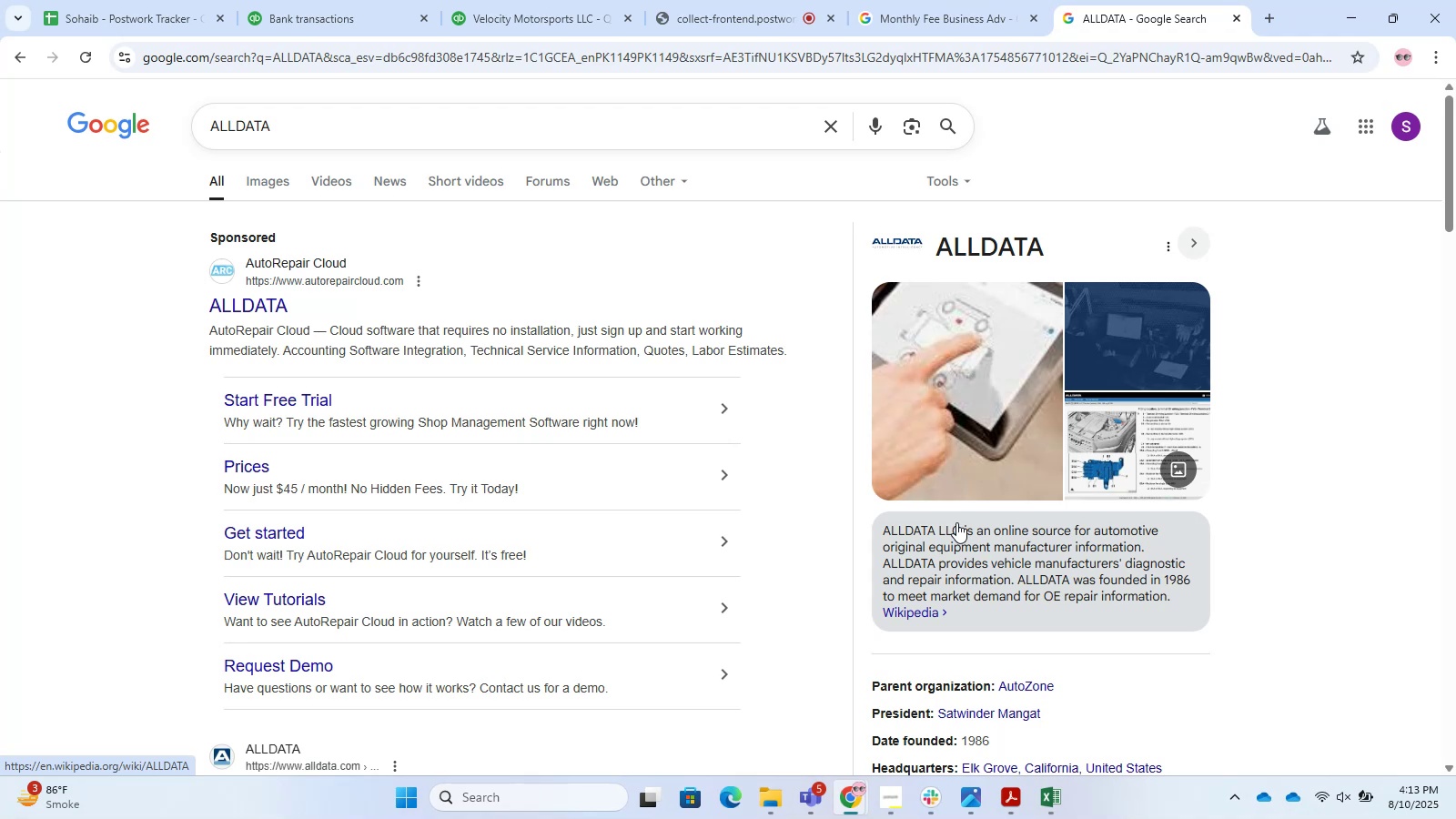 
left_click([513, 0])
 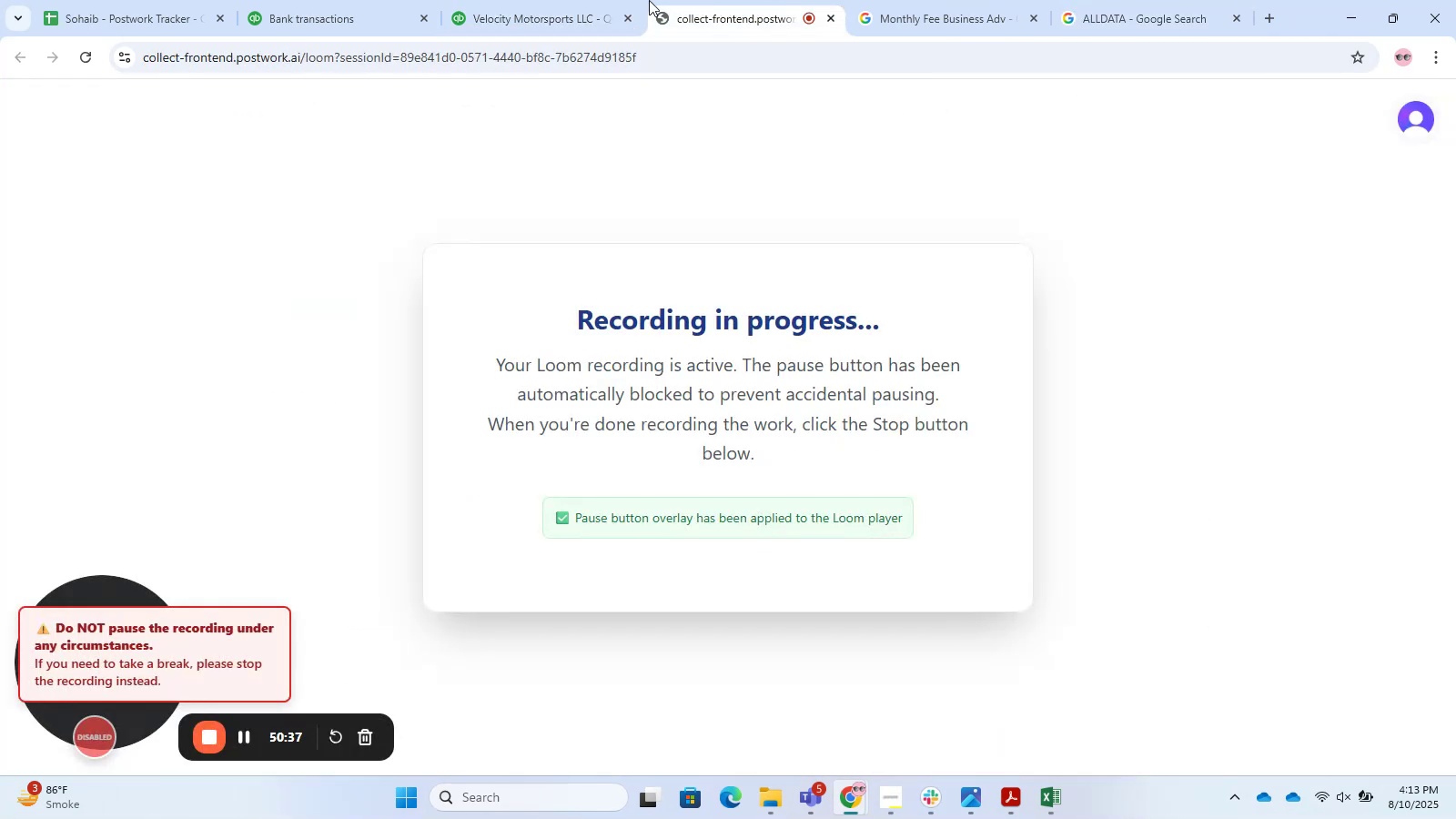 
double_click([410, 0])
 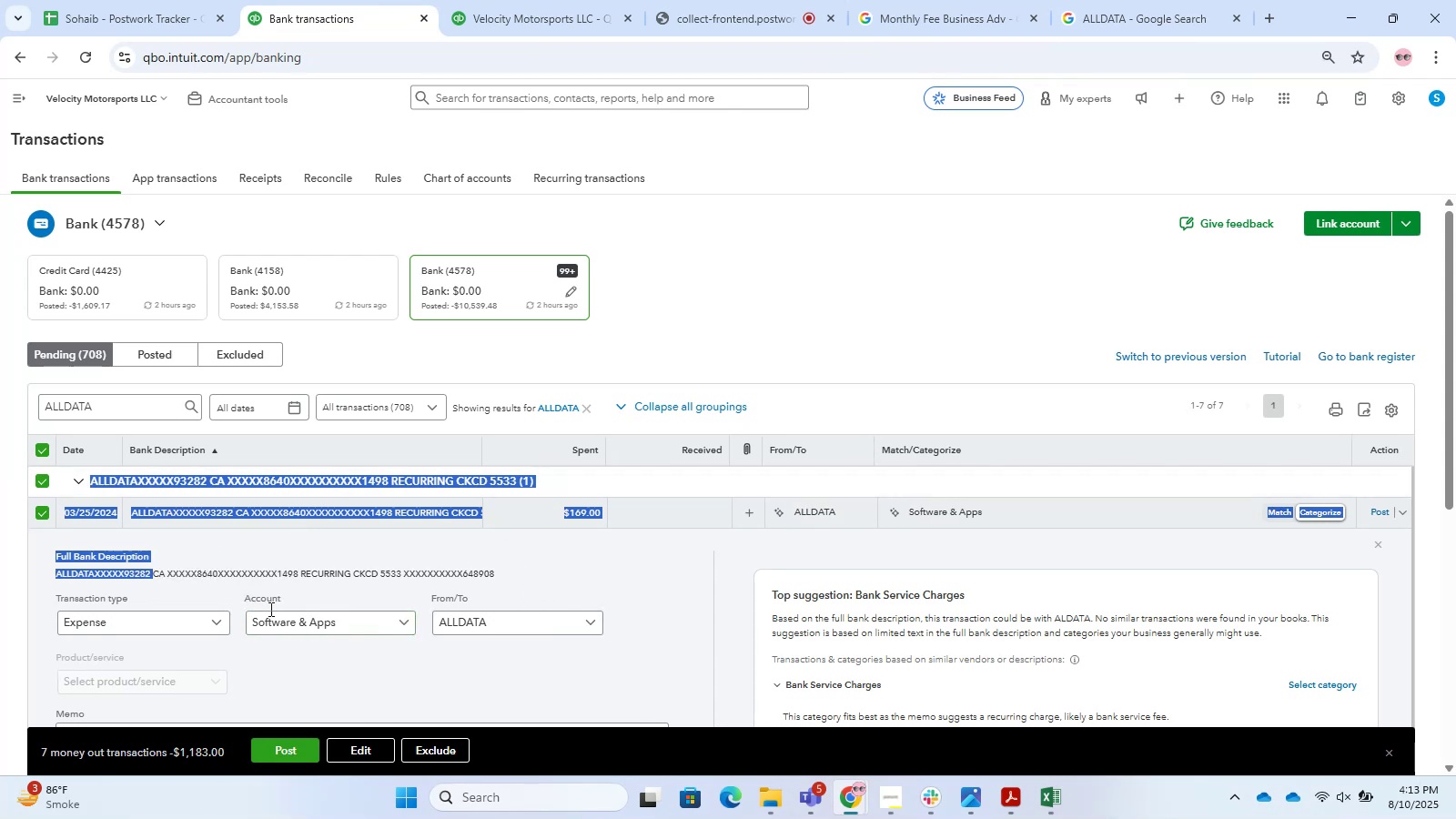 
left_click([292, 755])
 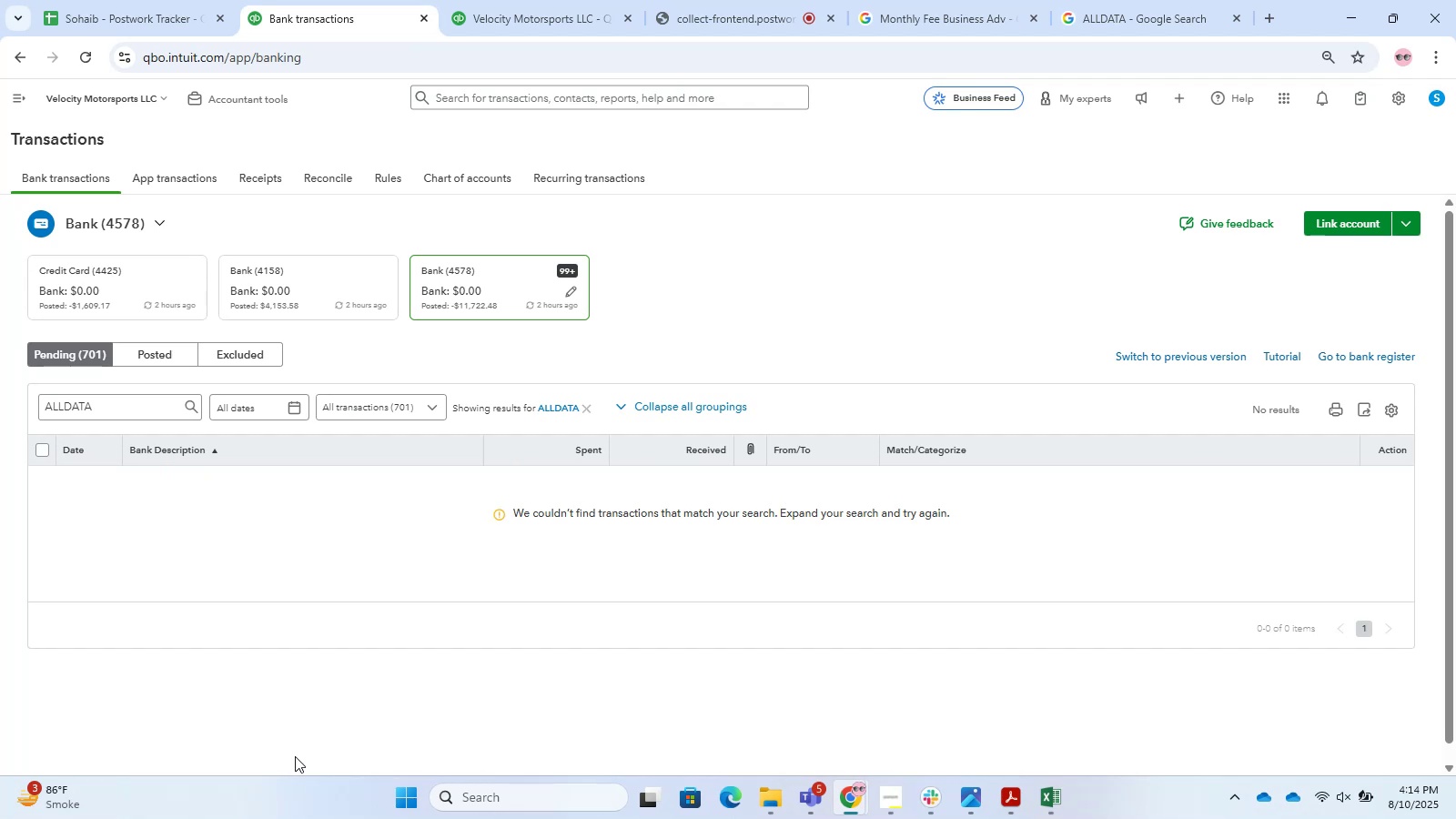 
wait(79.35)
 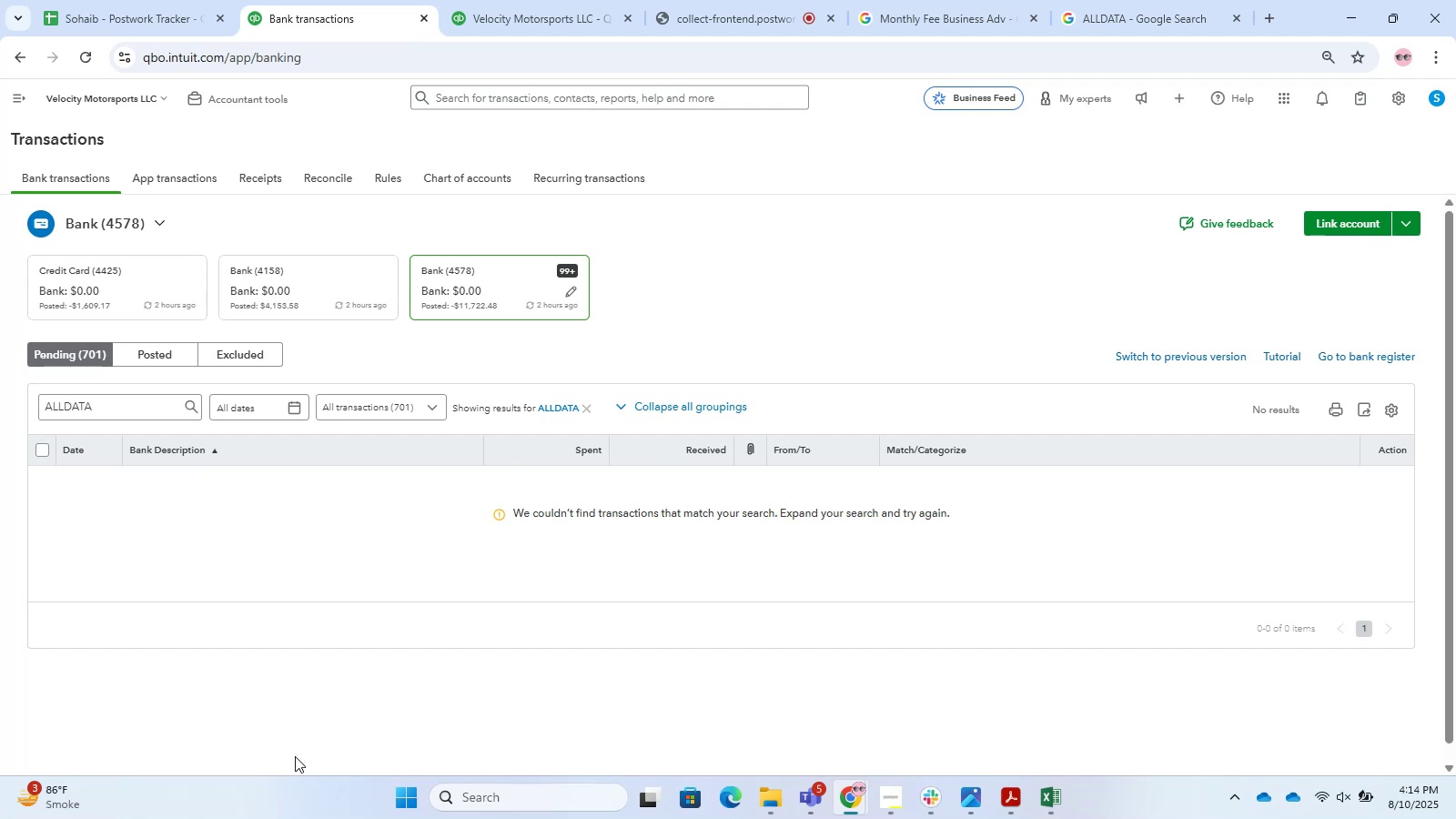 
left_click([547, 11])
 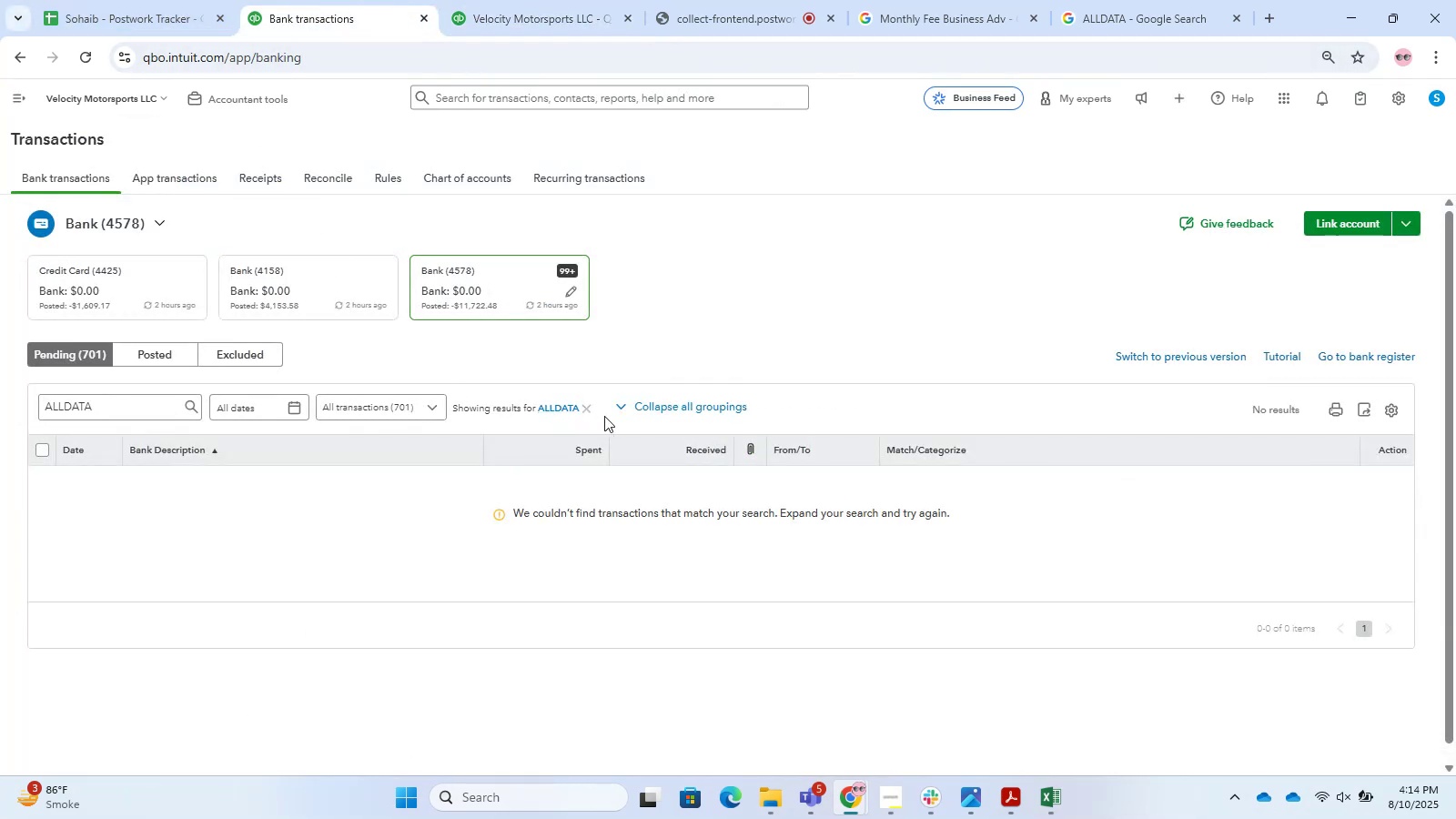 
left_click([588, 406])
 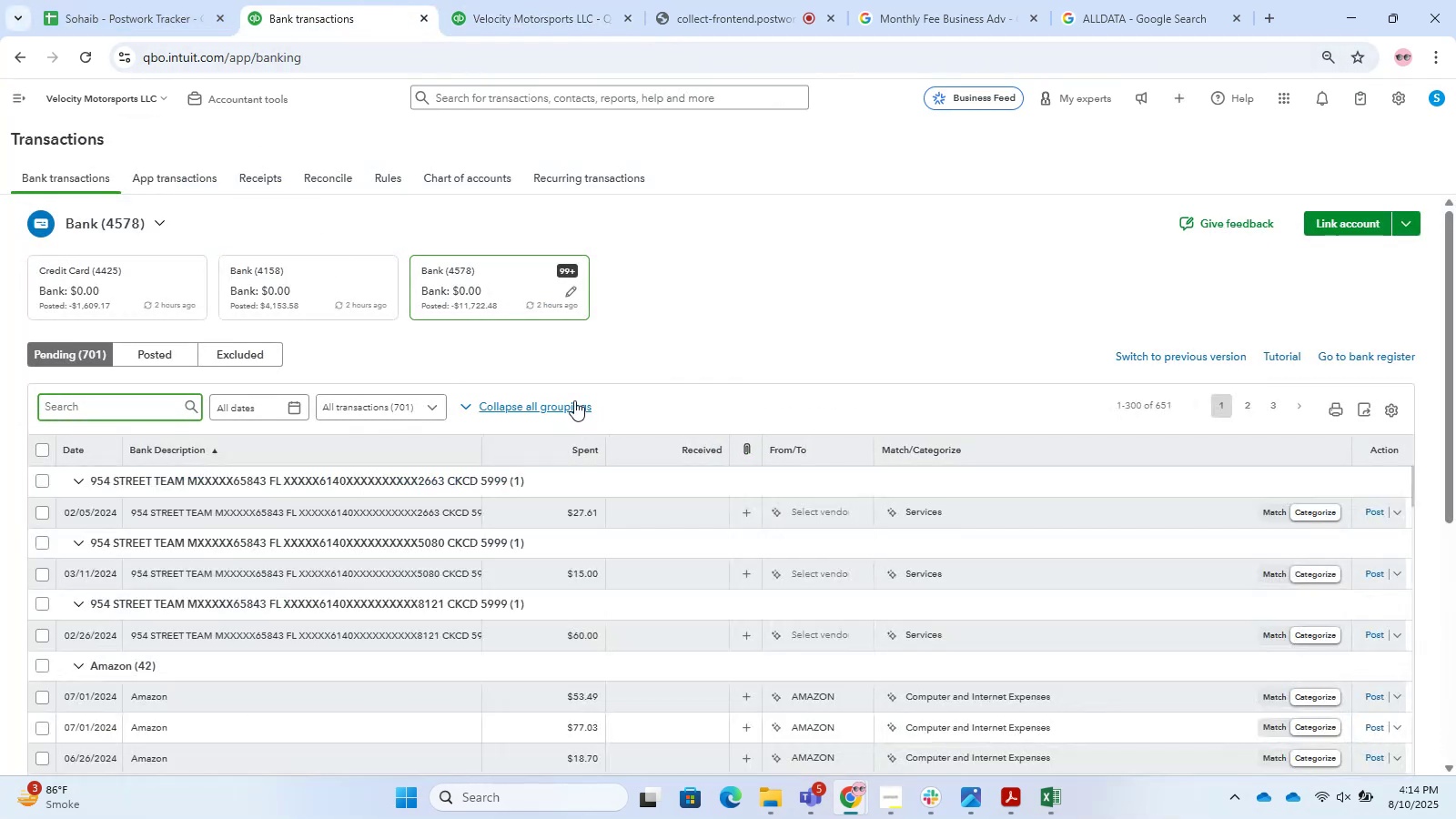 
wait(5.76)
 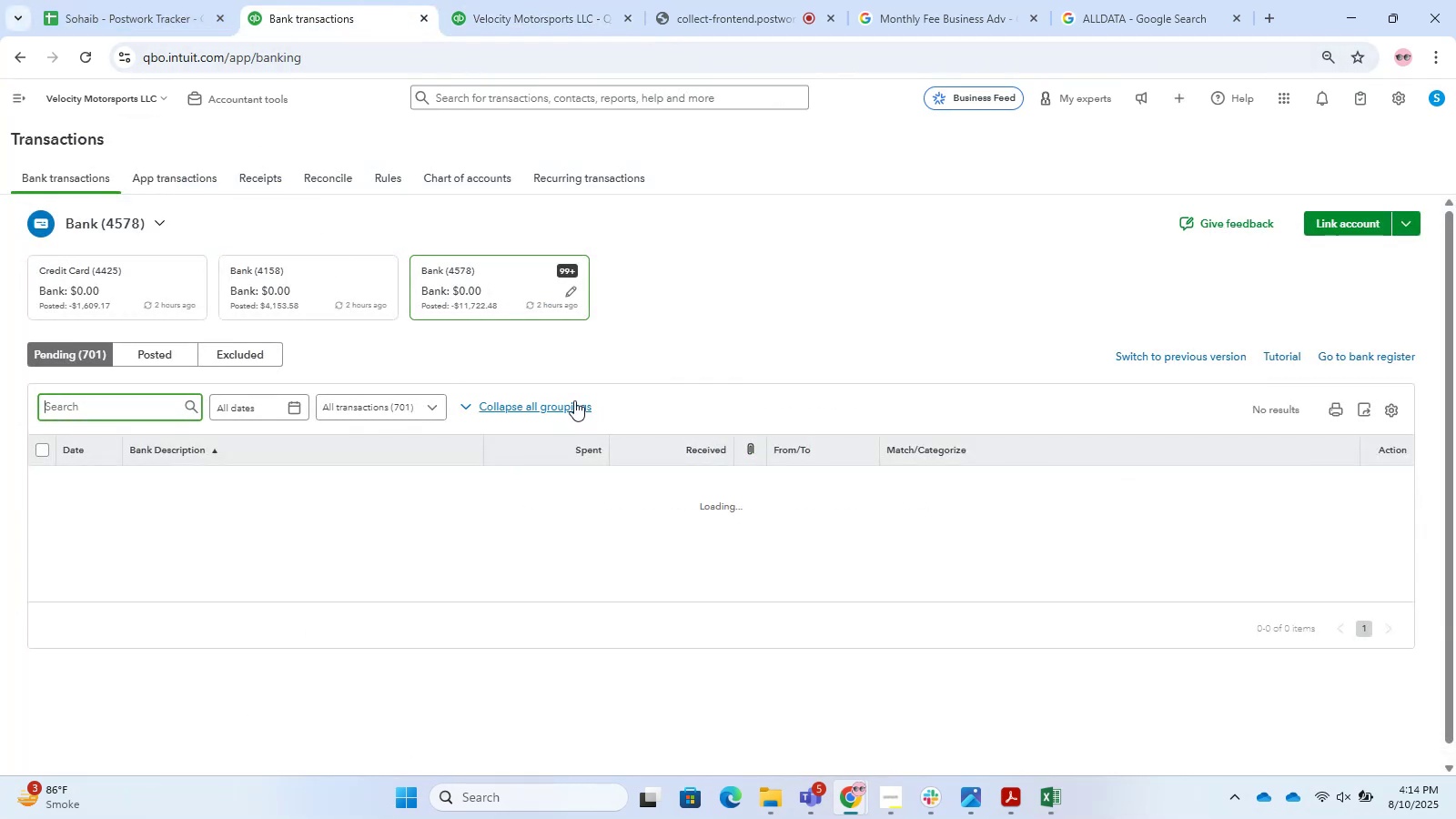 
scroll: coordinate [430, 450], scroll_direction: down, amount: 13.0
 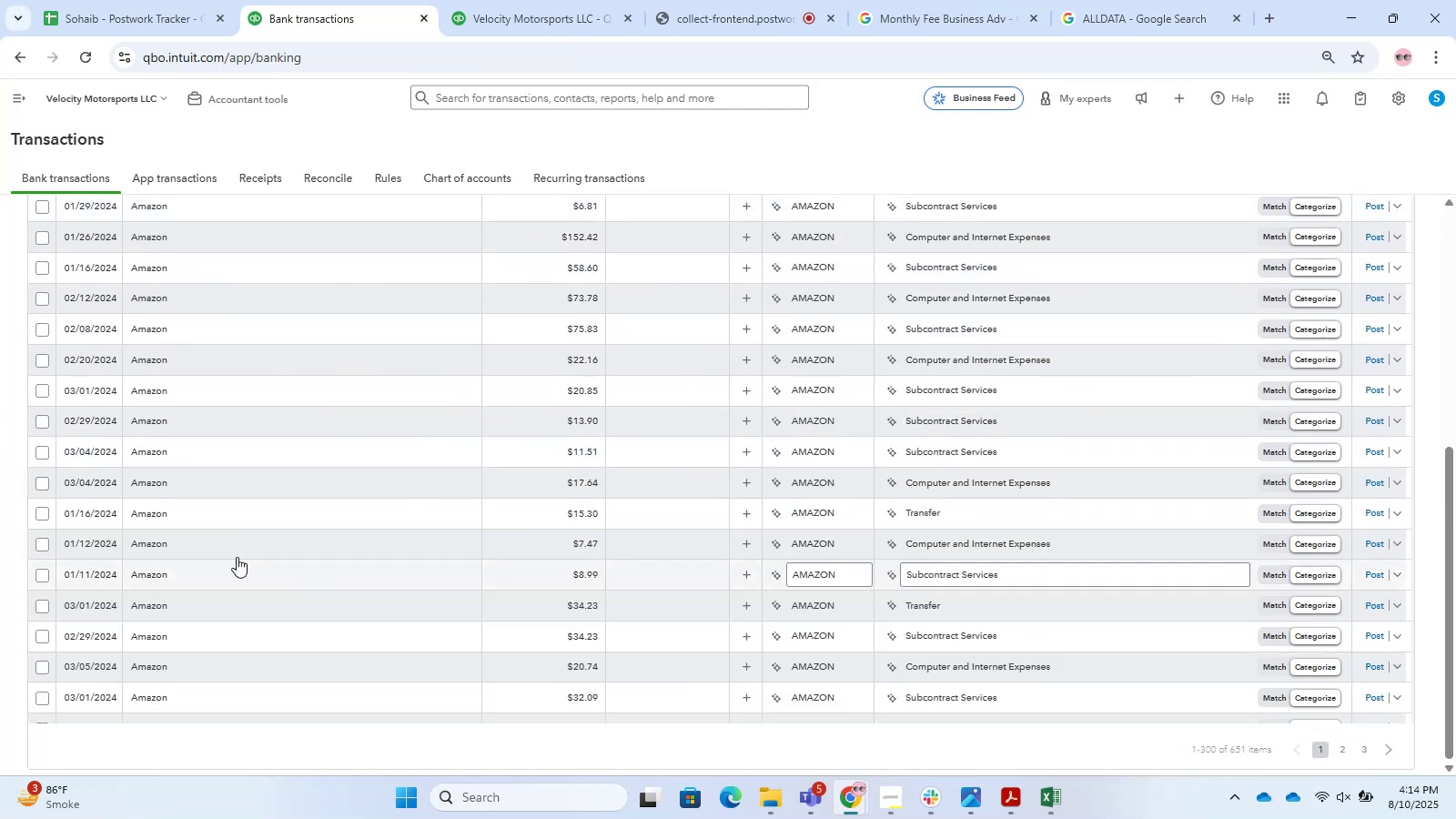 
scroll: coordinate [284, 313], scroll_direction: up, amount: 3.0
 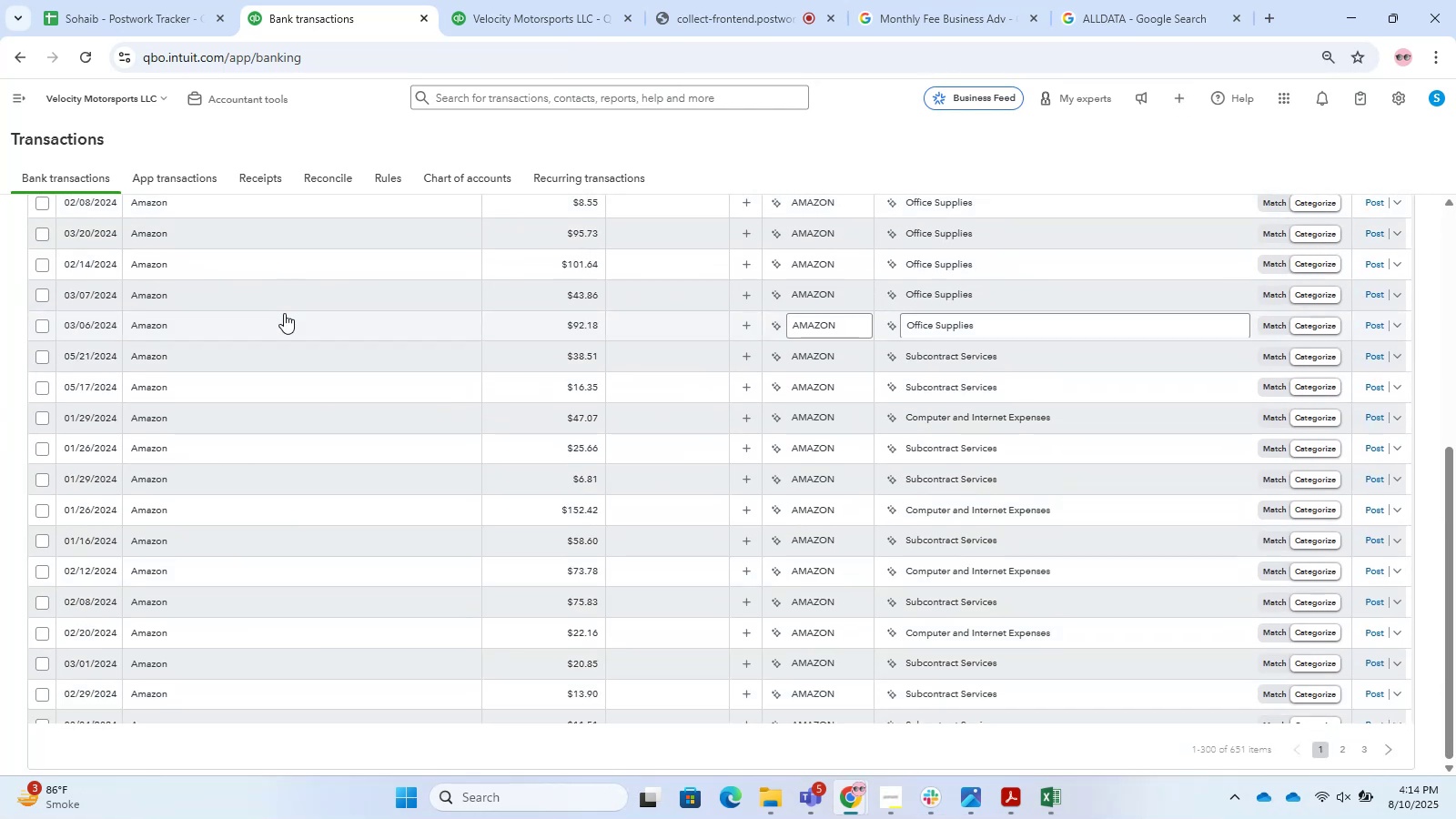 
scroll: coordinate [395, 632], scroll_direction: down, amount: 16.0
 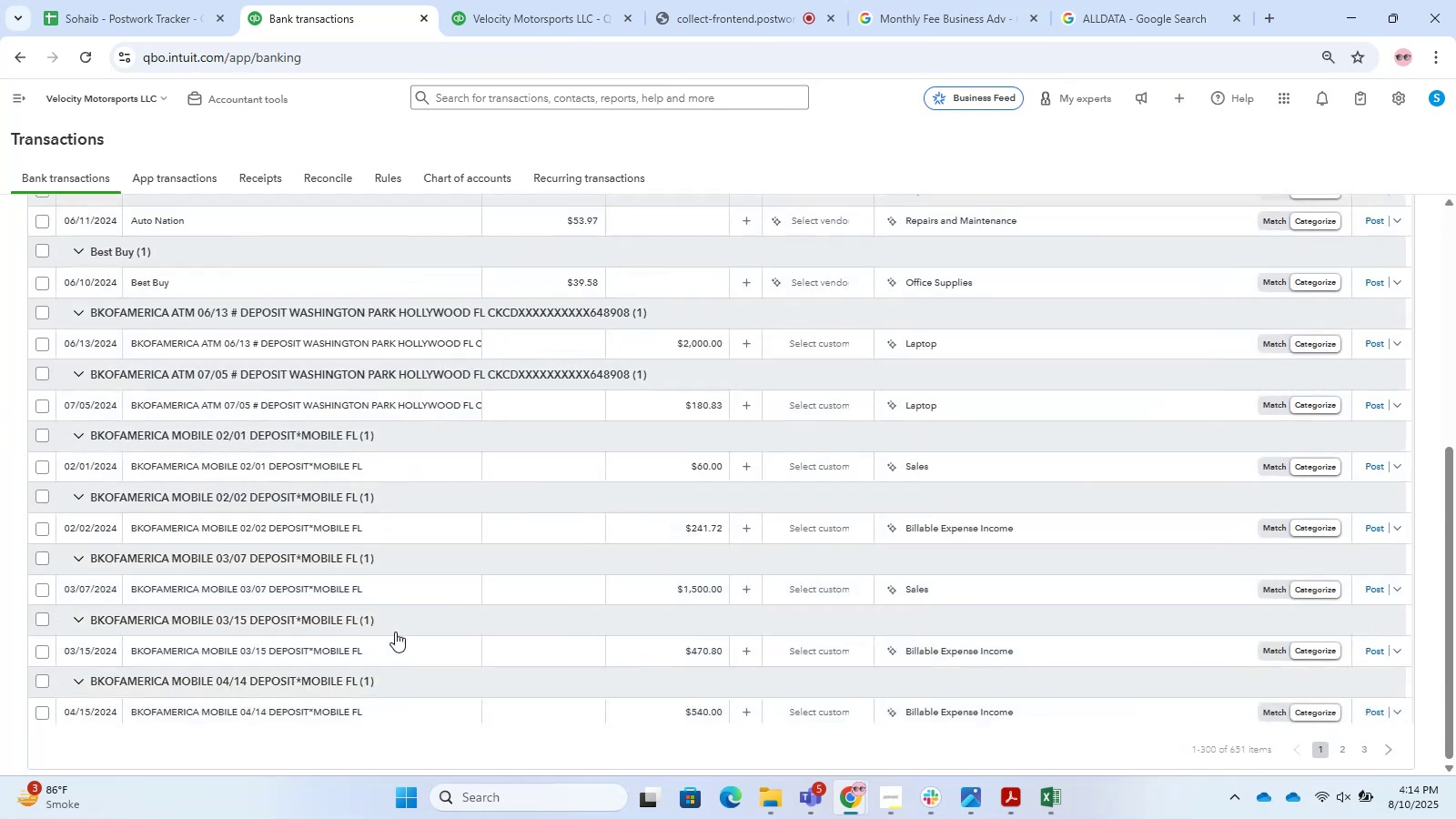 
scroll: coordinate [390, 641], scroll_direction: up, amount: 5.0
 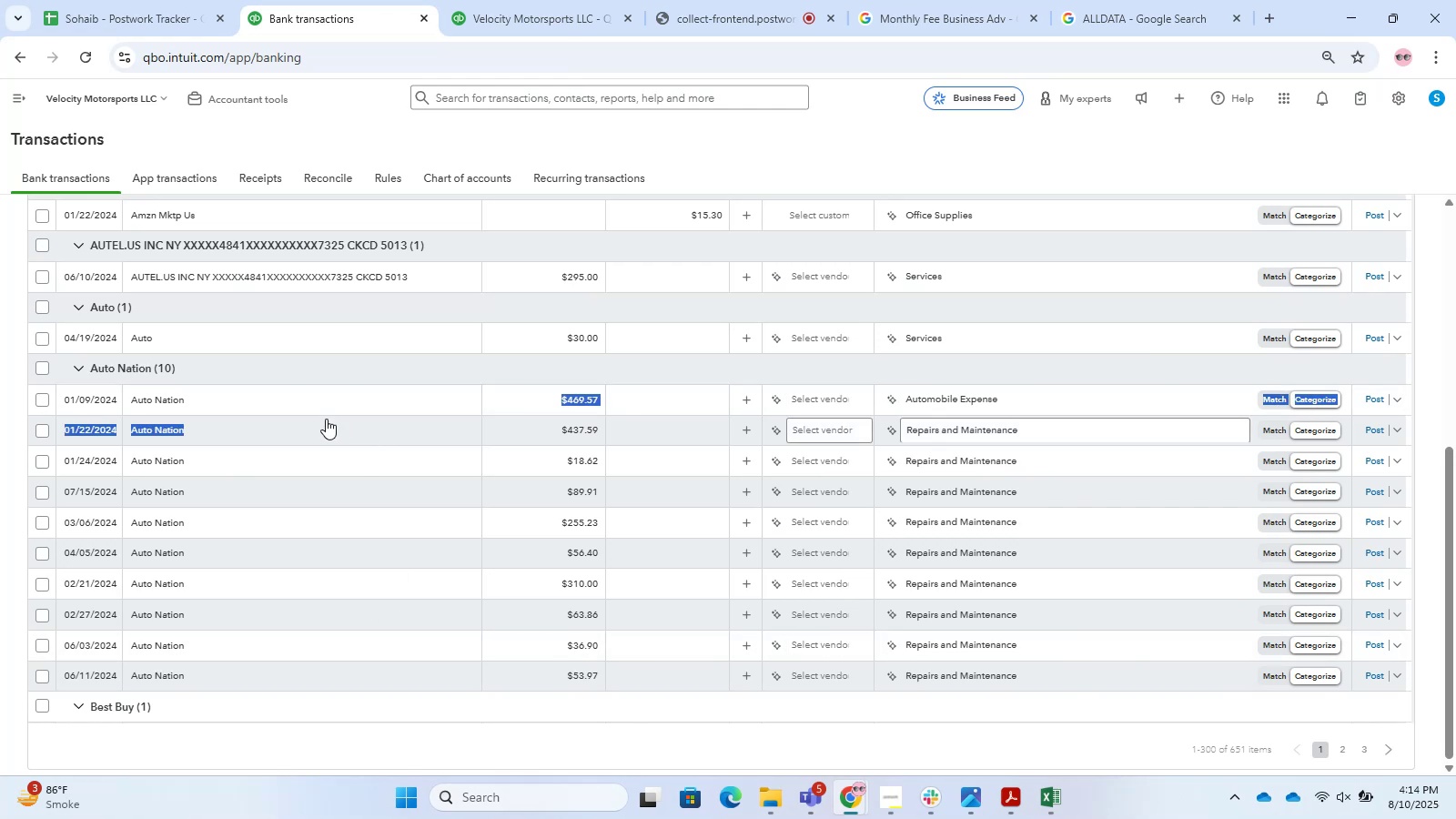 
left_click([338, 398])
 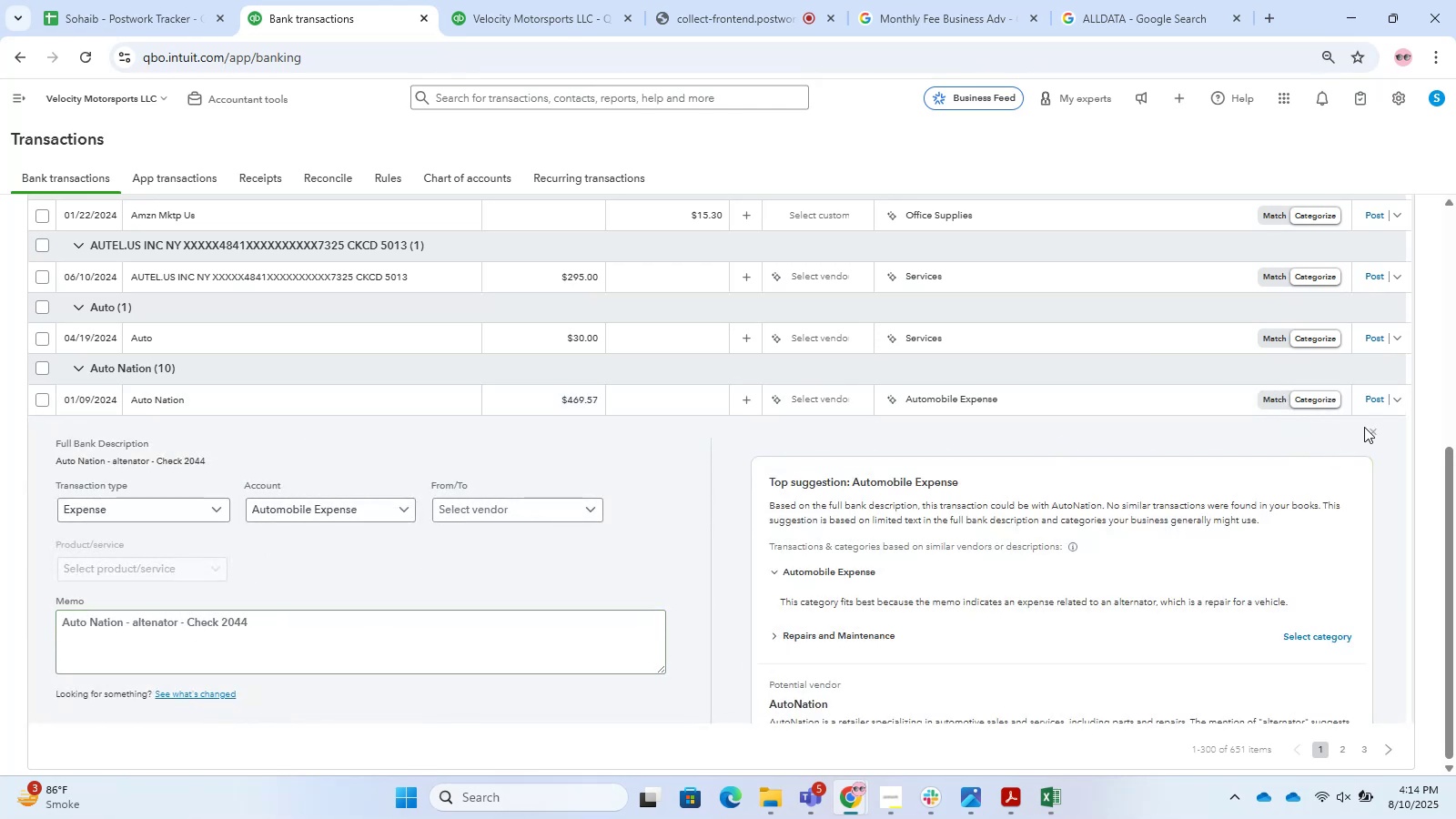 
wait(6.57)
 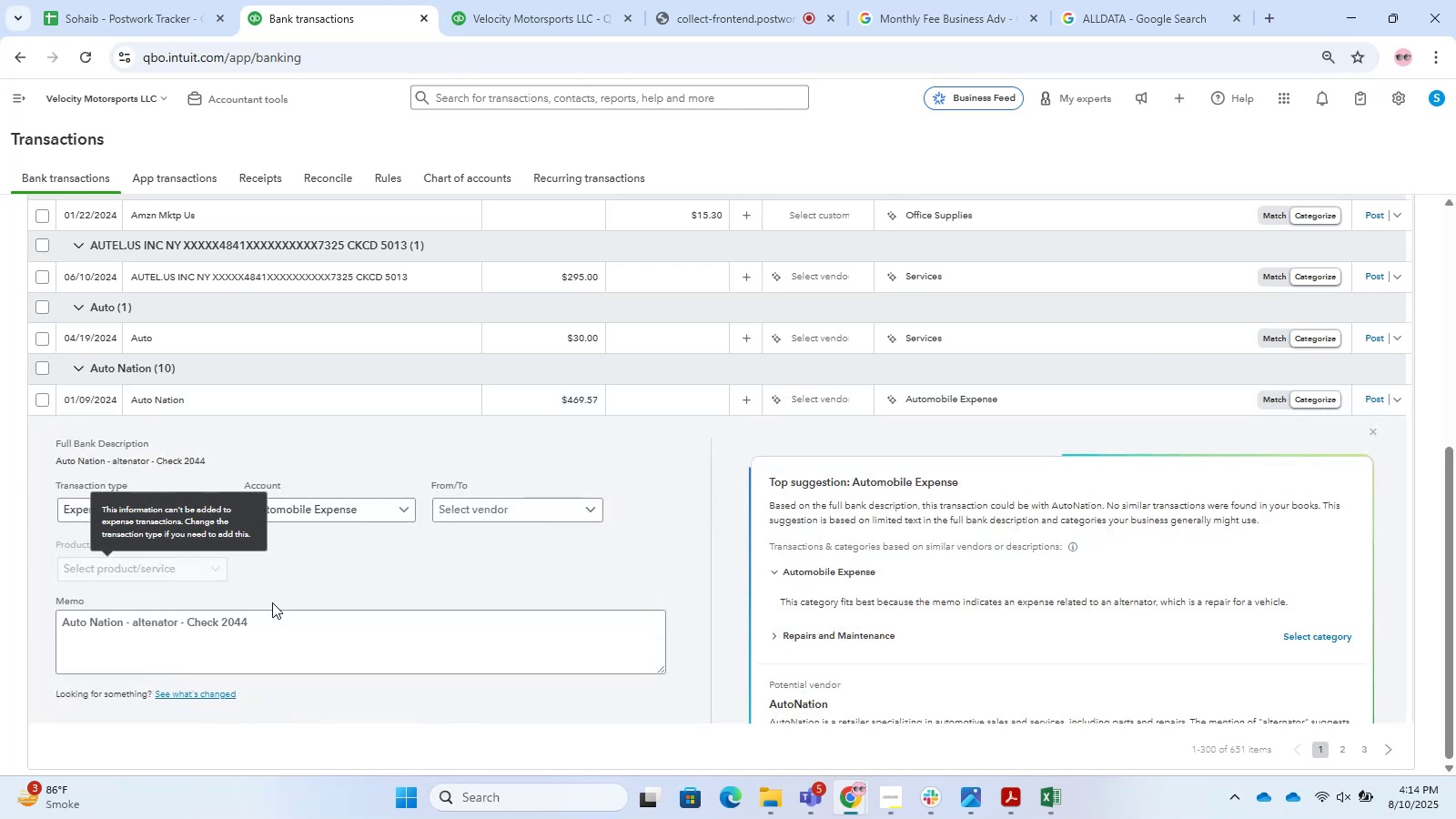 
left_click([126, 0])
 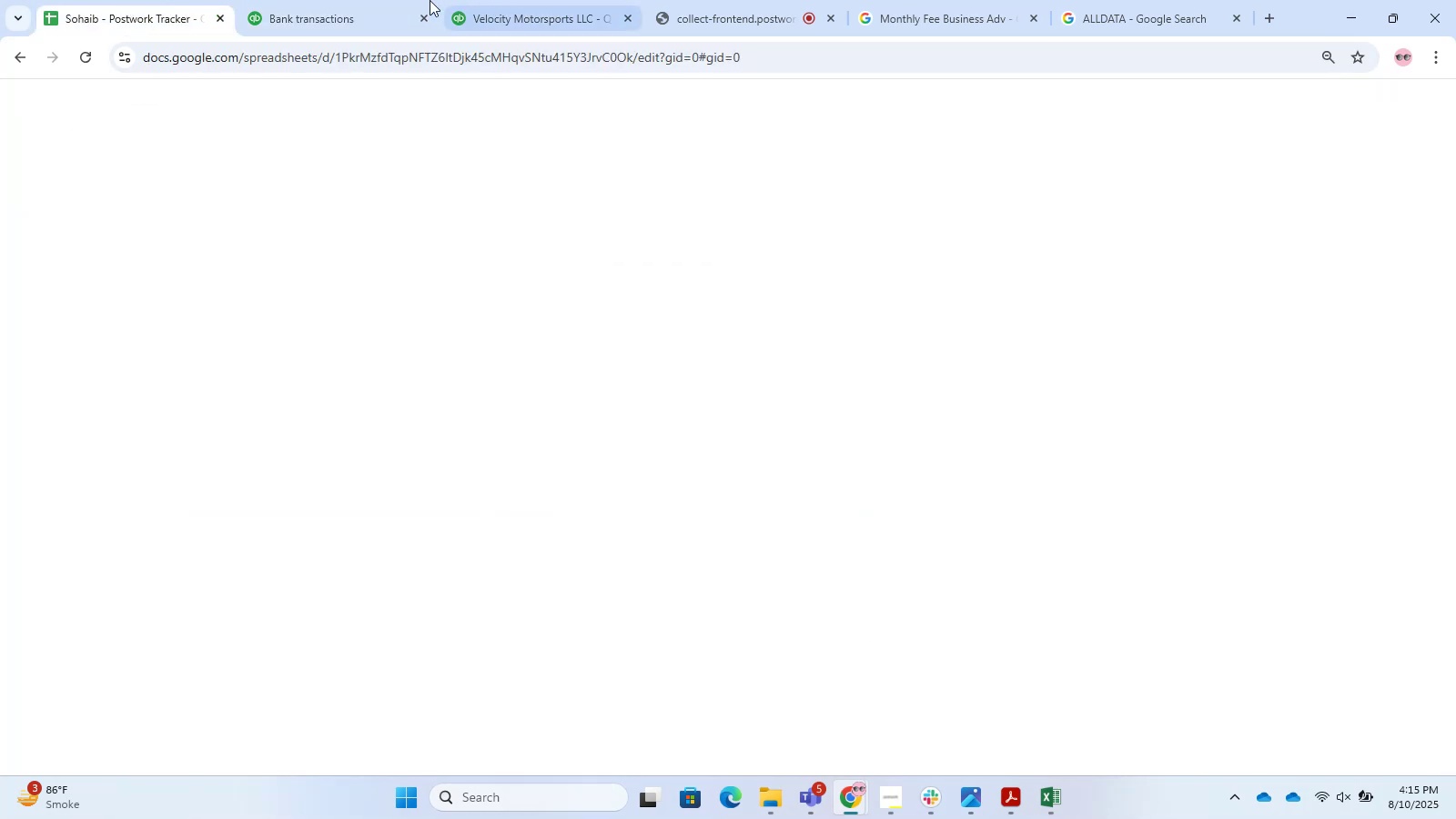 
left_click([379, 2])
 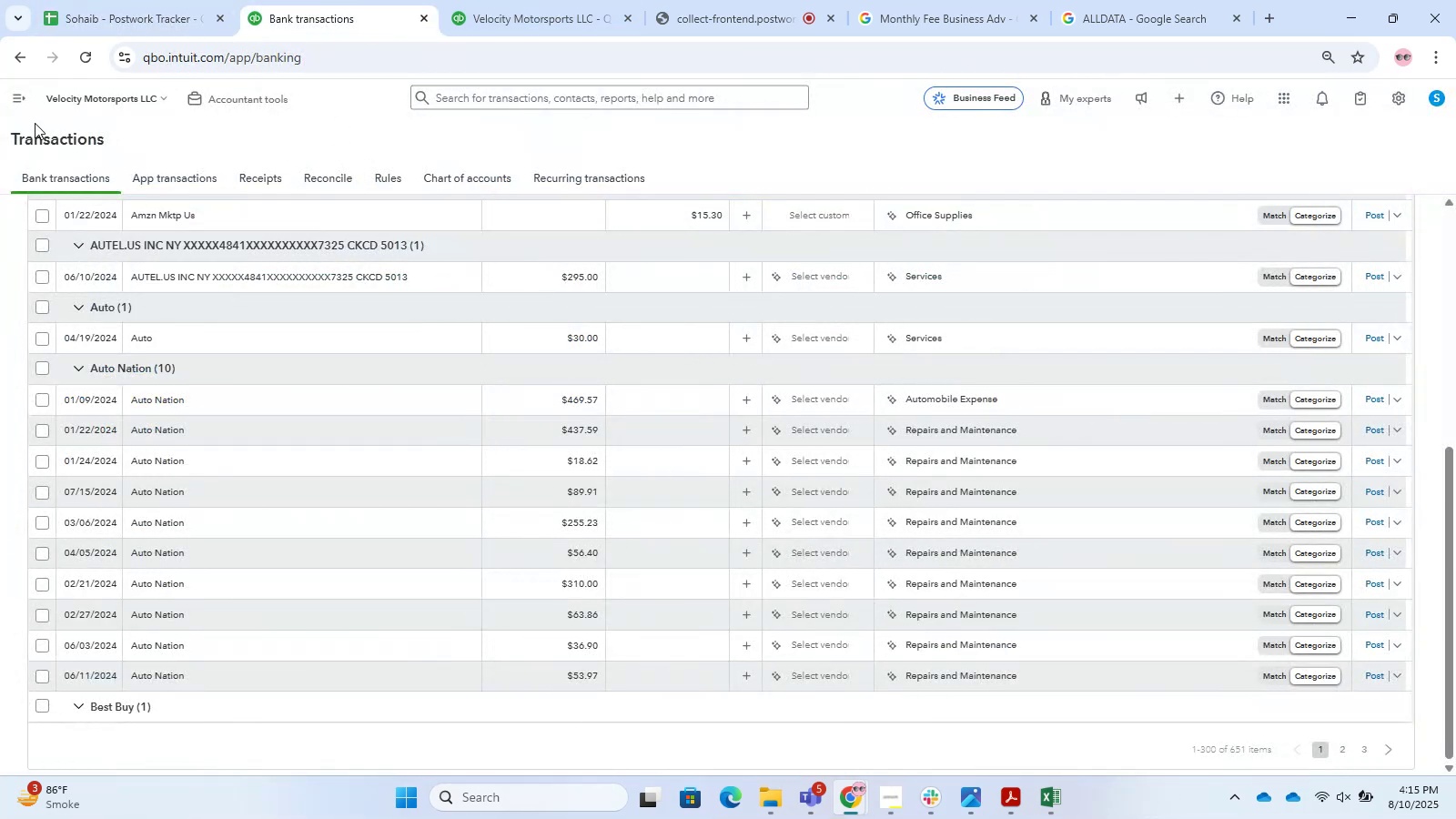 
left_click([21, 104])
 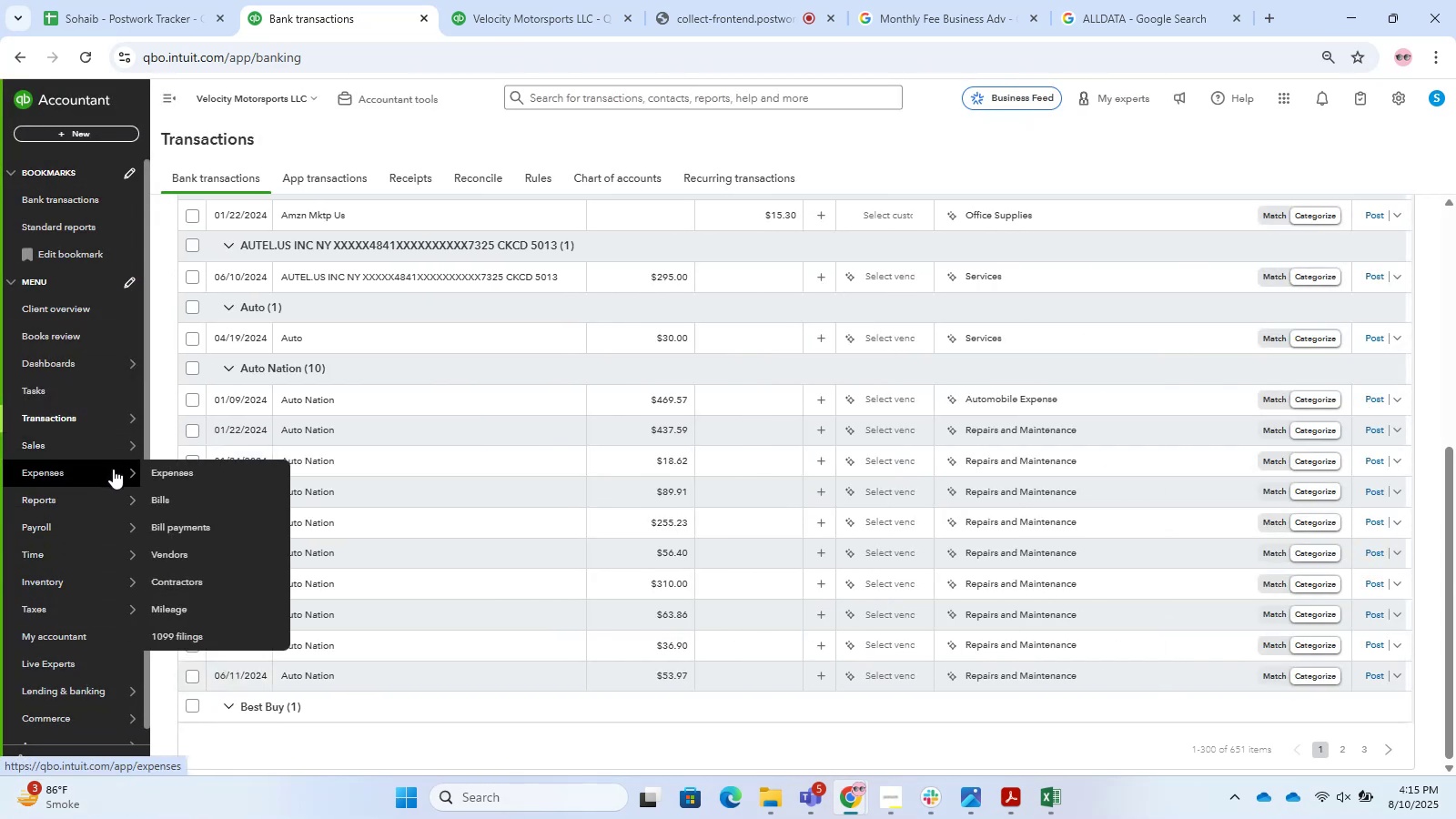 
right_click([167, 586])
 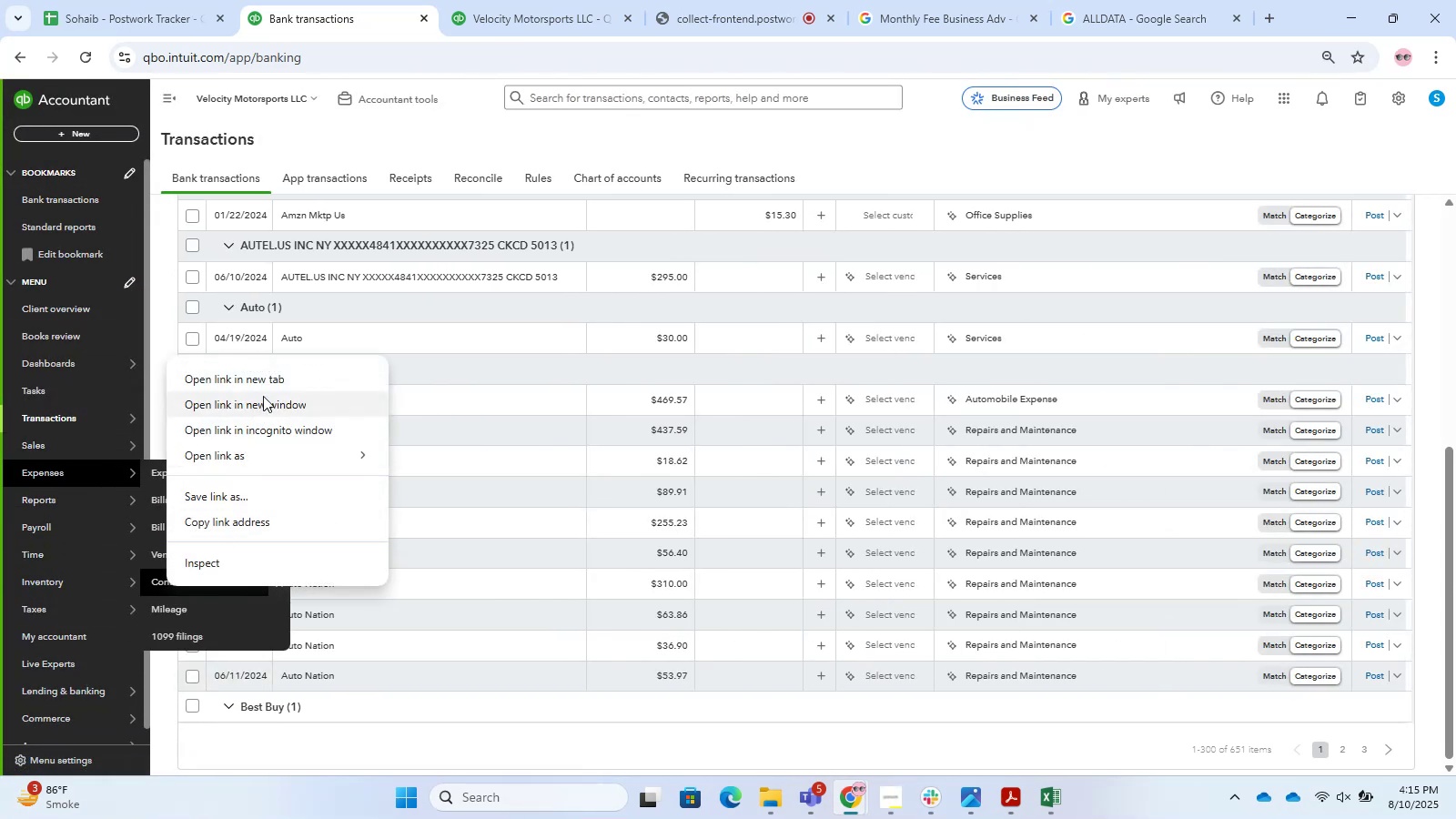 
left_click([280, 372])
 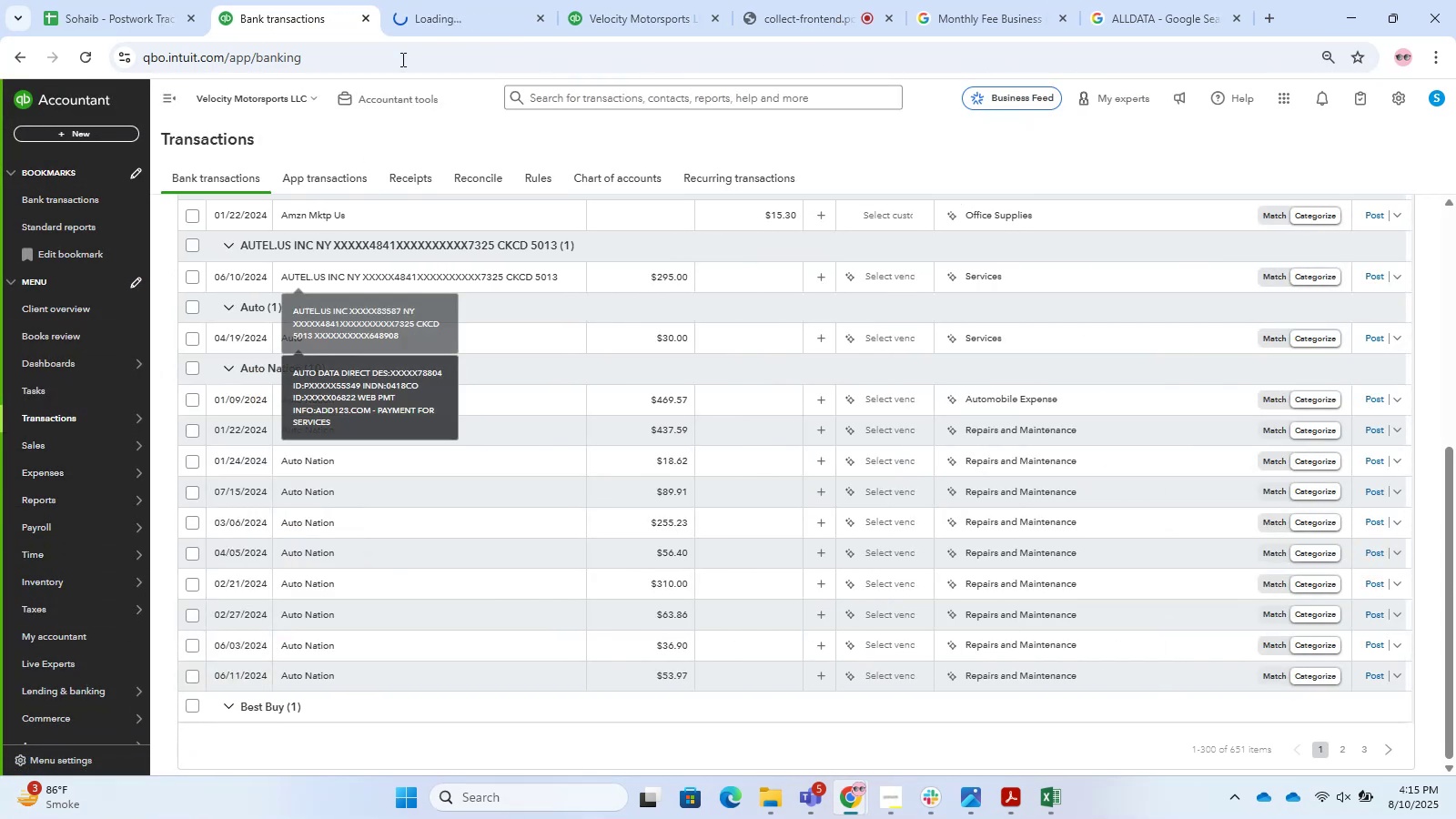 
left_click([439, 0])
 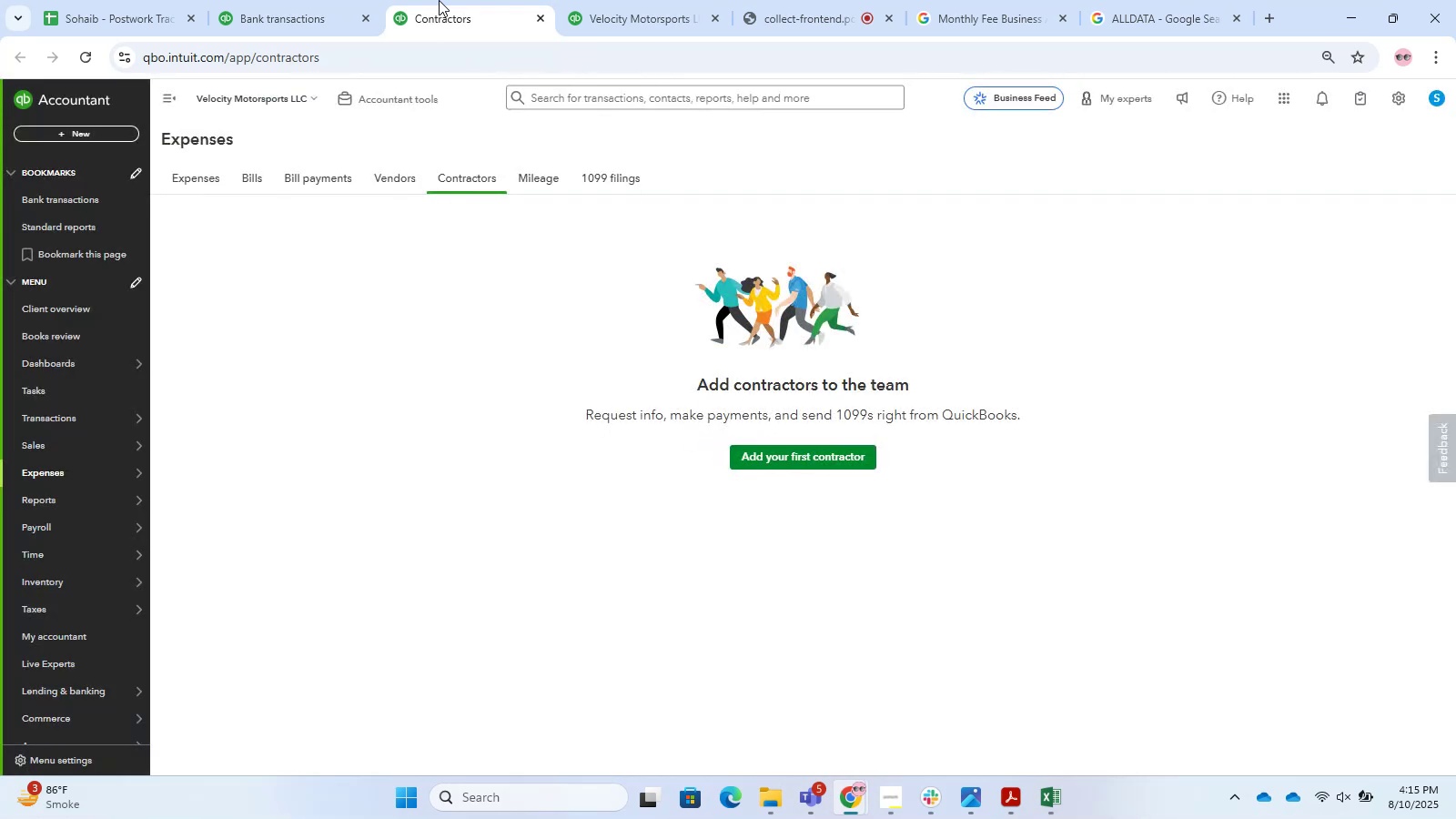 
wait(14.93)
 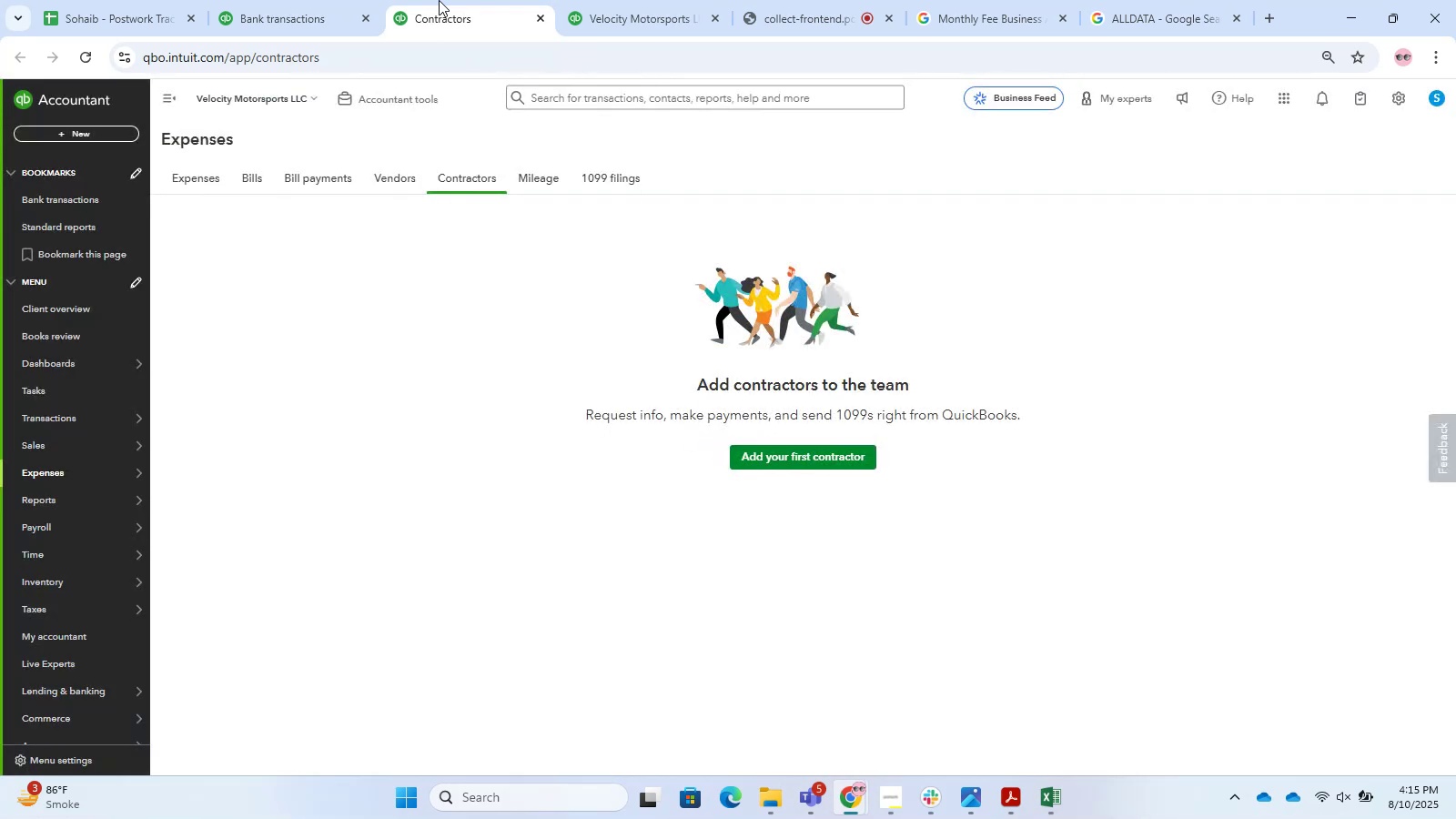 
left_click([198, 550])
 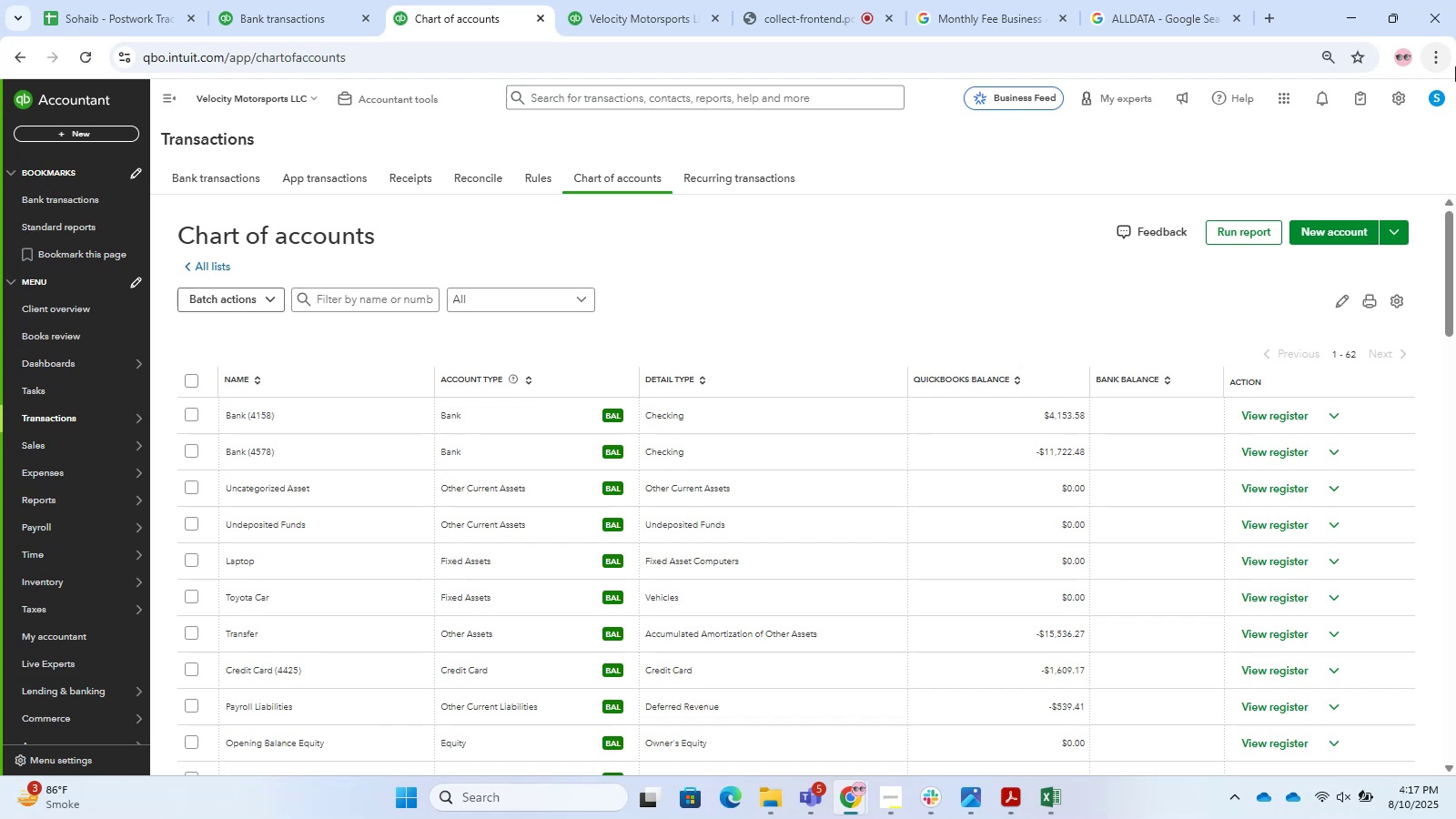 
wait(110.88)
 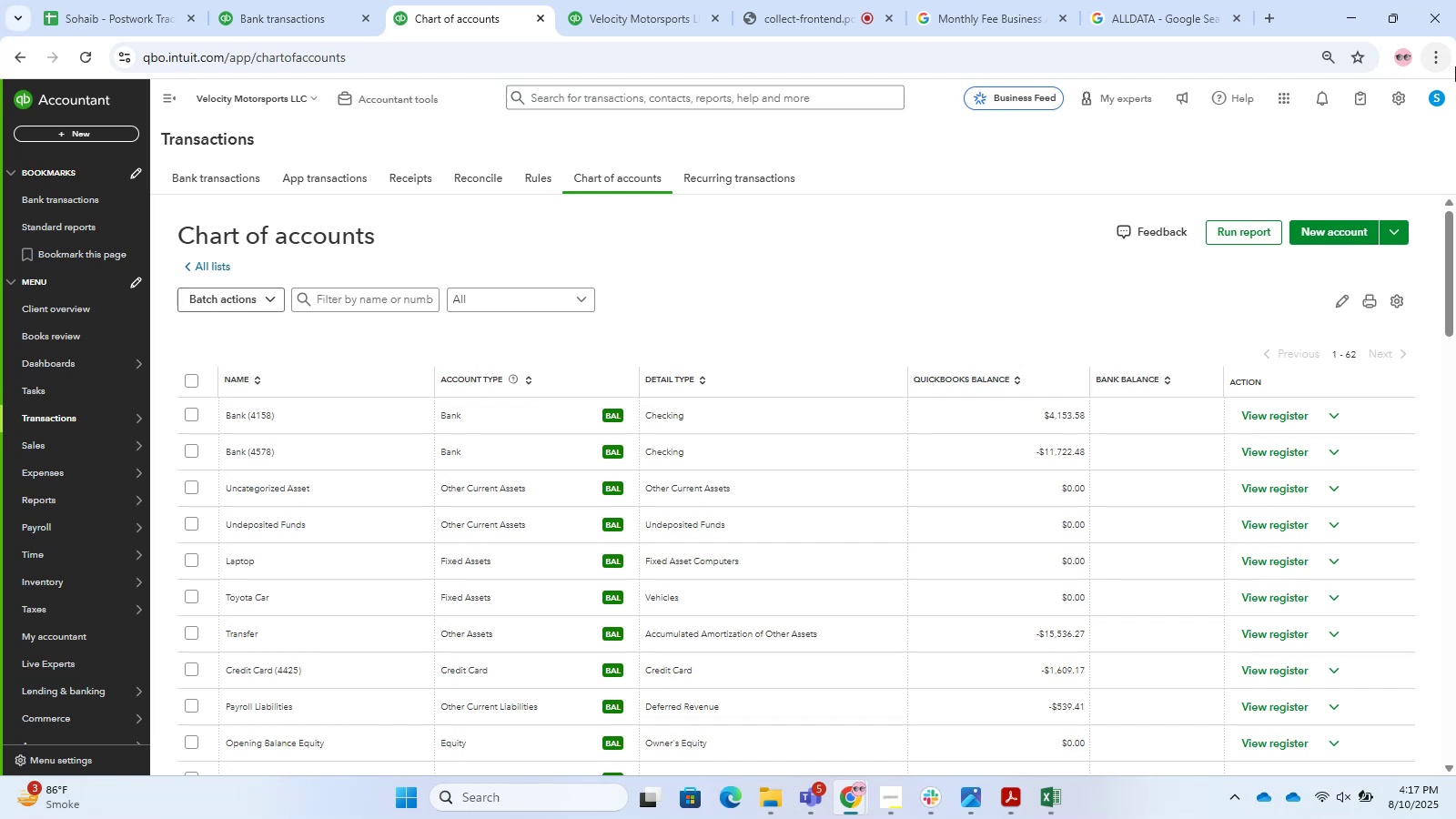 
left_click([1357, 228])
 